 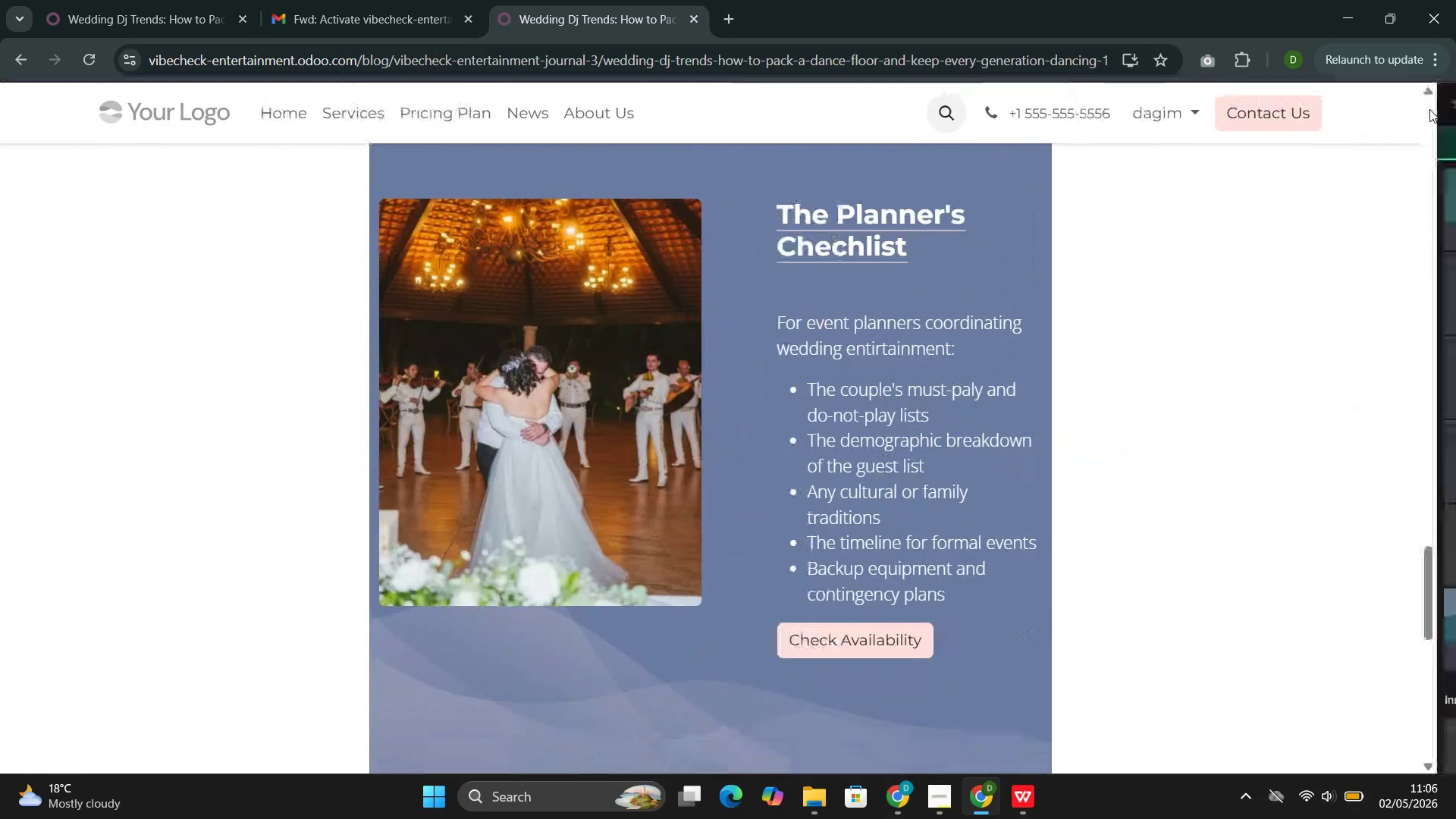 
left_click([438, 409])
 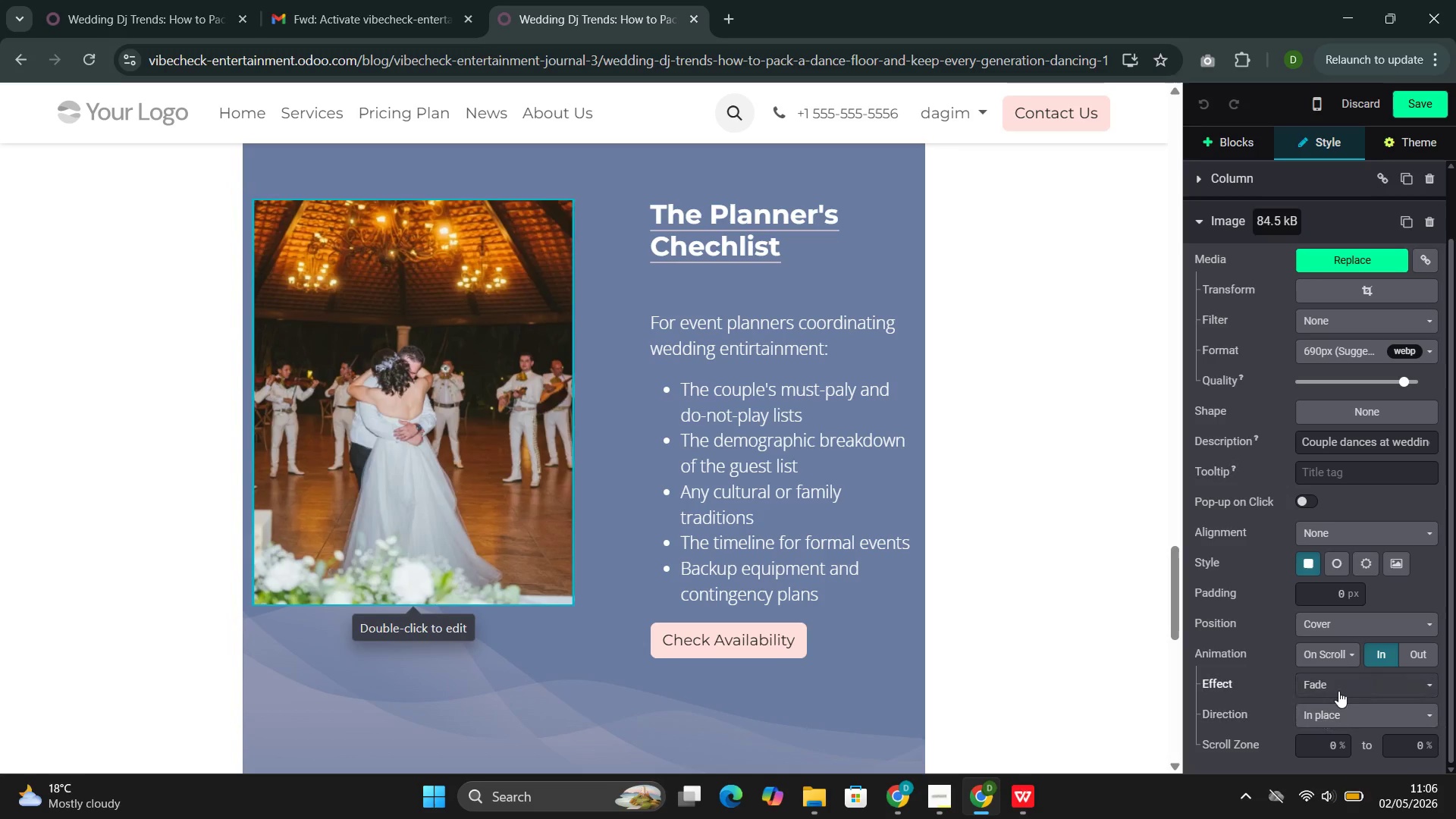 
left_click([1336, 721])
 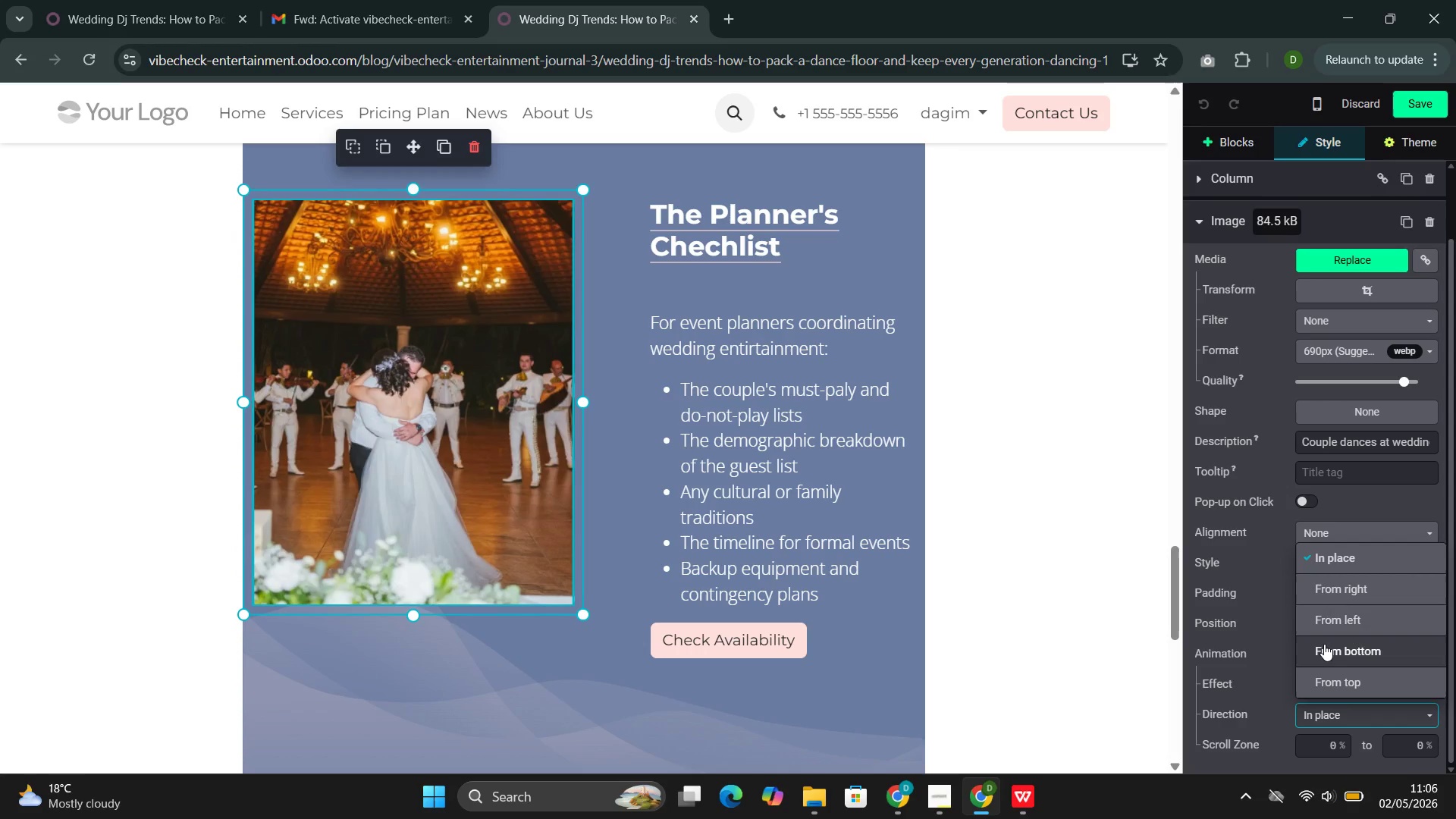 
left_click([1324, 644])
 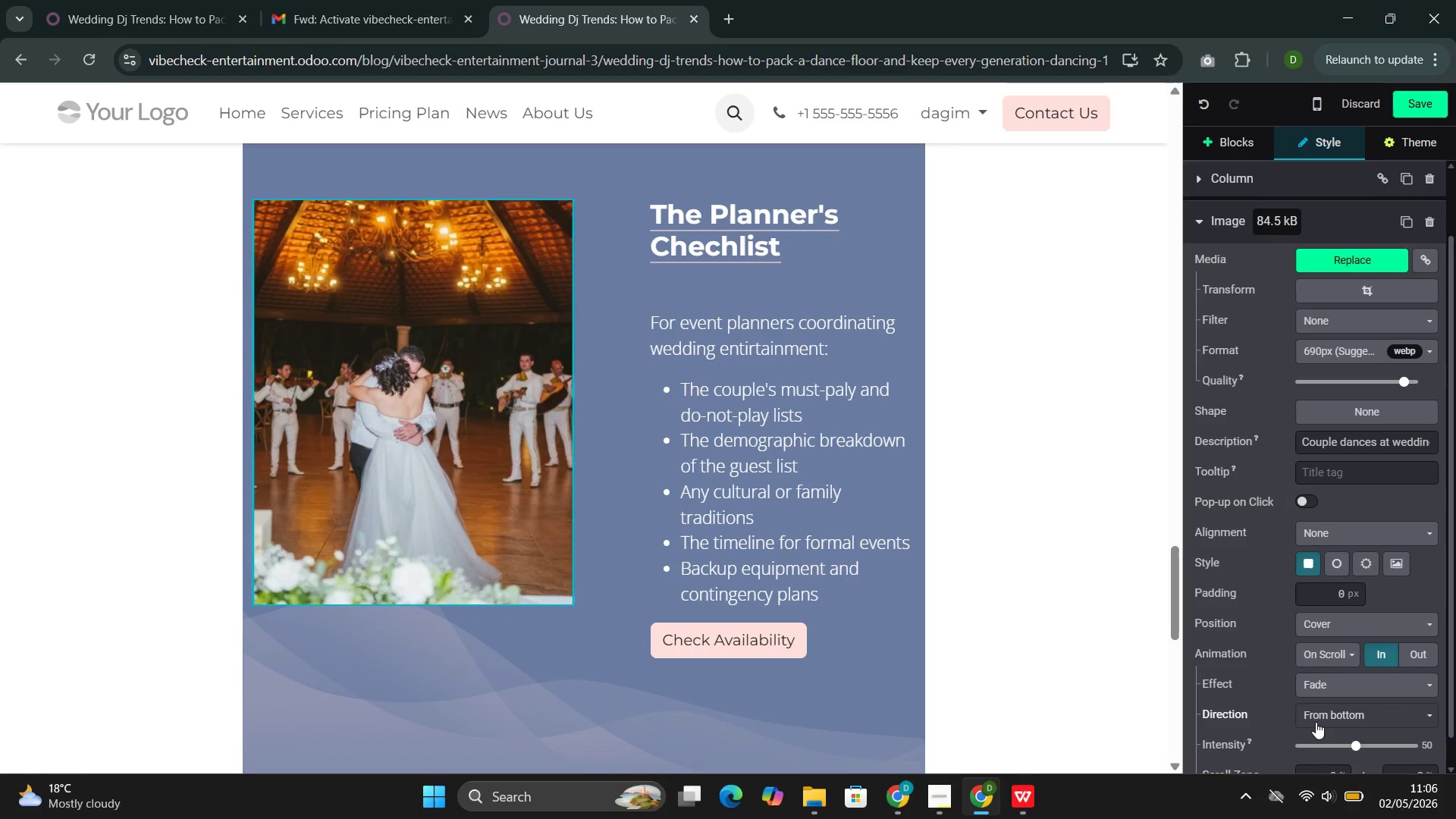 
left_click([1317, 717])
 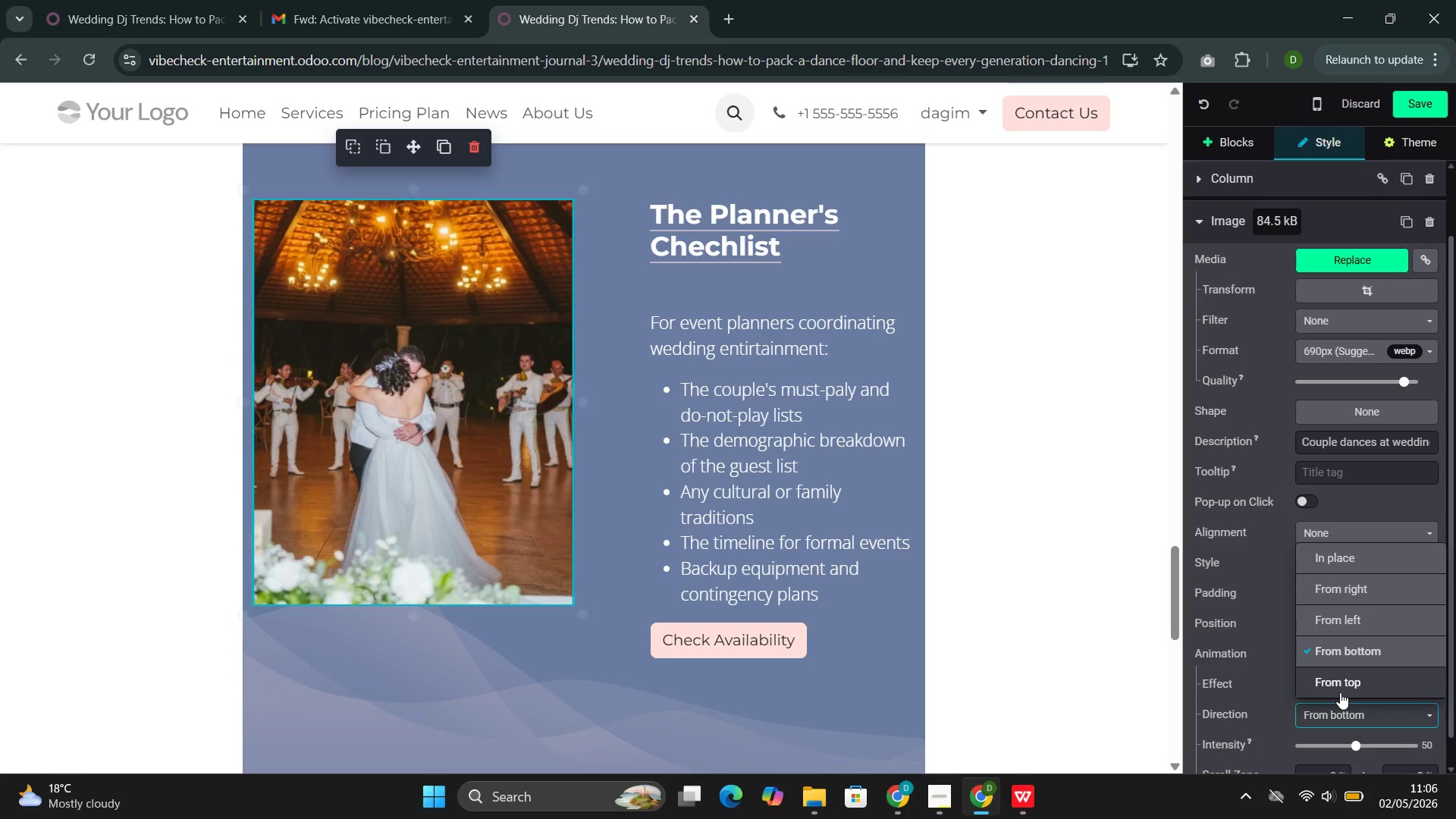 
left_click([1340, 692])
 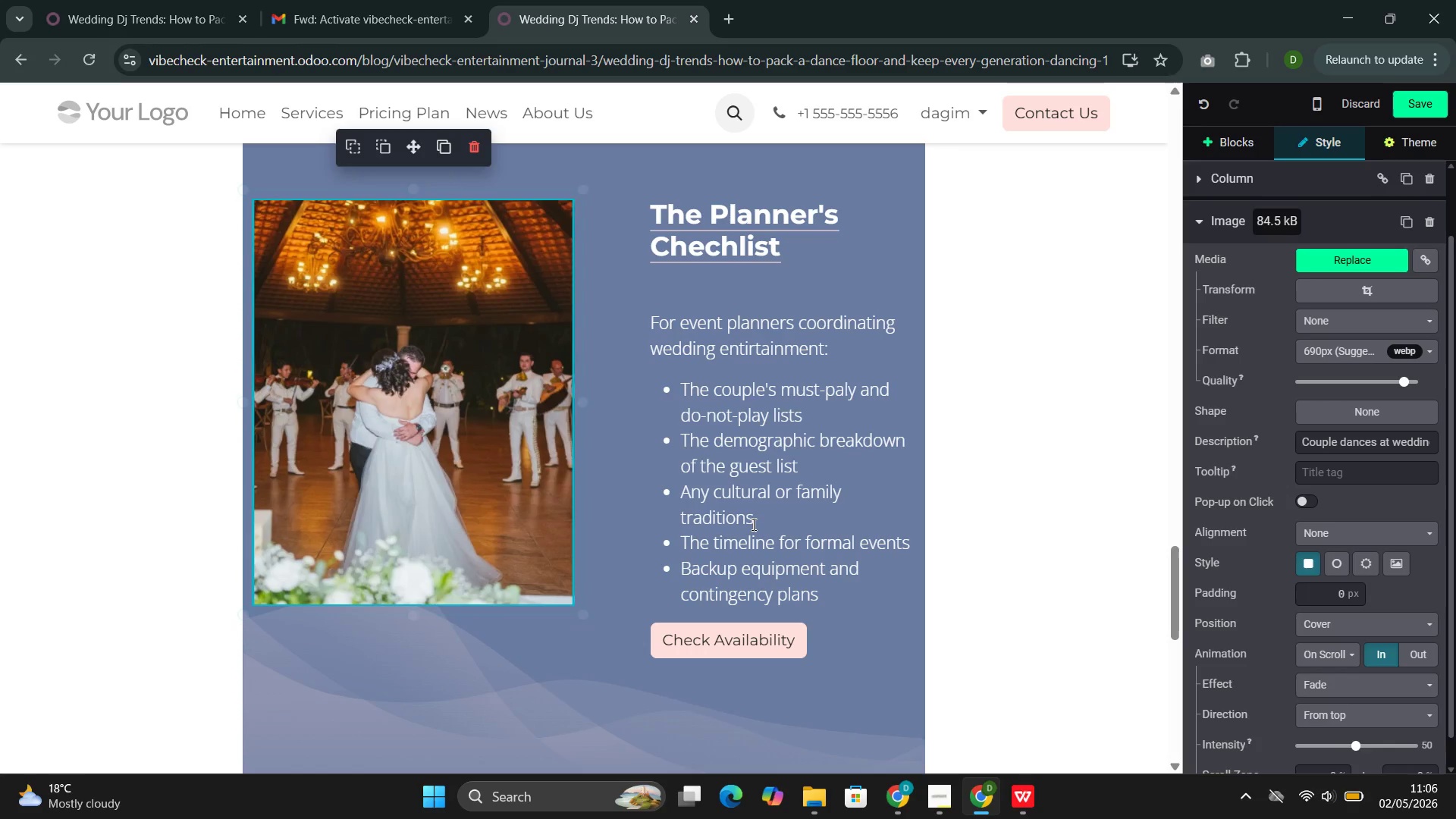 
mouse_move([657, 442])
 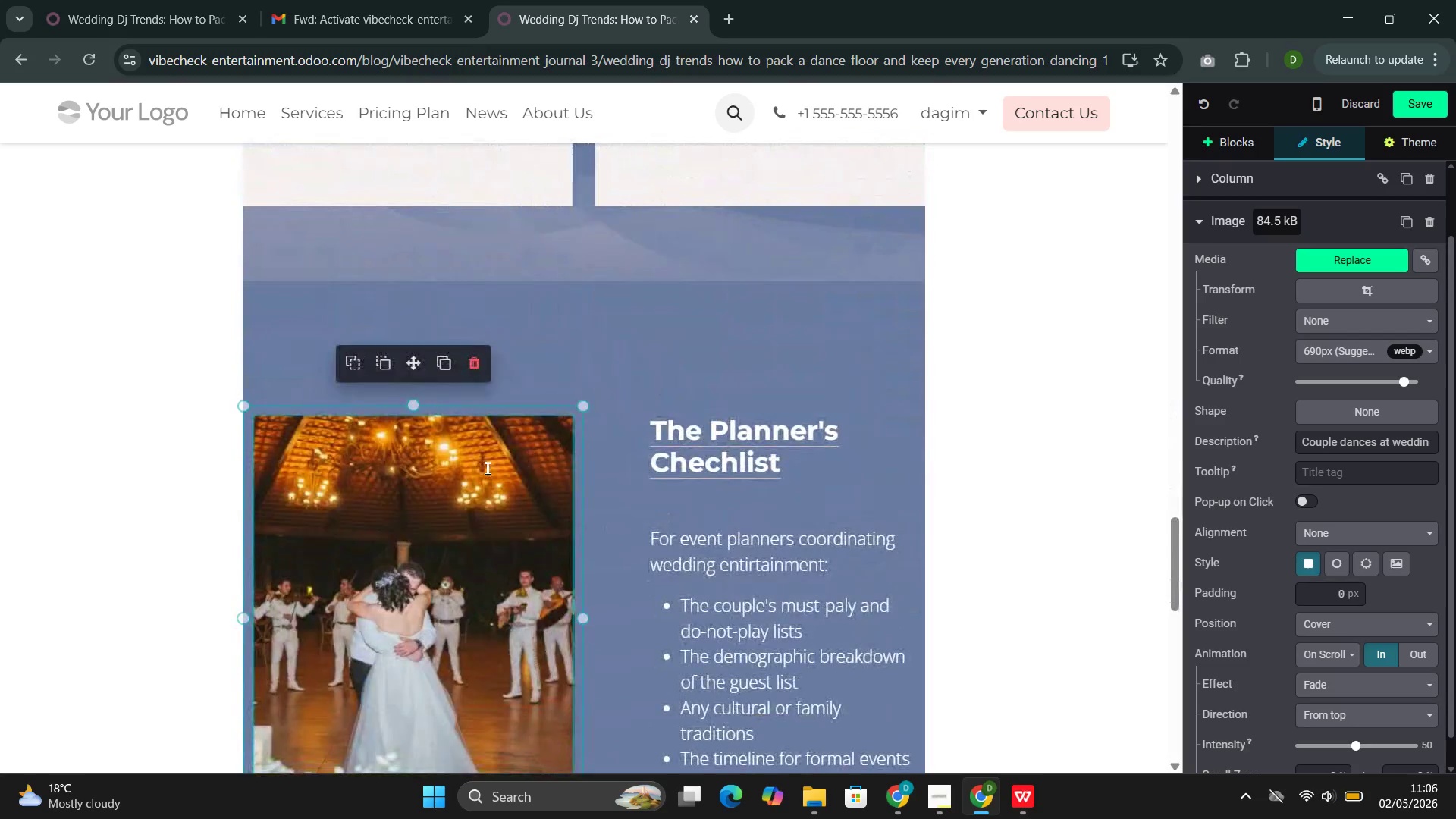 
double_click([486, 468])
 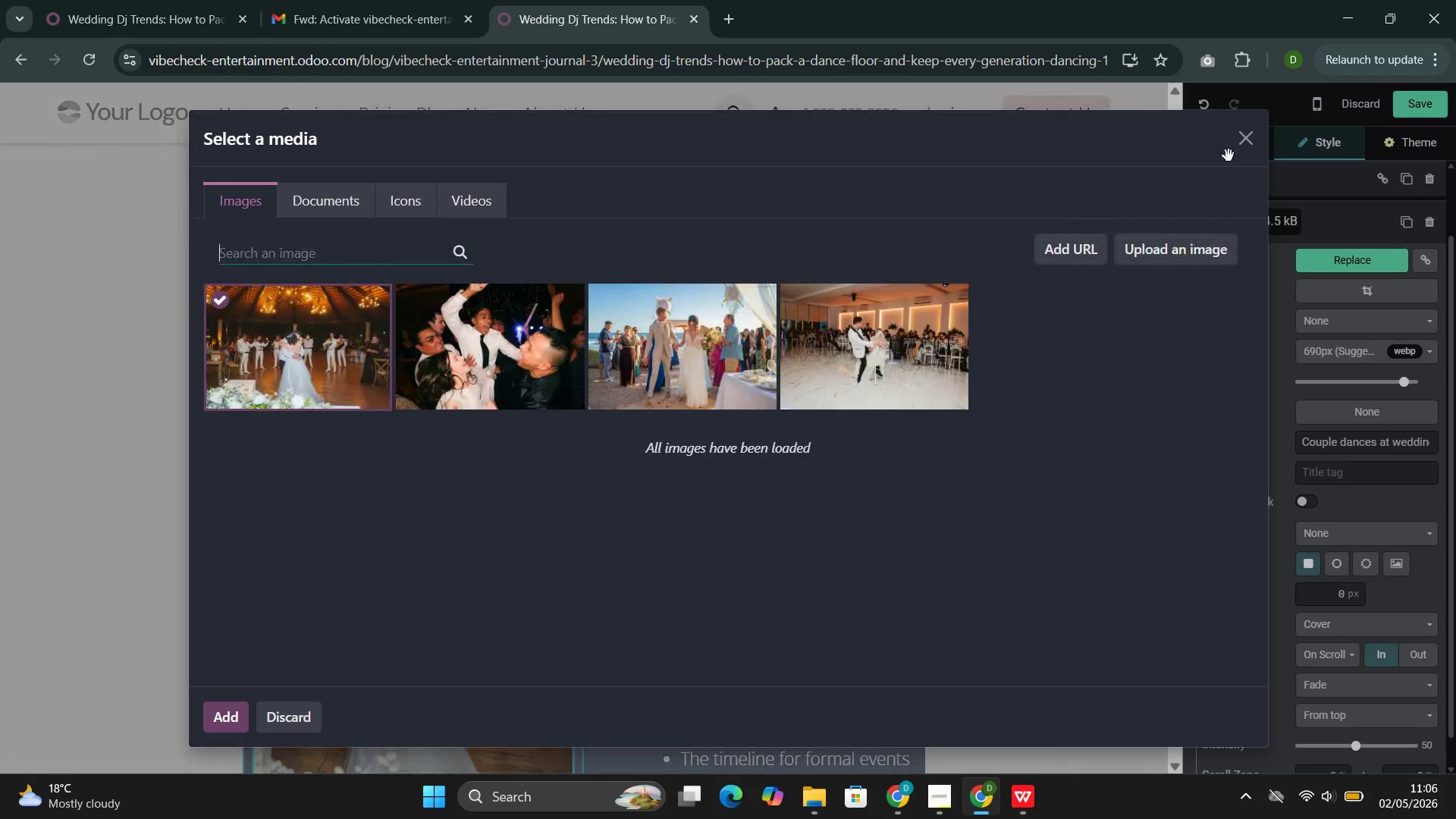 
left_click([1247, 143])
 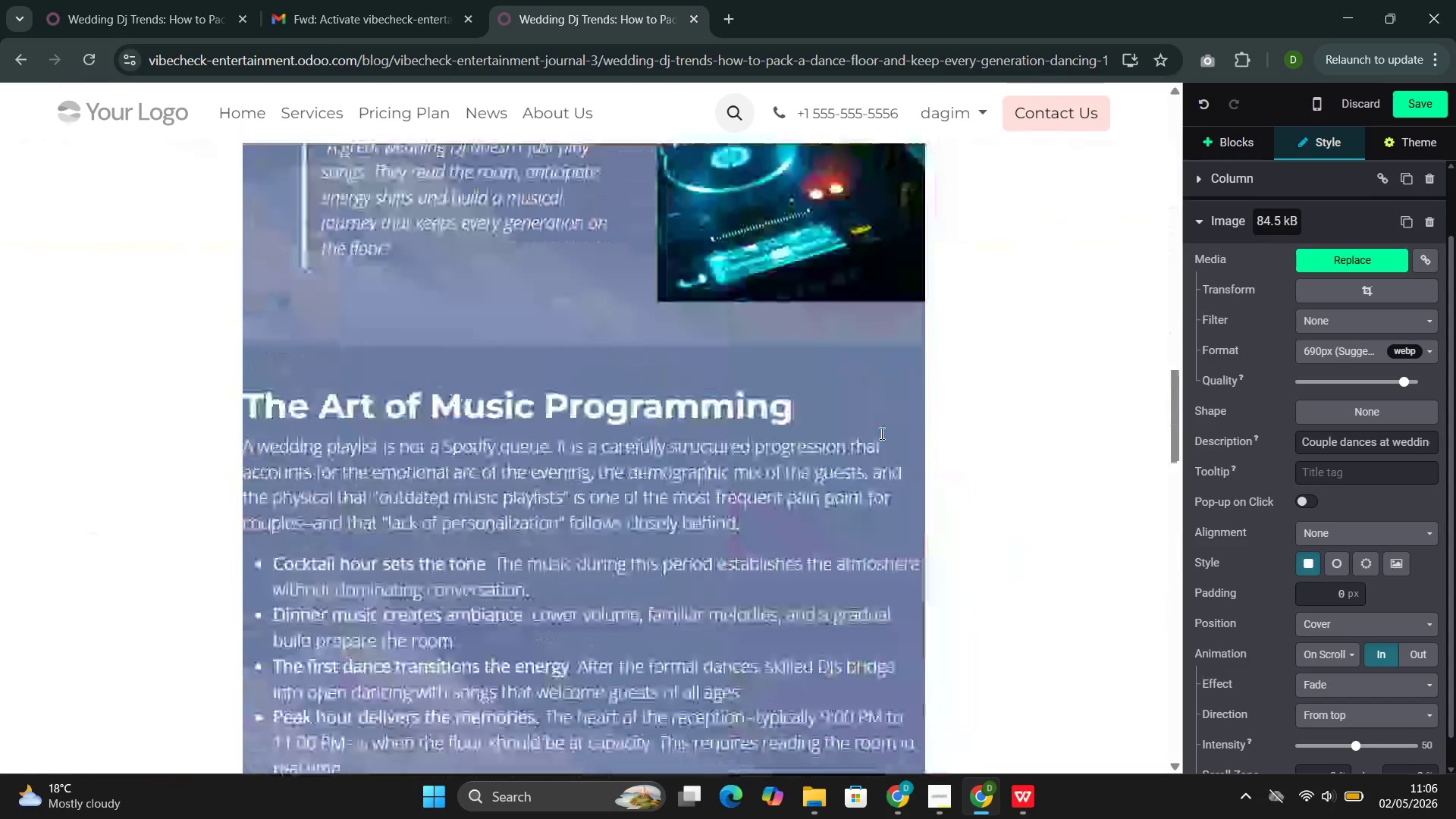 
mouse_move([773, 513])
 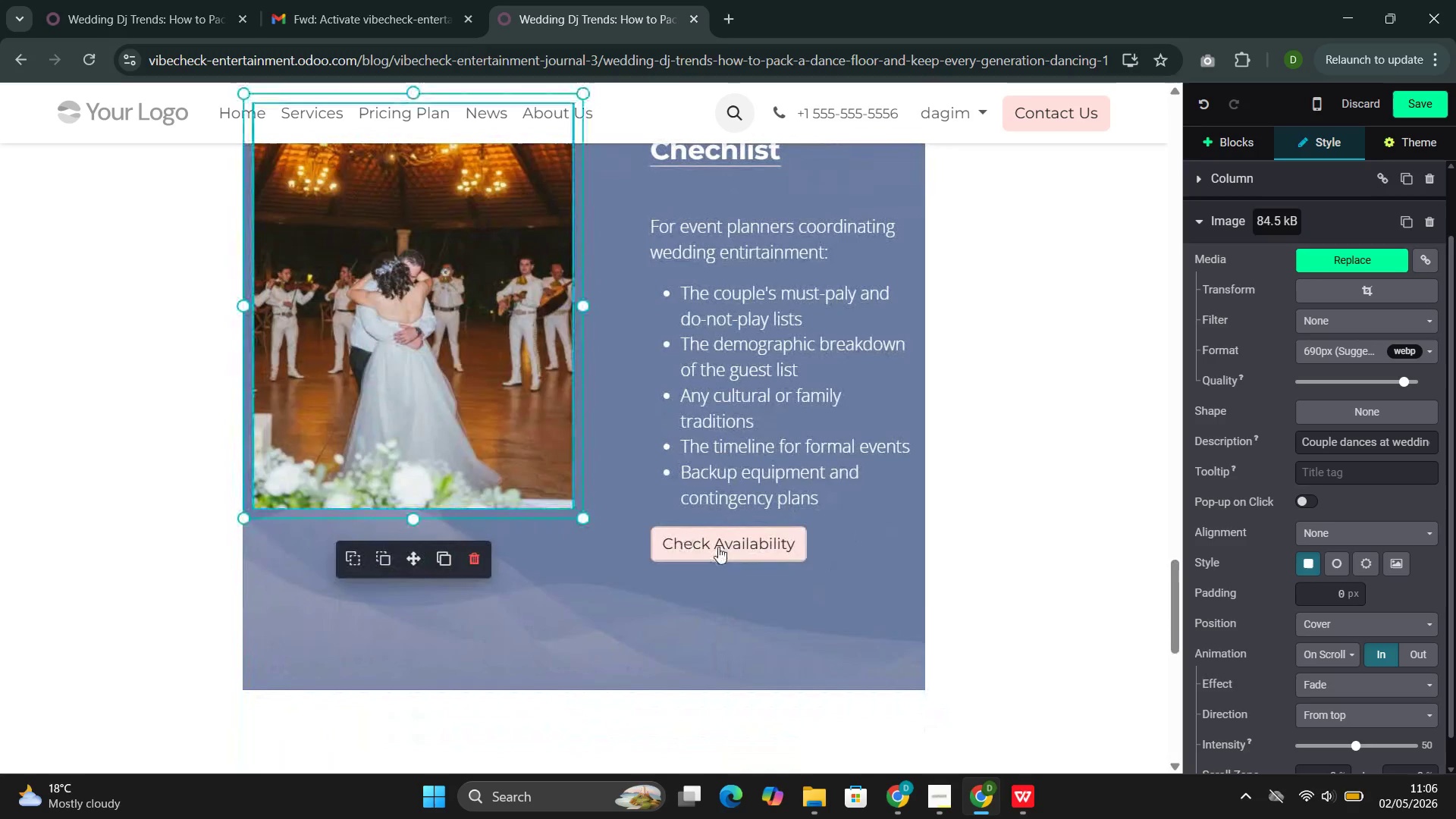 
left_click([718, 547])
 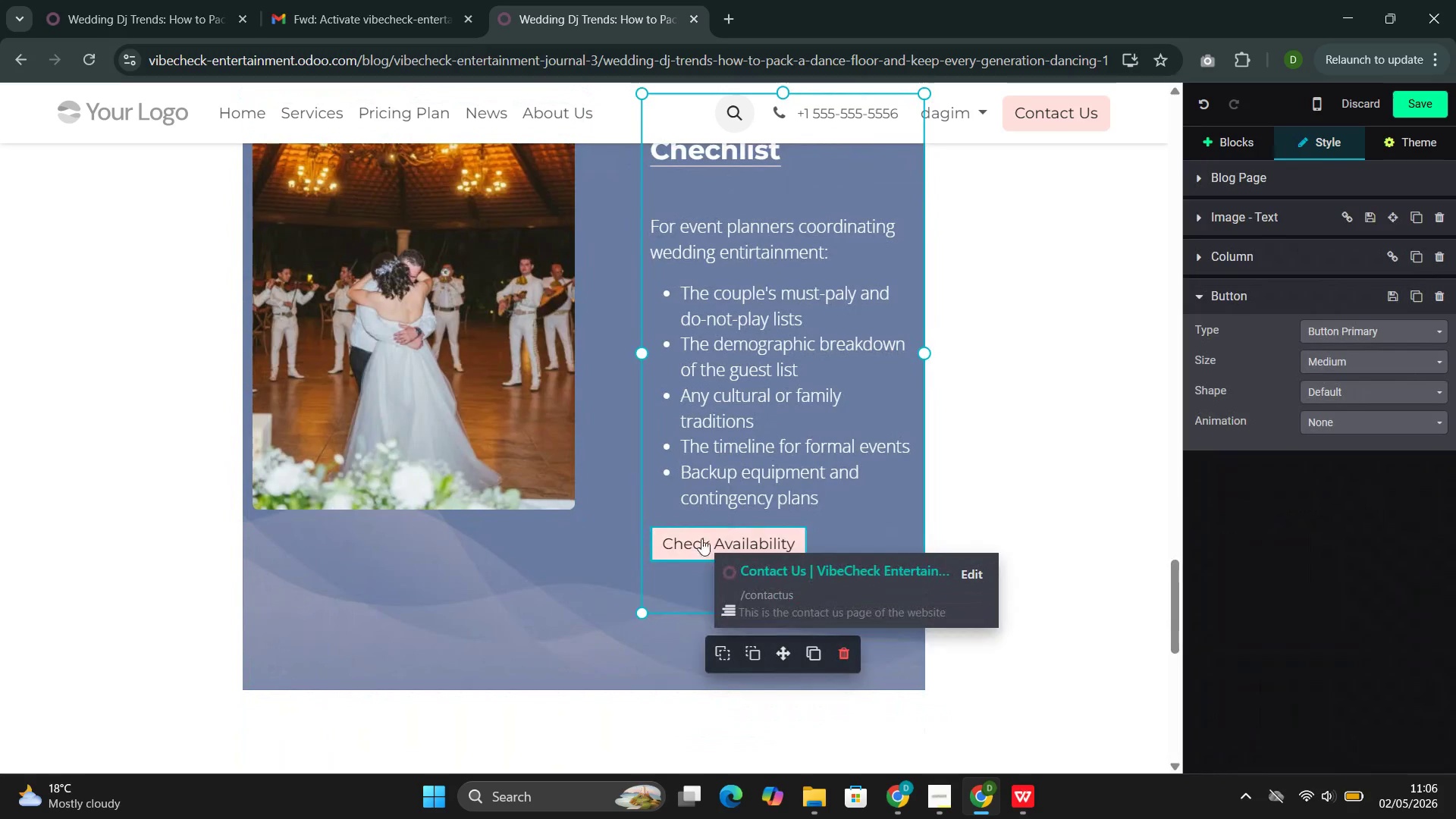 
left_click([697, 538])
 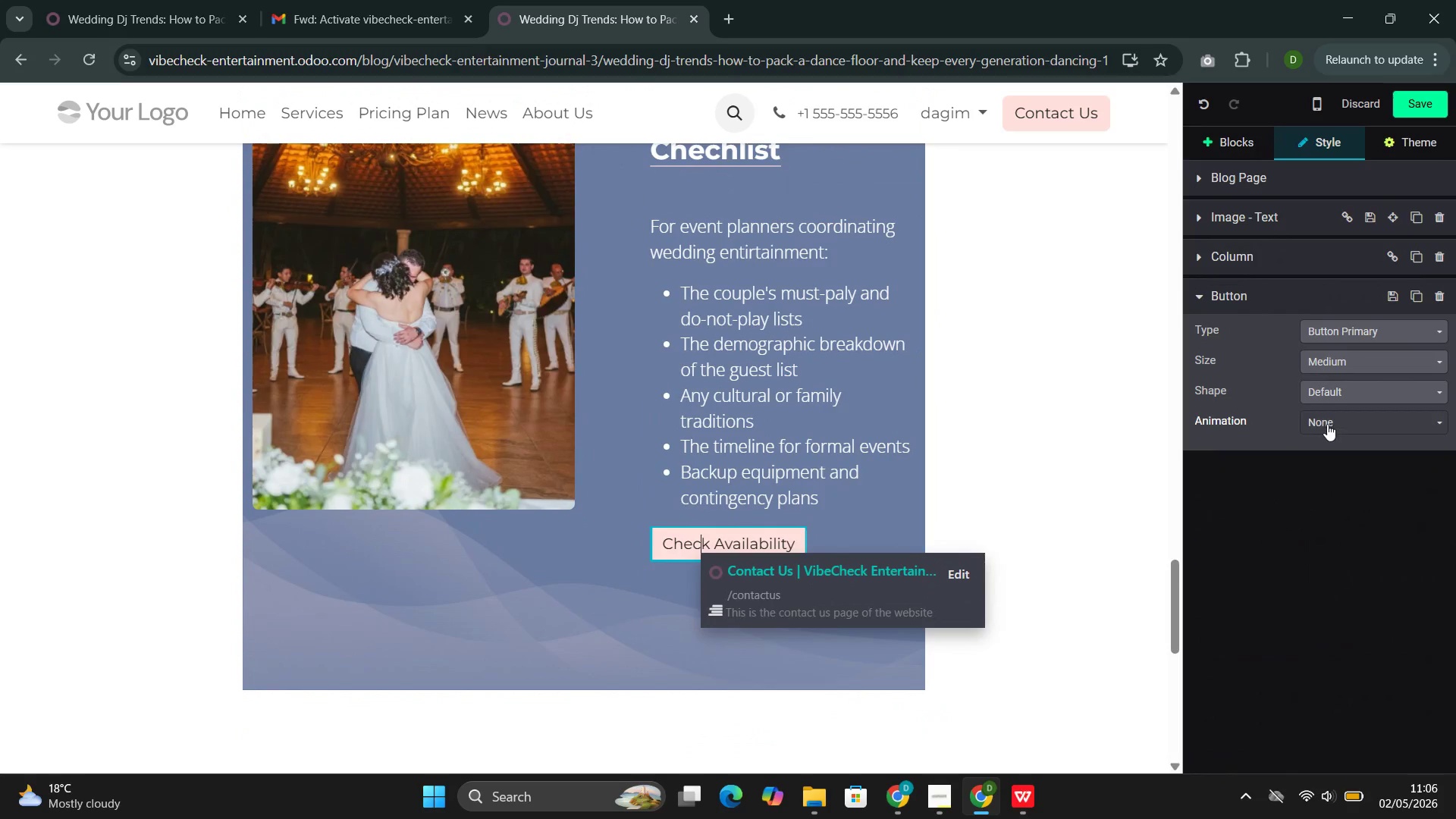 
left_click([1335, 421])
 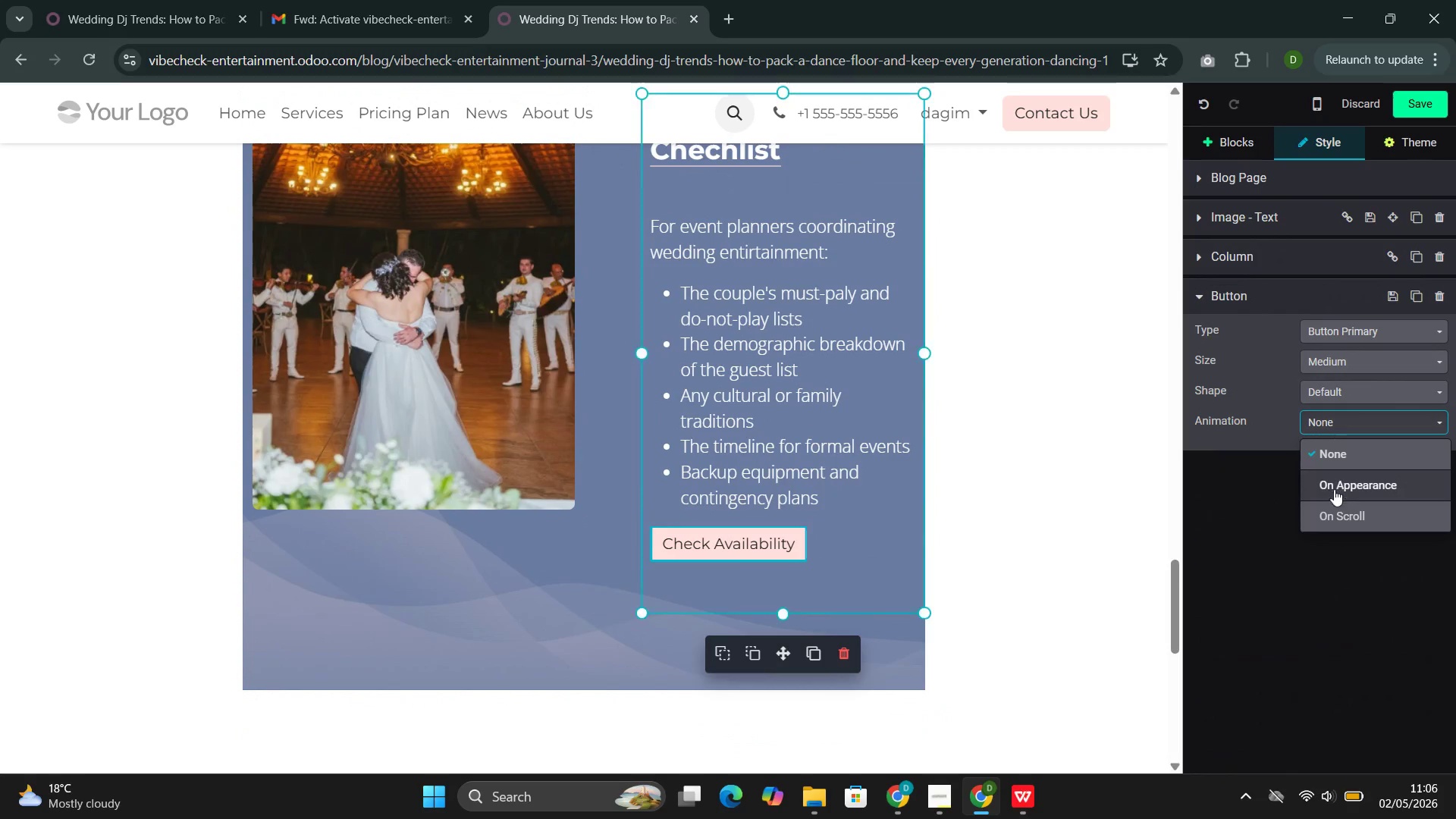 
left_click([1334, 488])
 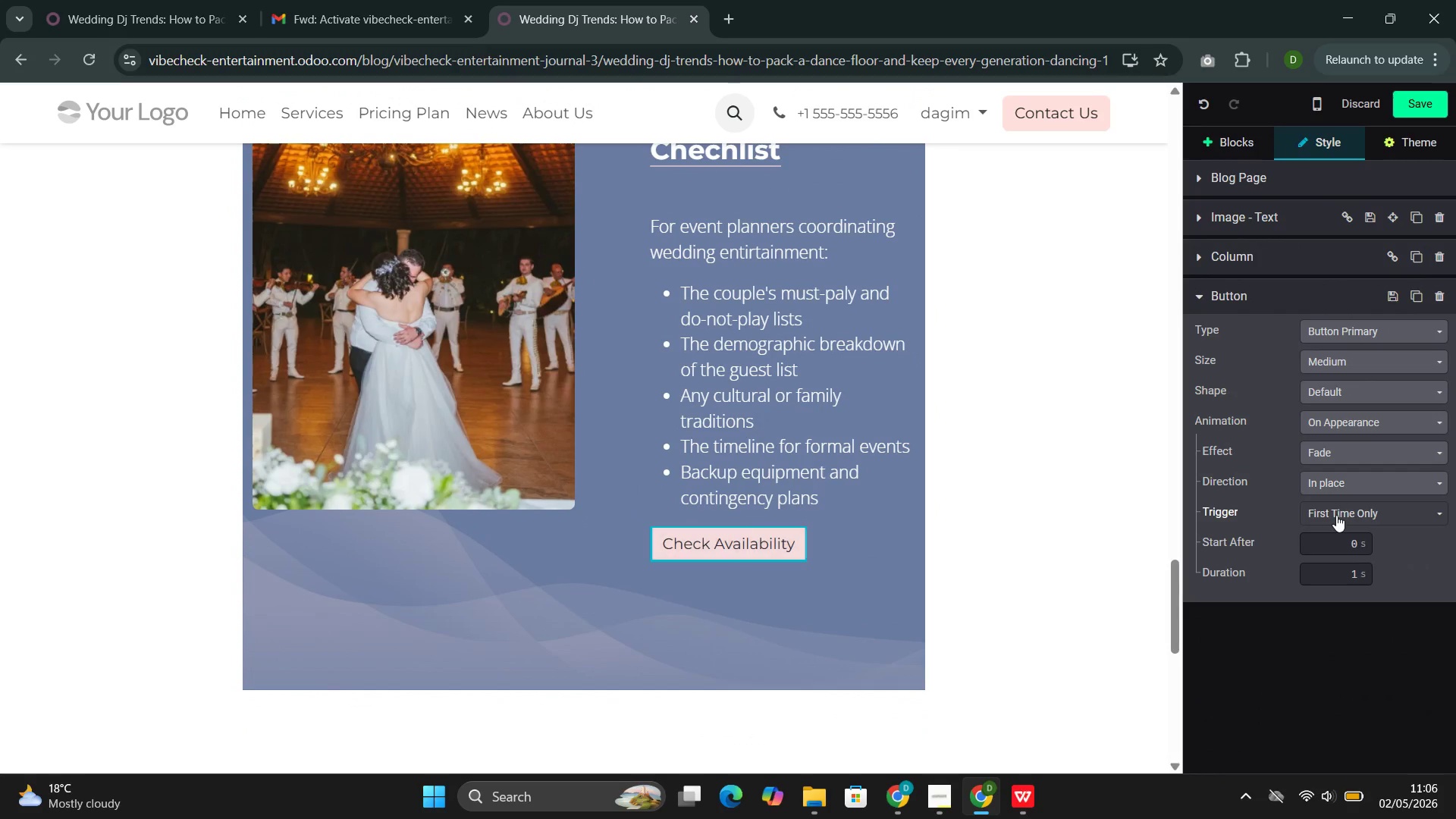 
left_click([1336, 513])
 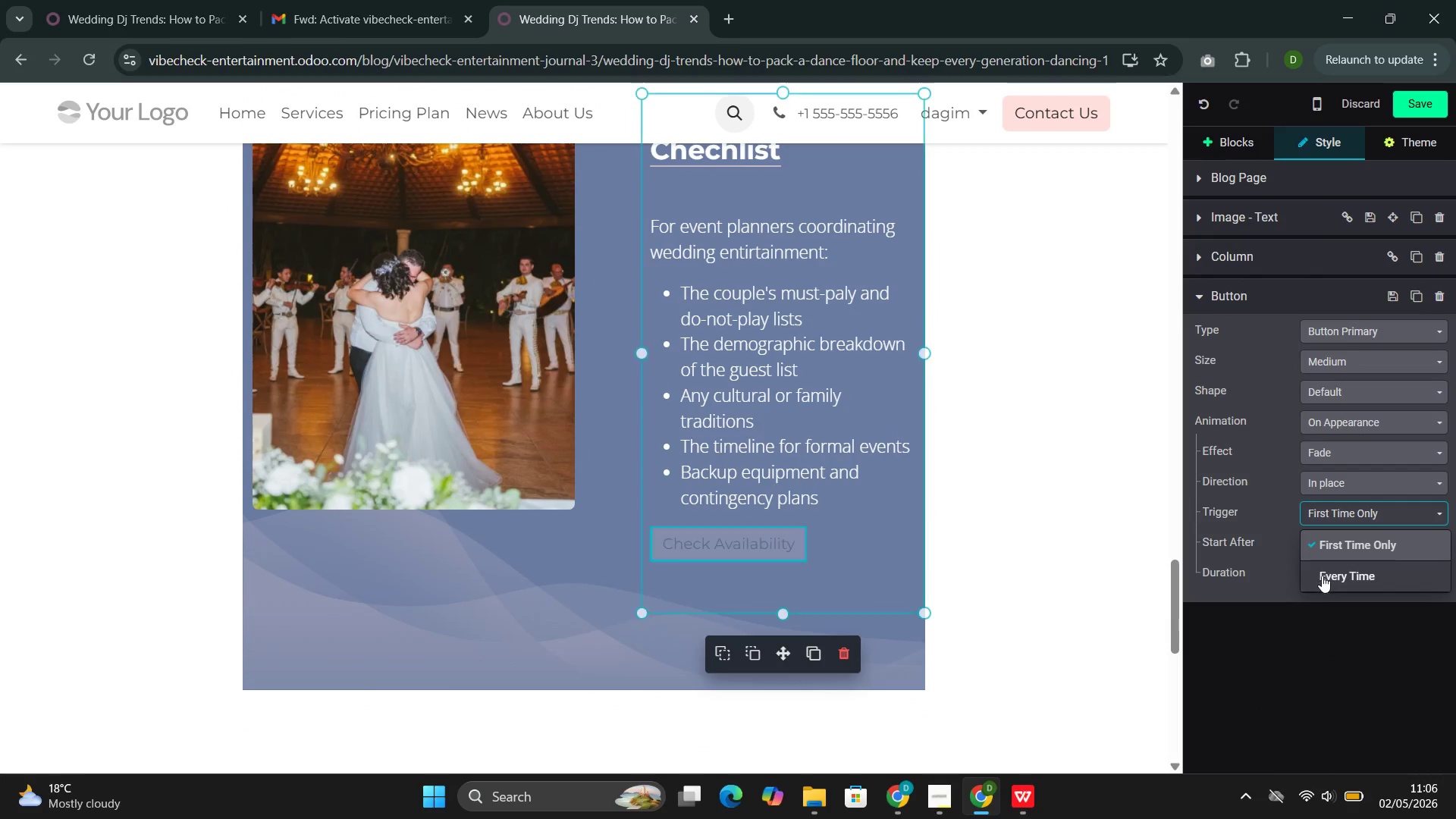 
left_click([1322, 576])
 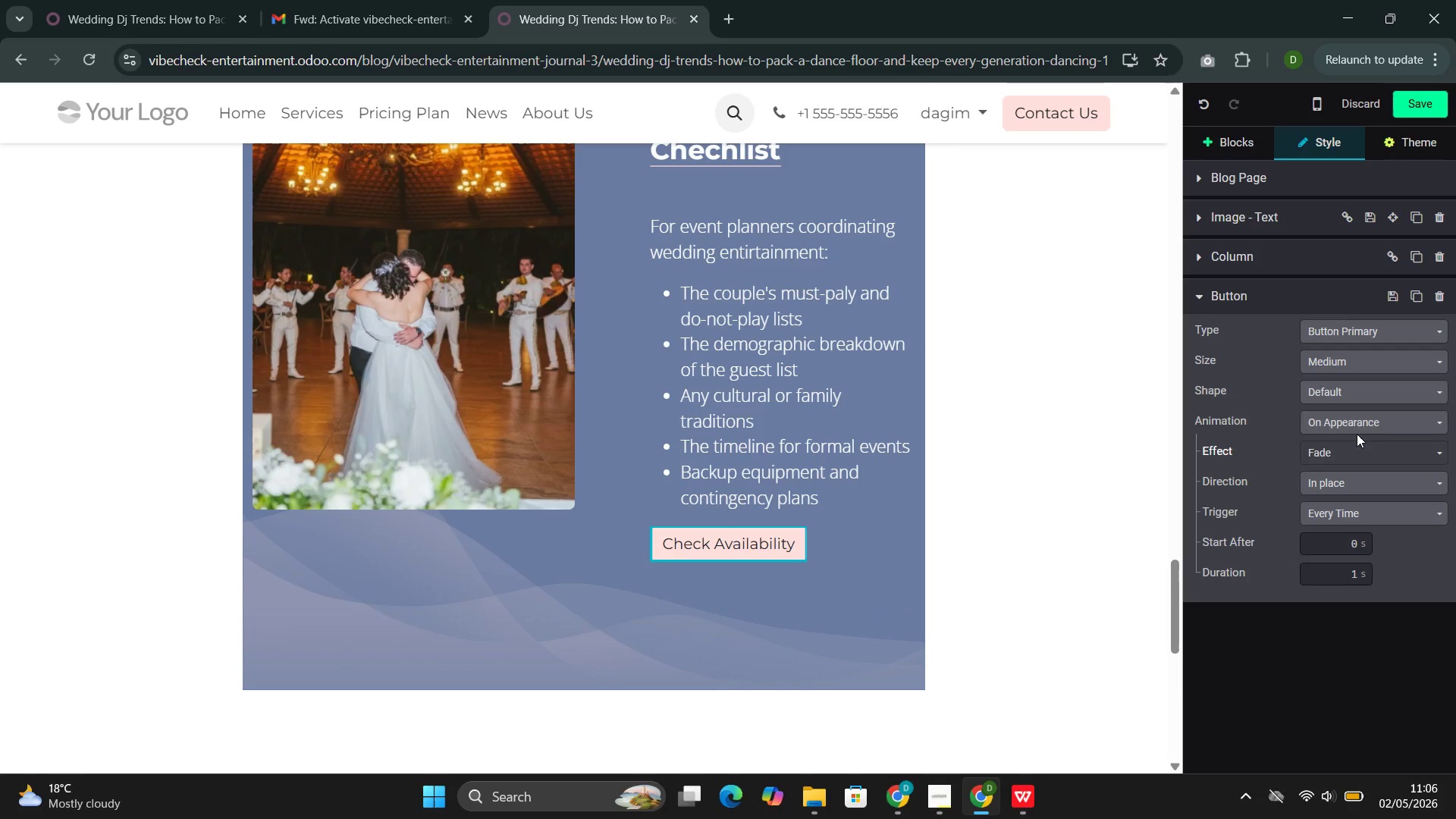 
left_click([1342, 455])
 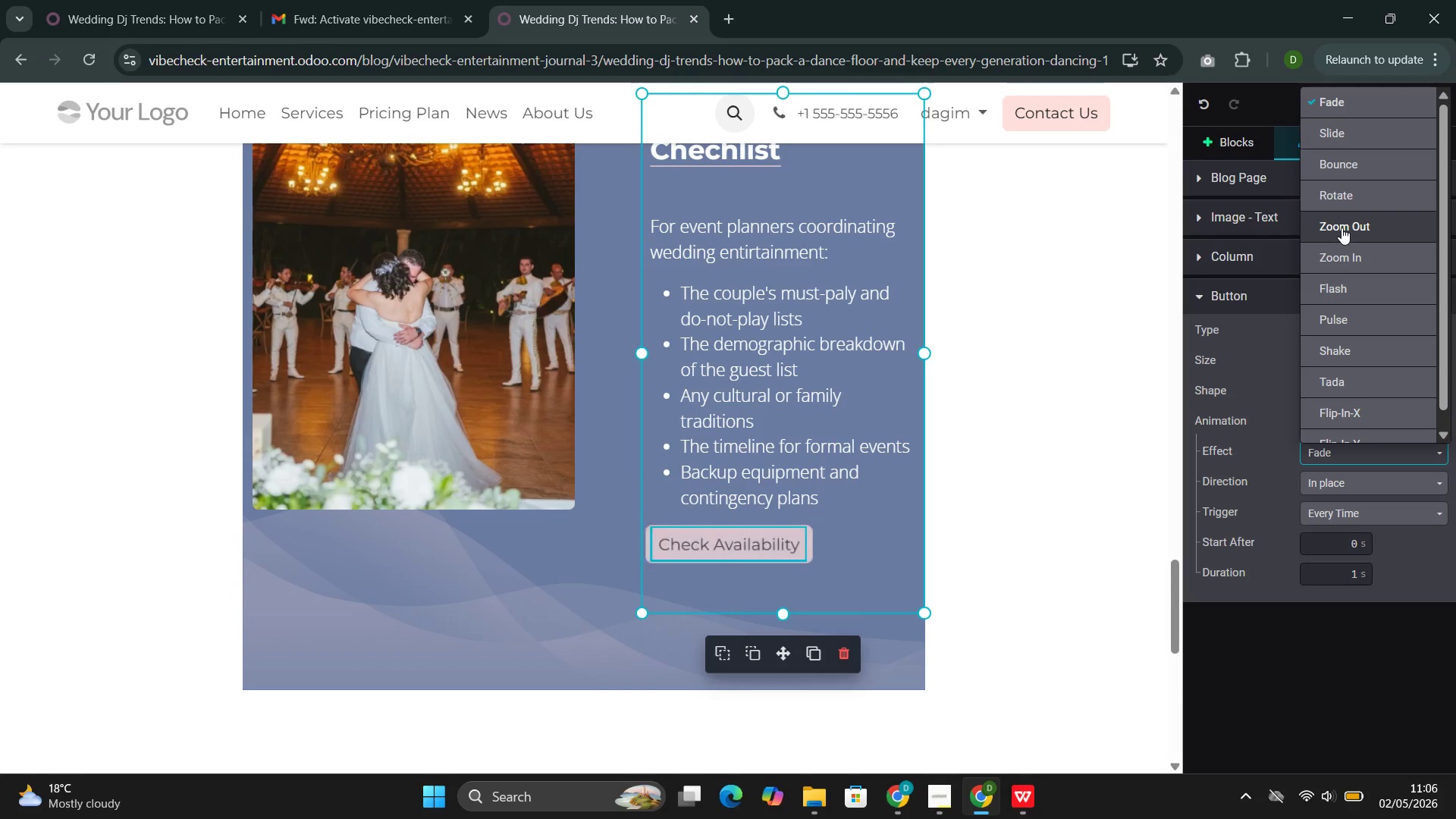 
left_click([1341, 228])
 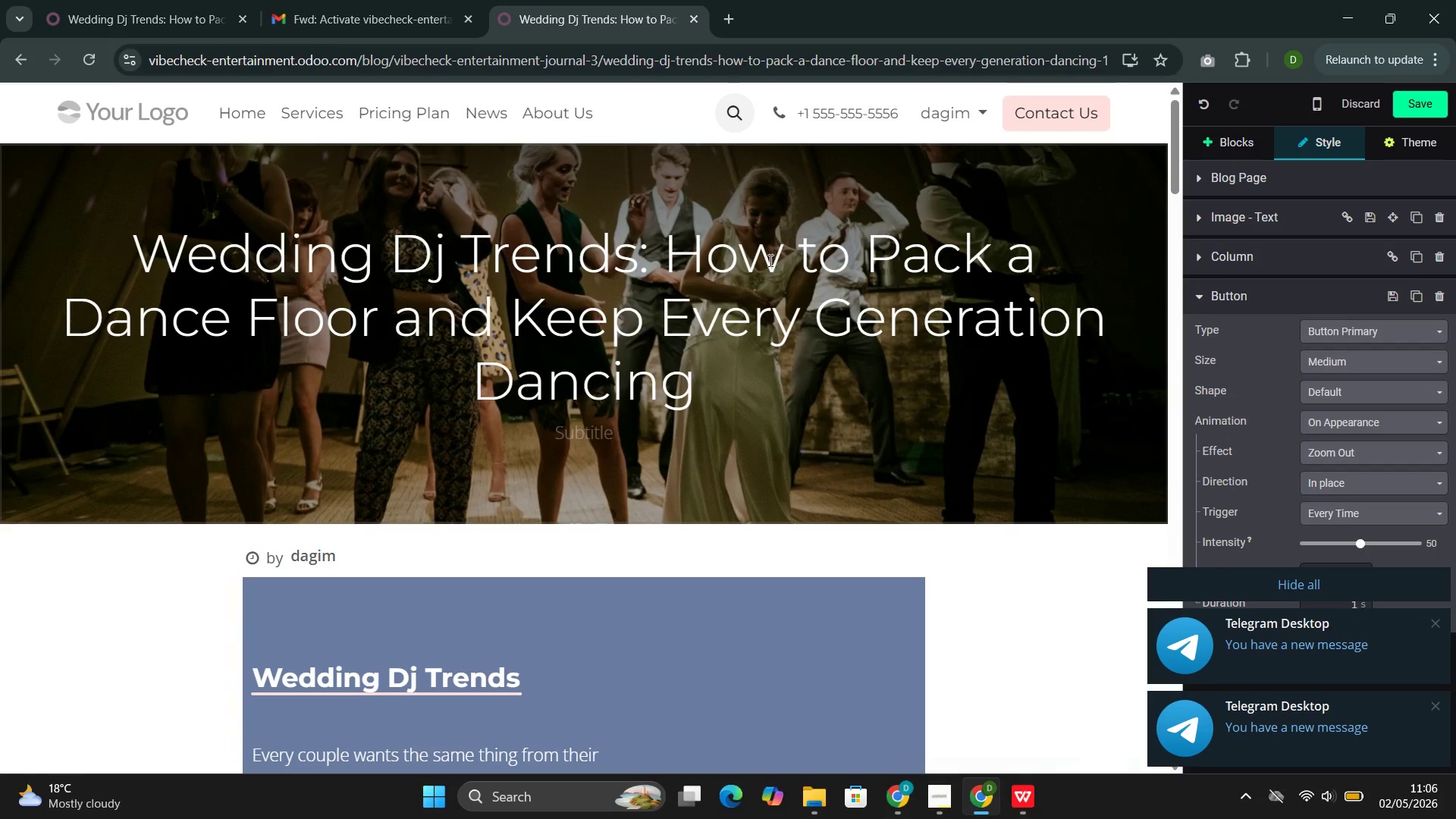 
wait(6.42)
 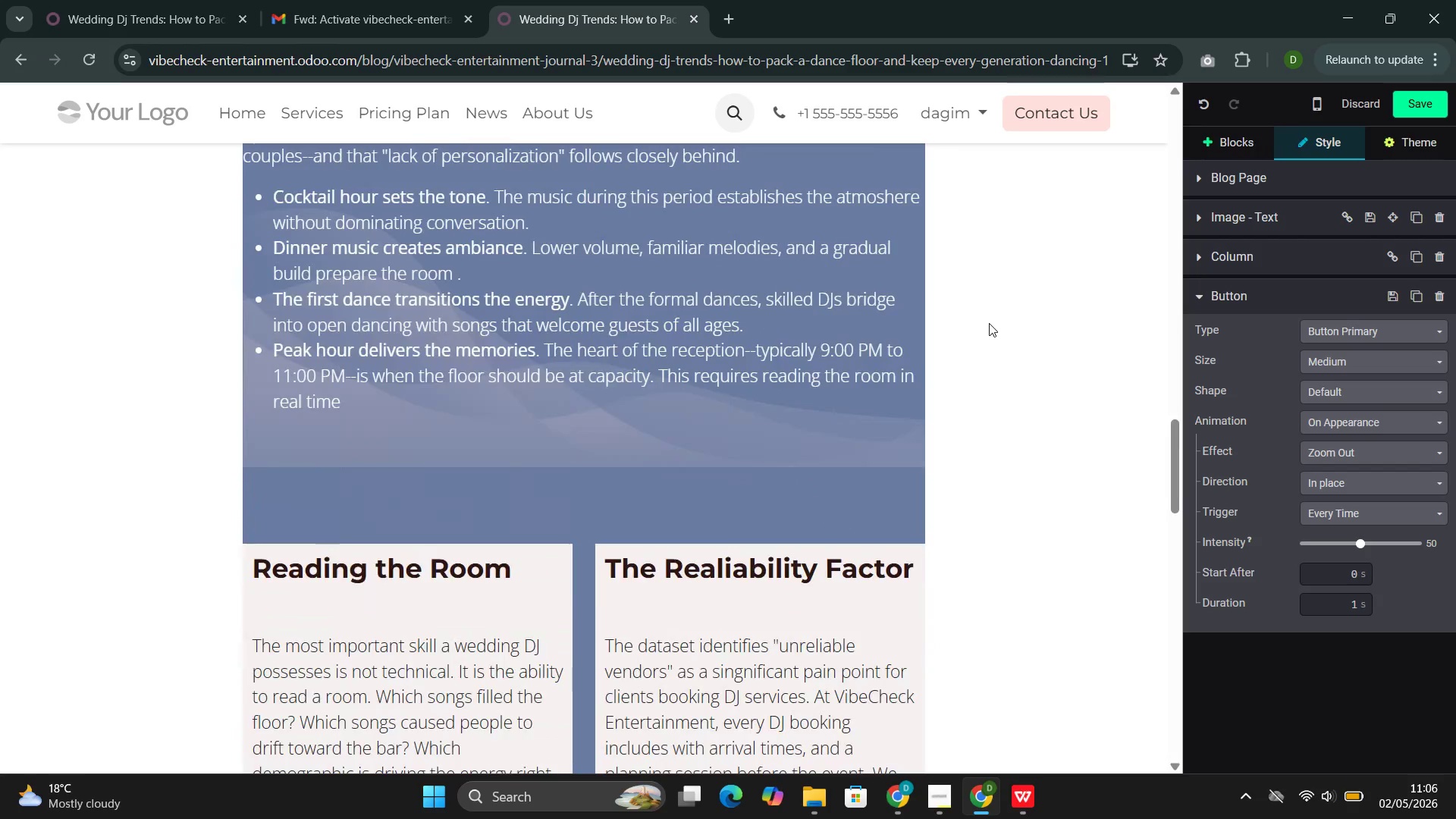 
left_click([1420, 99])
 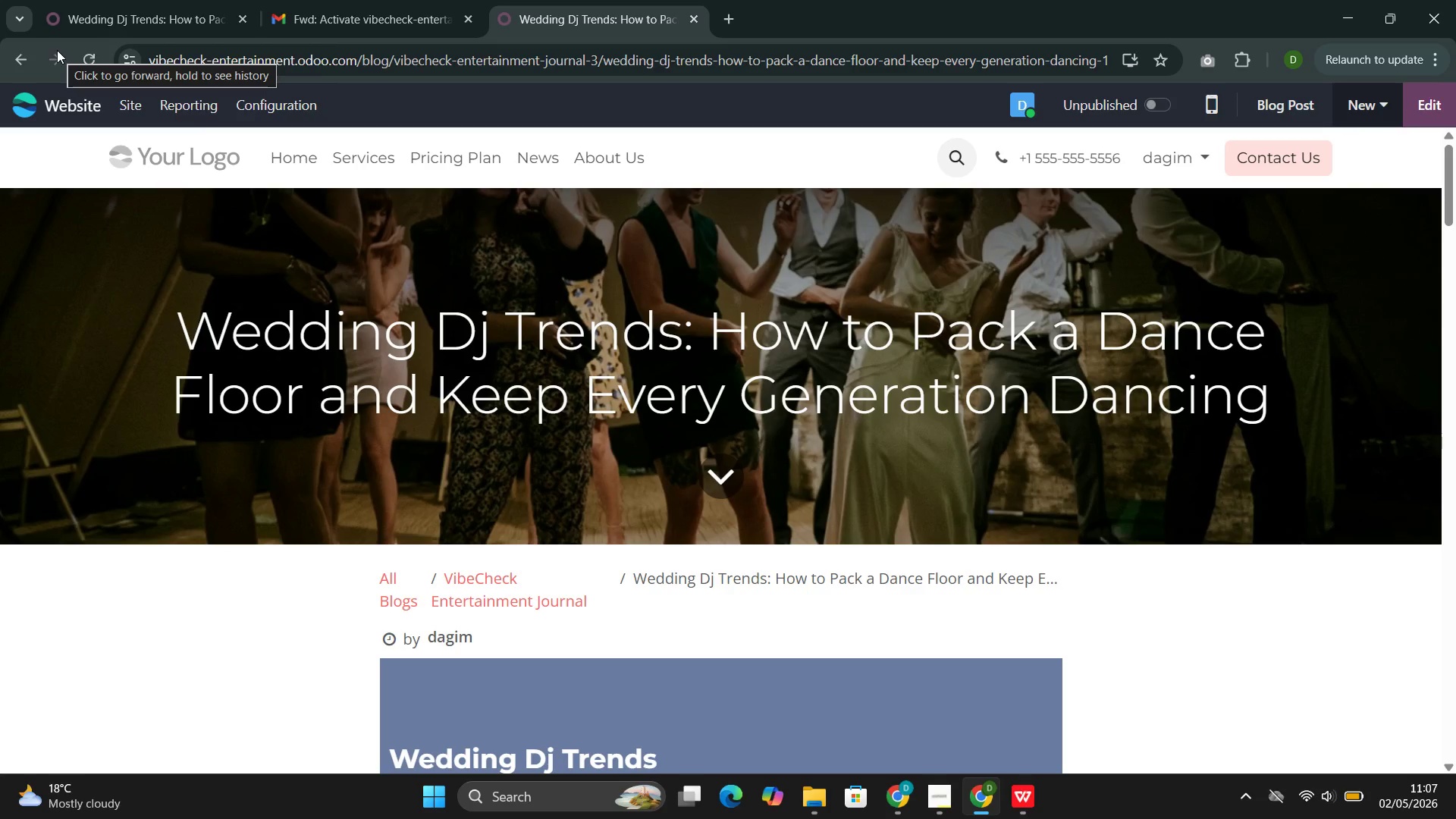 
wait(14.17)
 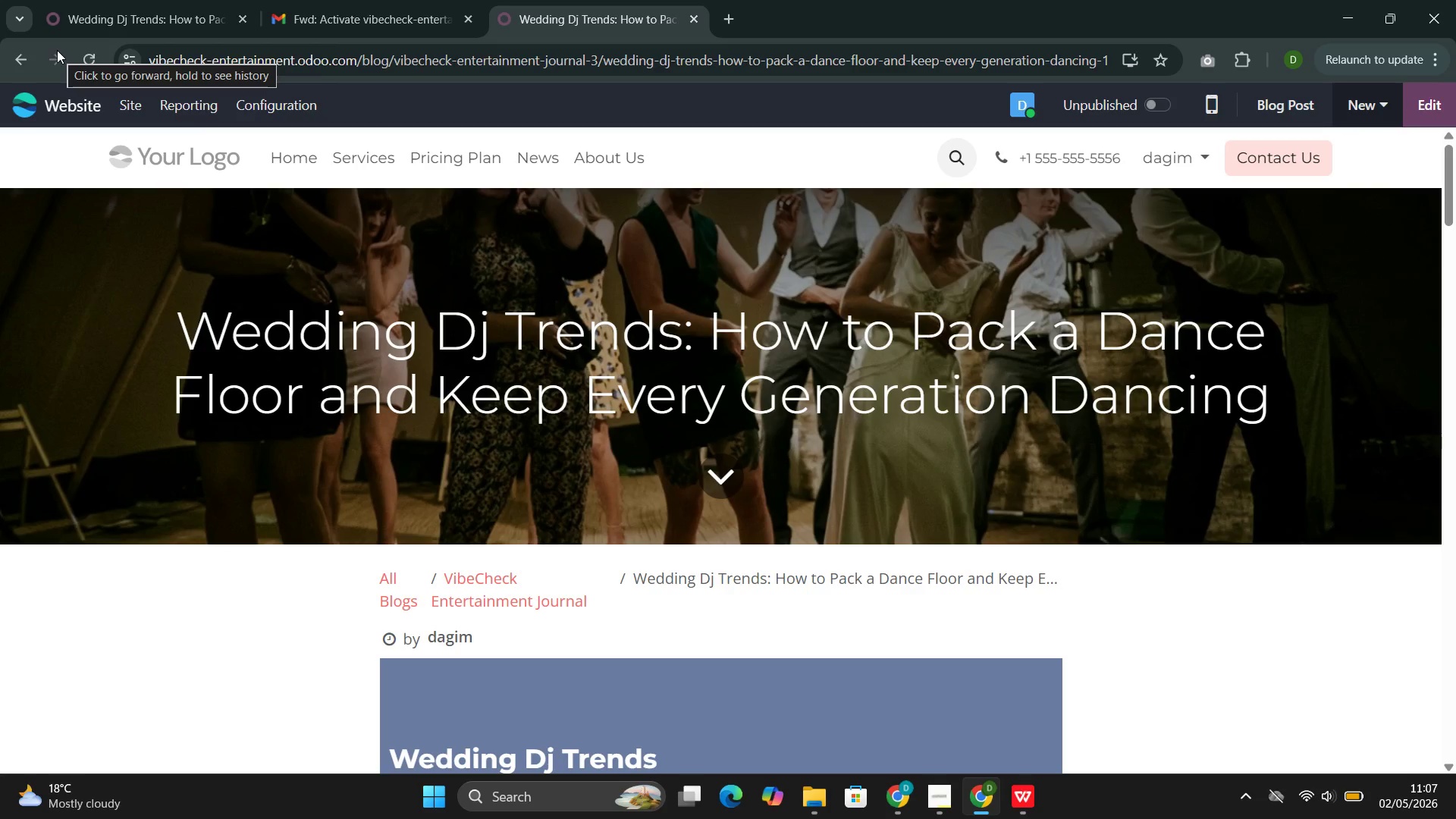 
left_click([128, 108])
 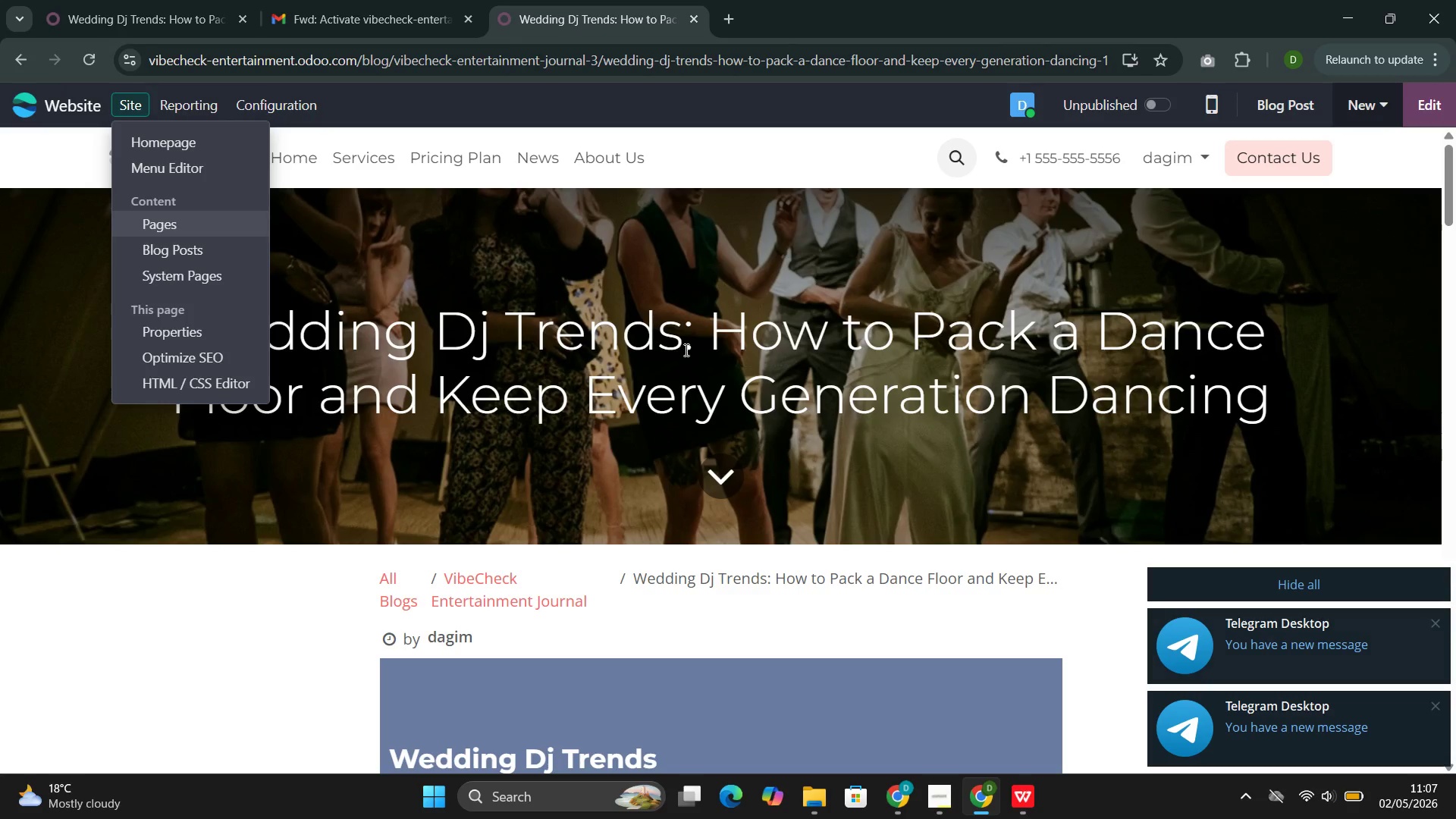 
left_click_drag(start_coordinate=[684, 347], to_coordinate=[187, 316])
 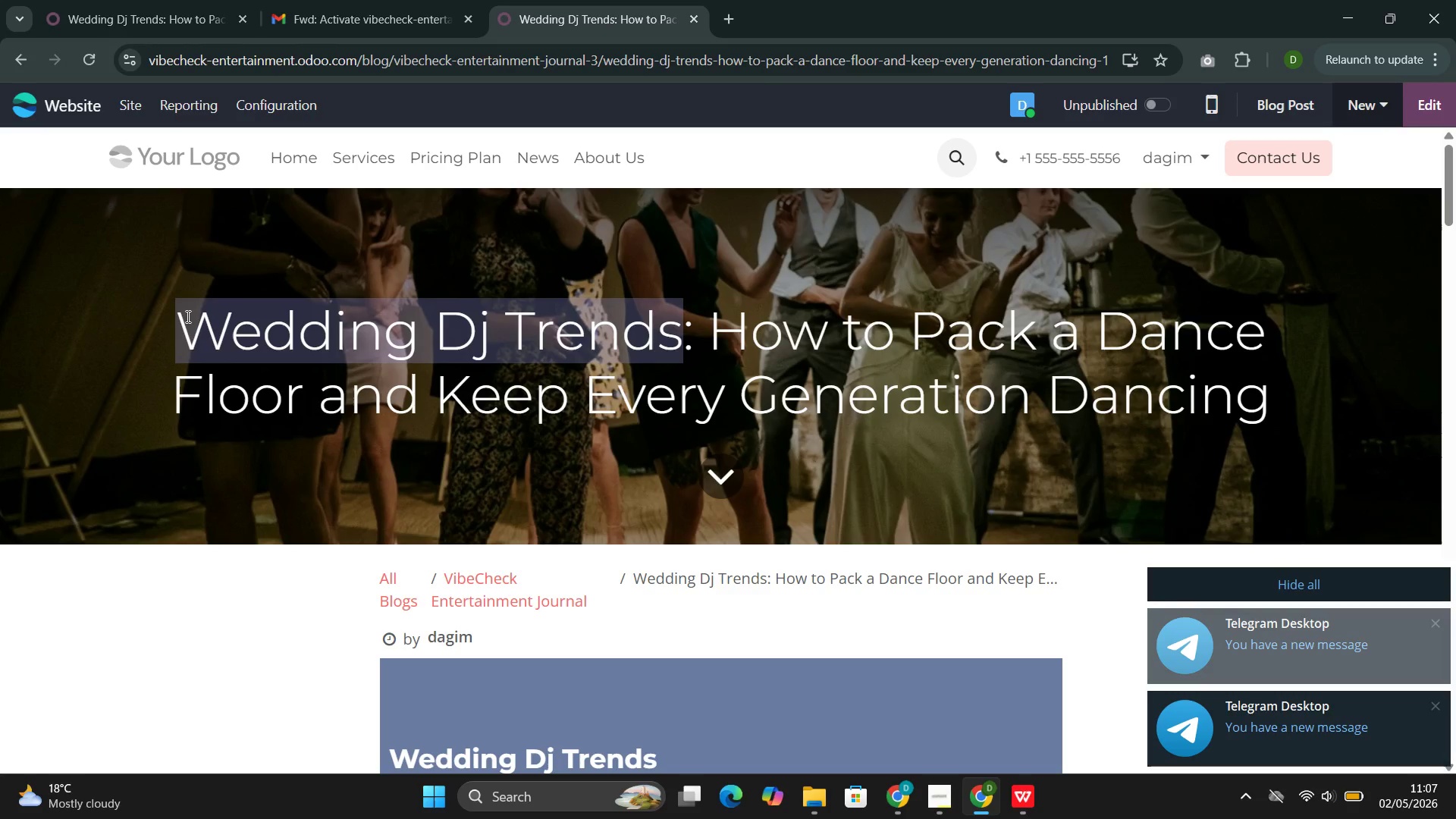 
key(Control+C)
 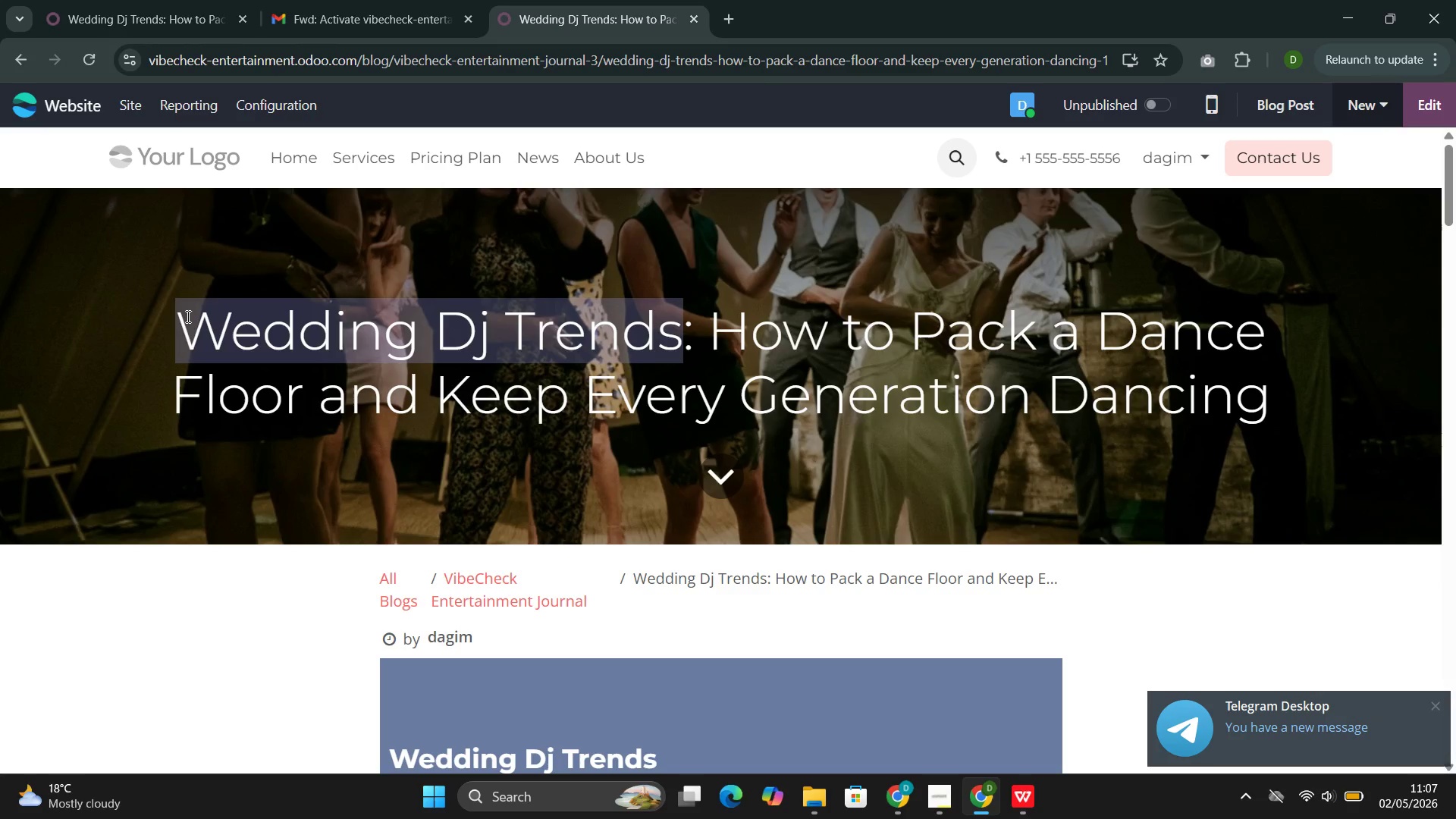 
key(Control+C)
 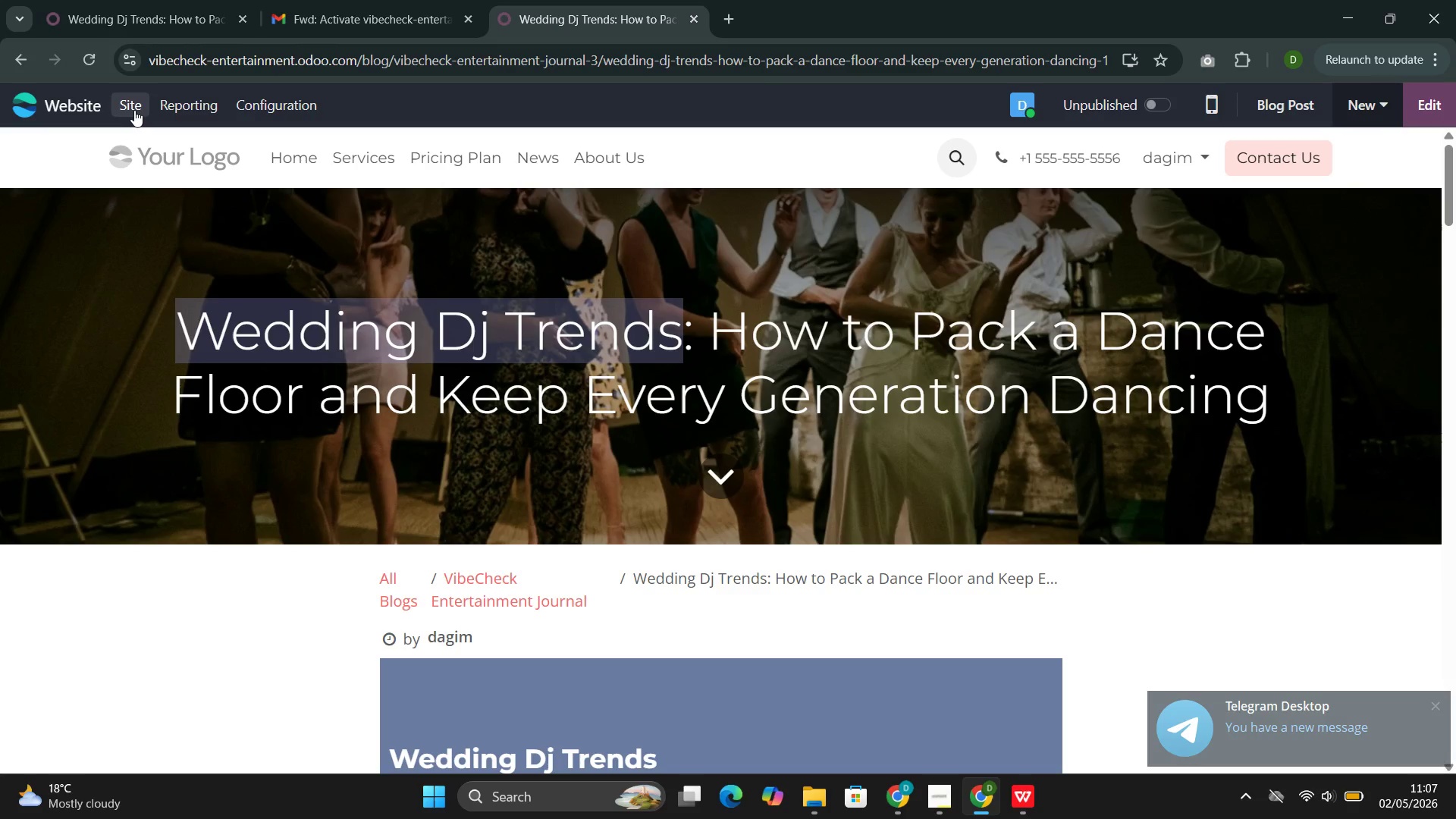 
left_click([134, 110])
 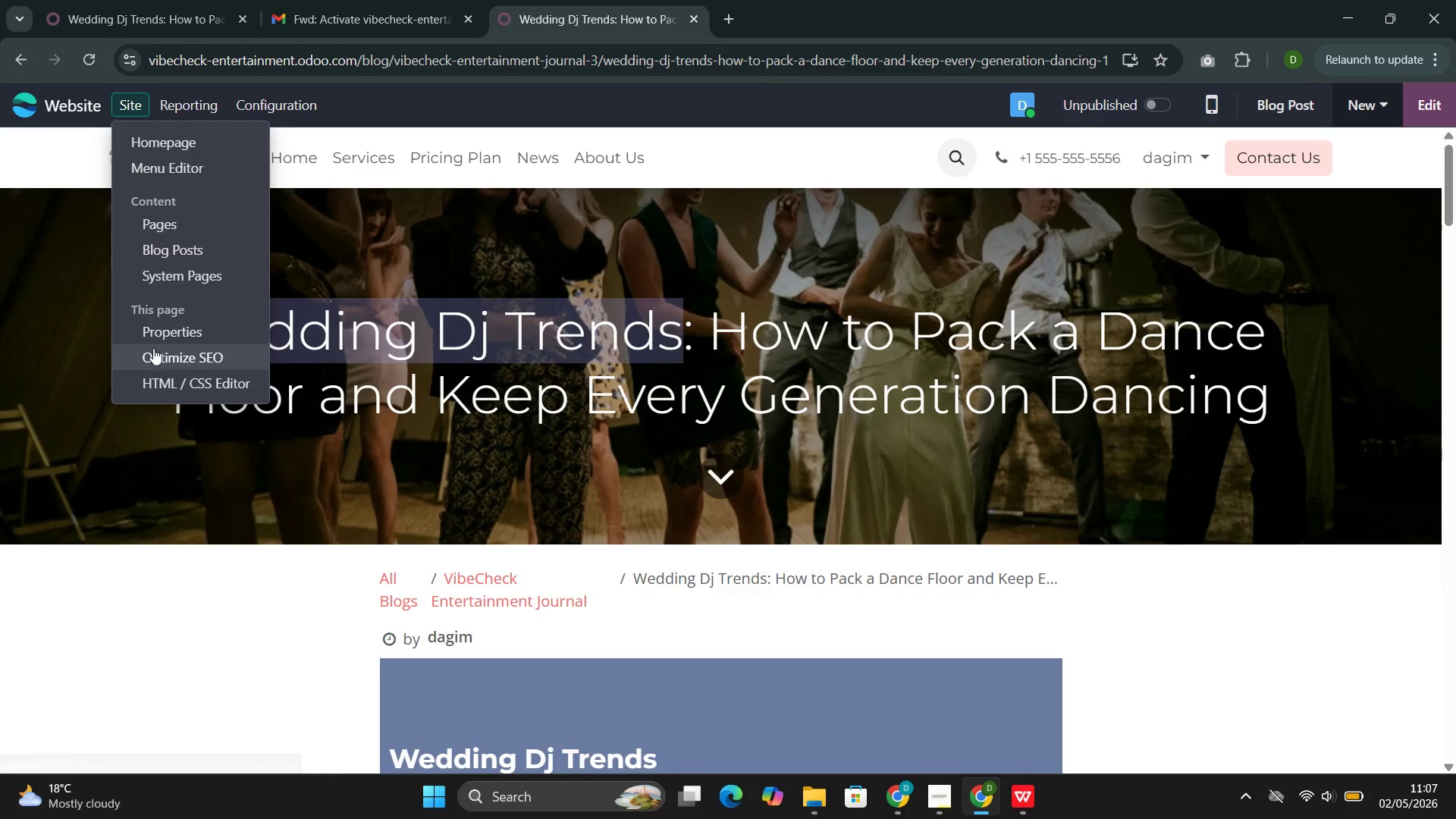 
left_click([154, 348])
 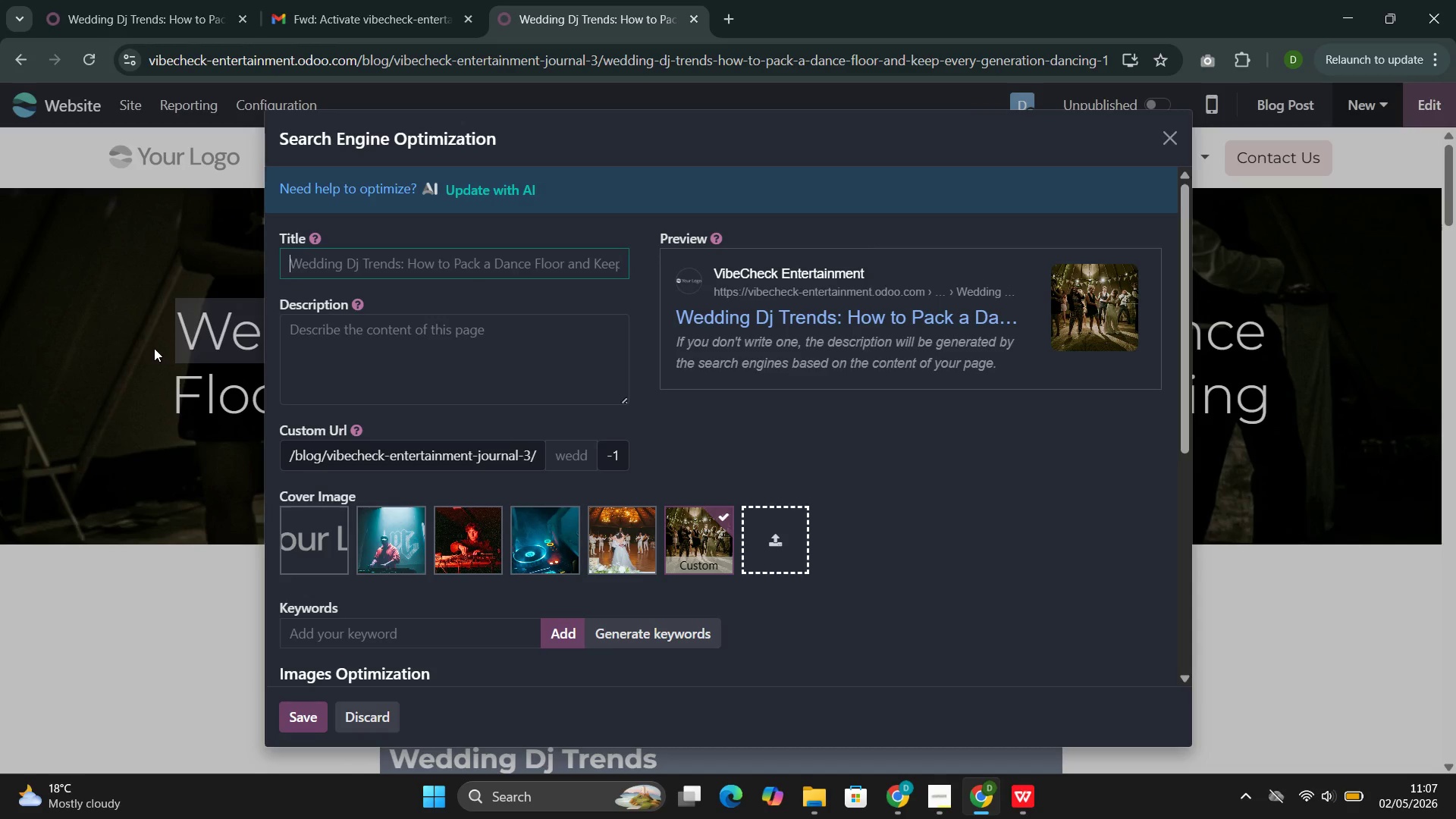 
wait(8.88)
 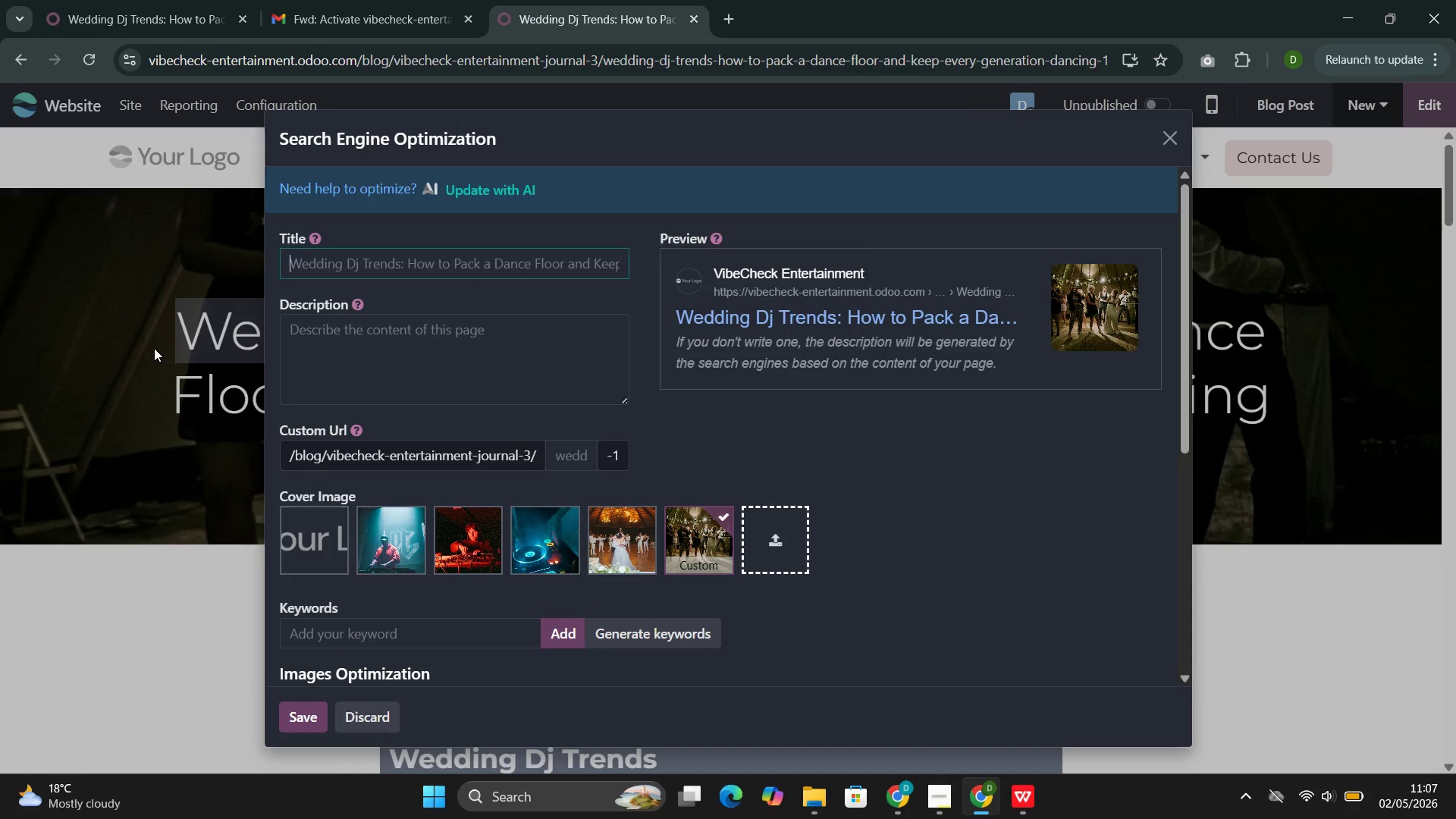 
left_click([446, 260])
 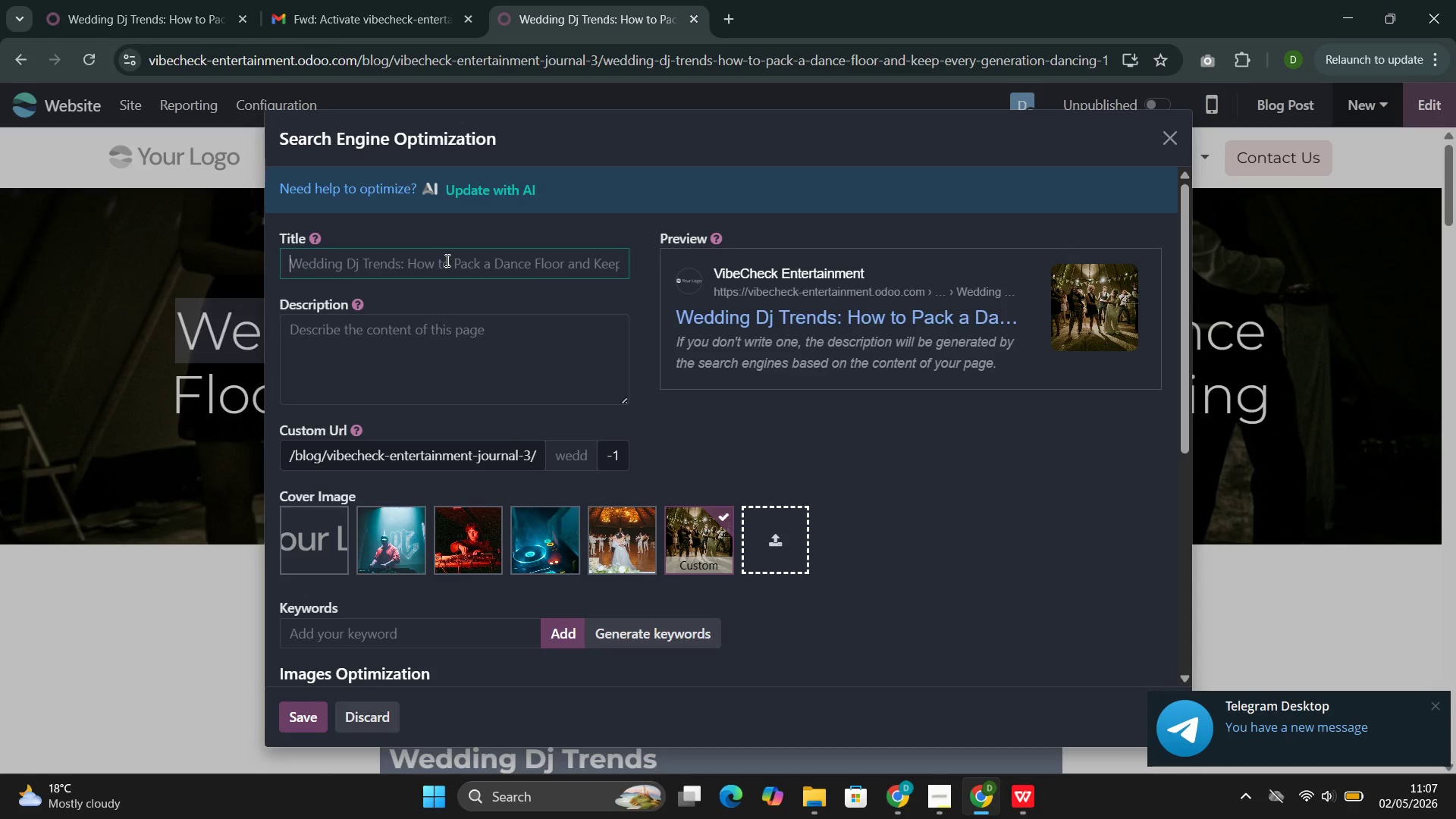 
key(Control+V)
 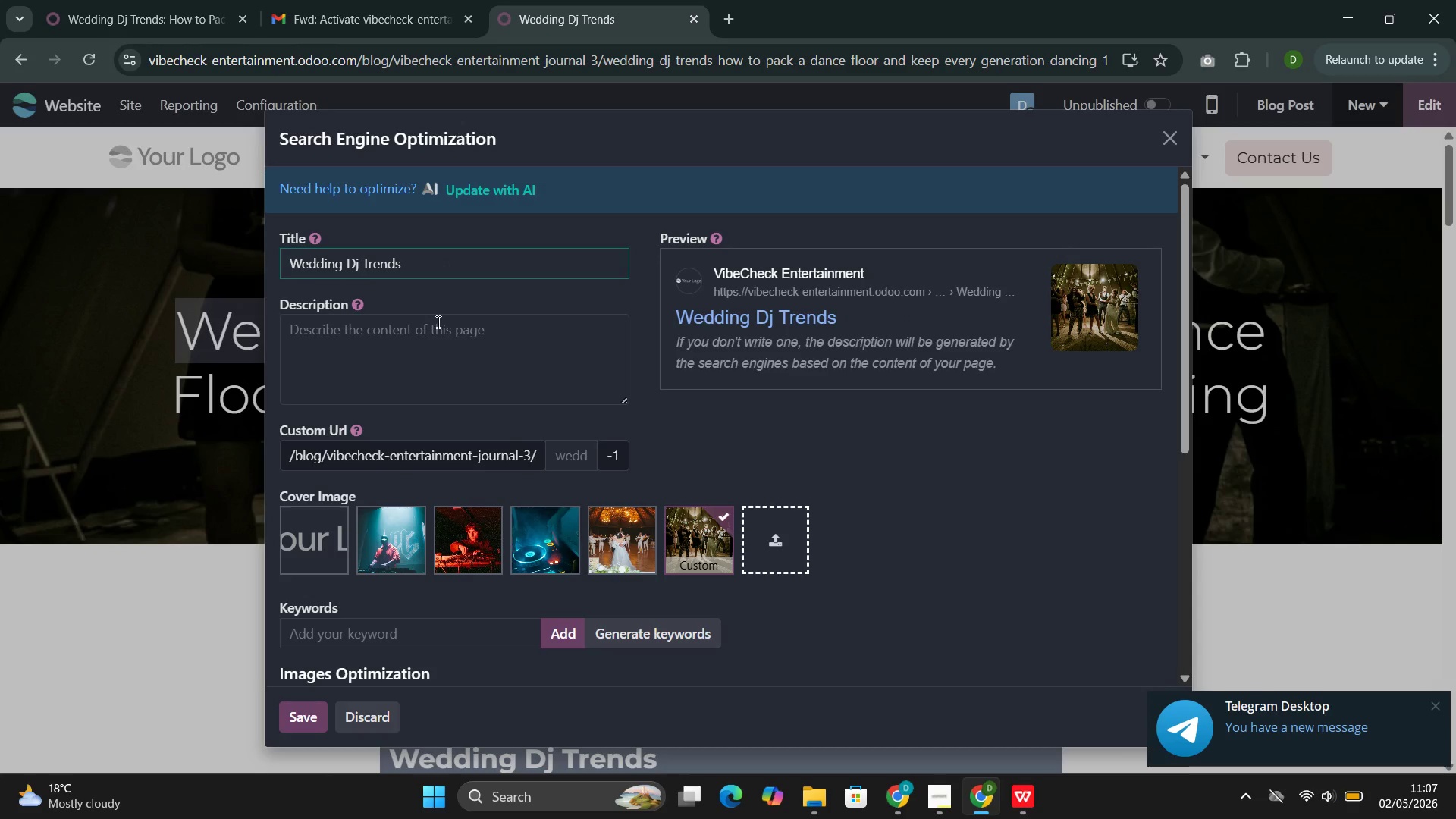 
left_click([413, 343])
 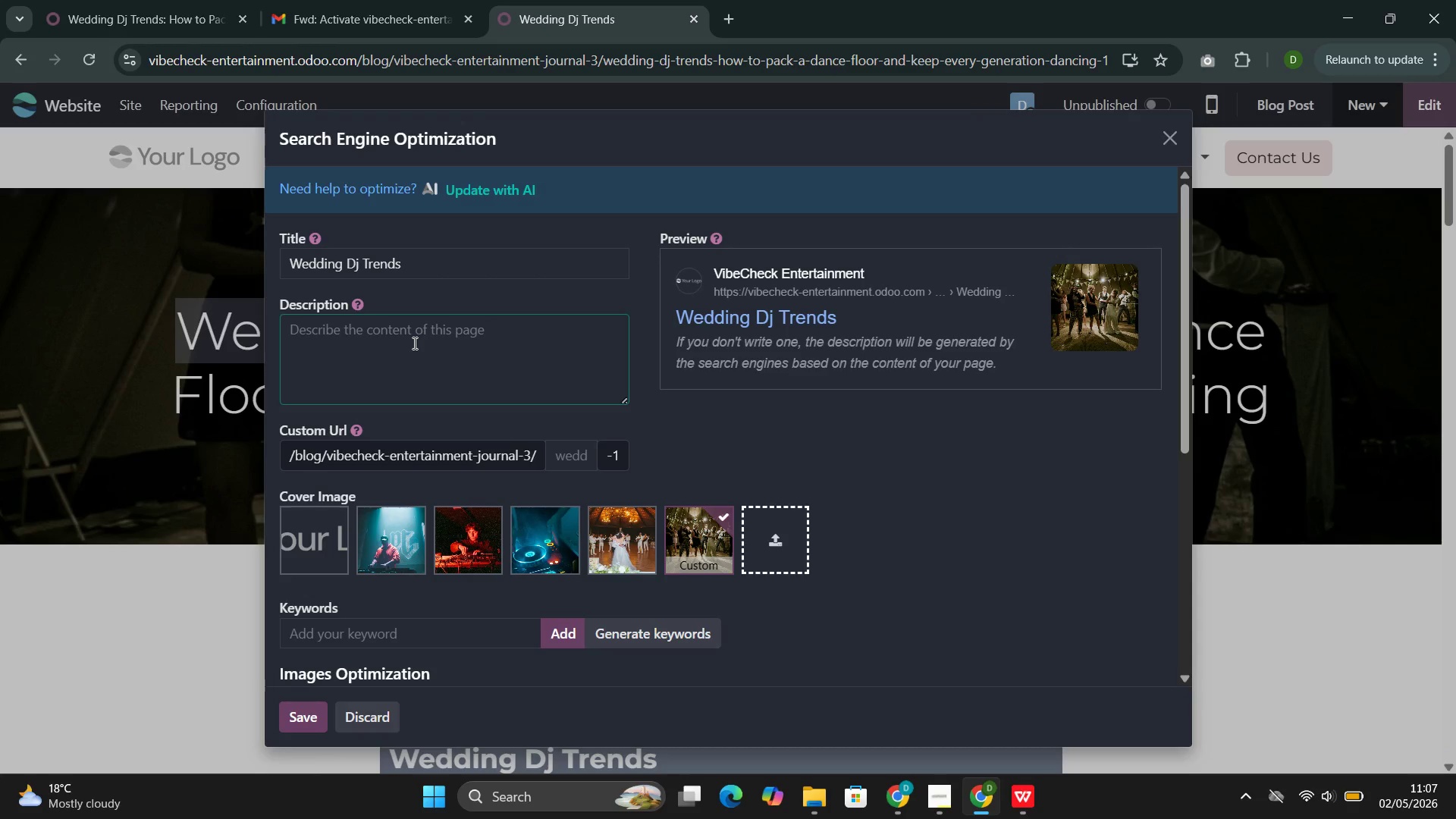 
wait(6.55)
 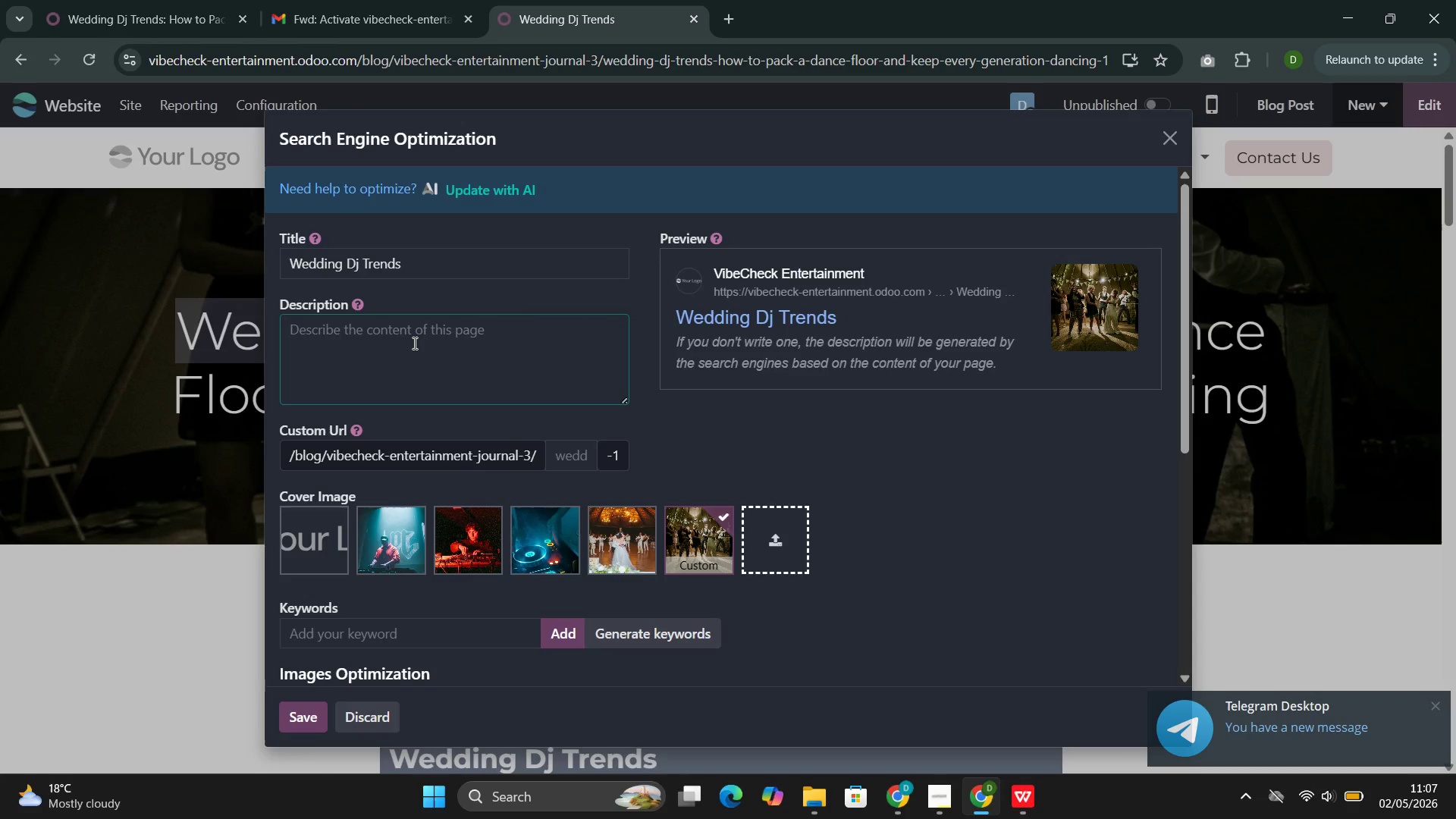 
type(How to pack a dance flooe )
key(Backspace)
key(Backspace)
type(r )
 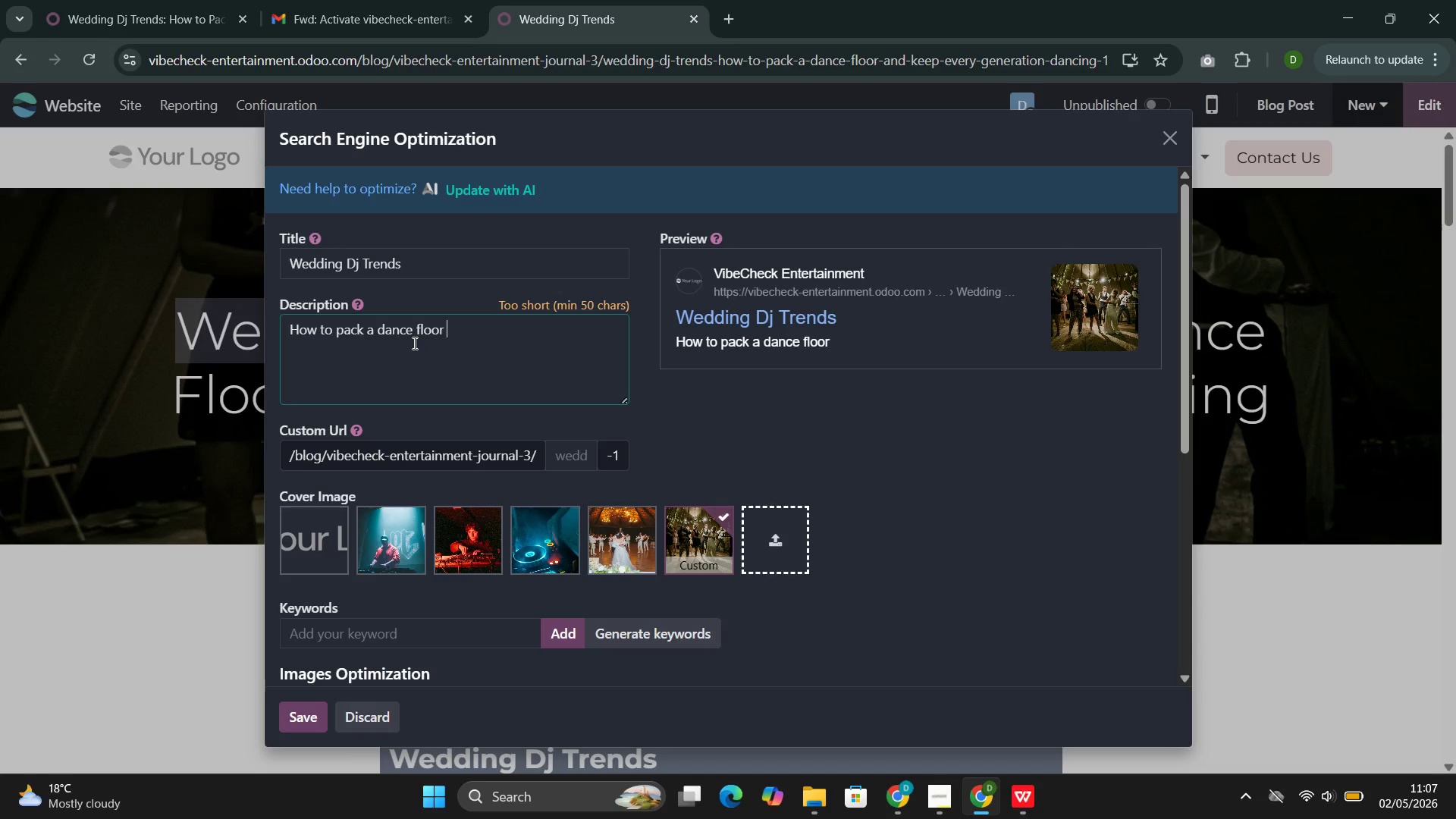 
type(and keep every generation)
 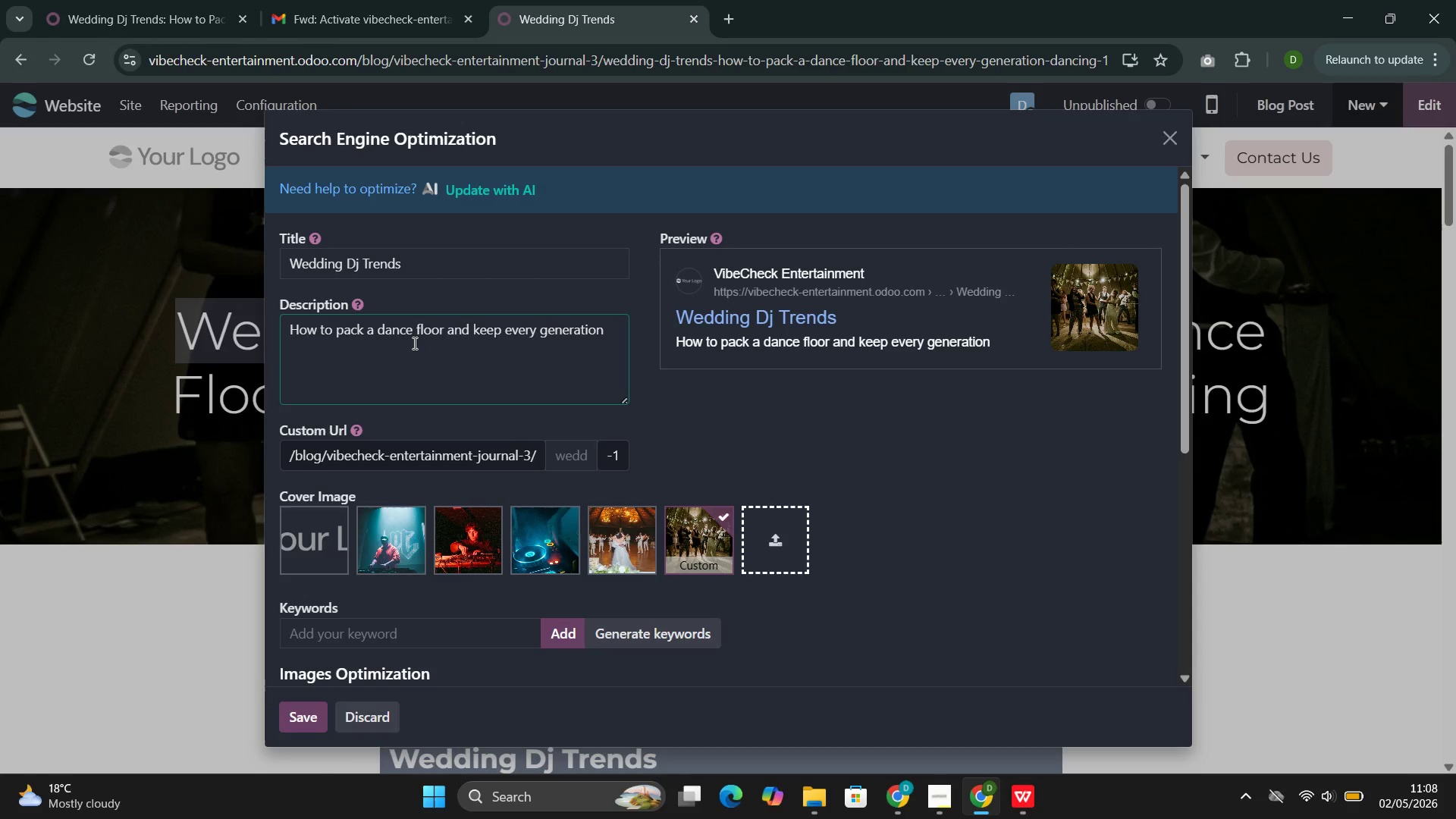 
type( dancing )
key(Backspace)
type(. Music programming )
key(Backspace)
type(, reliabilit)
 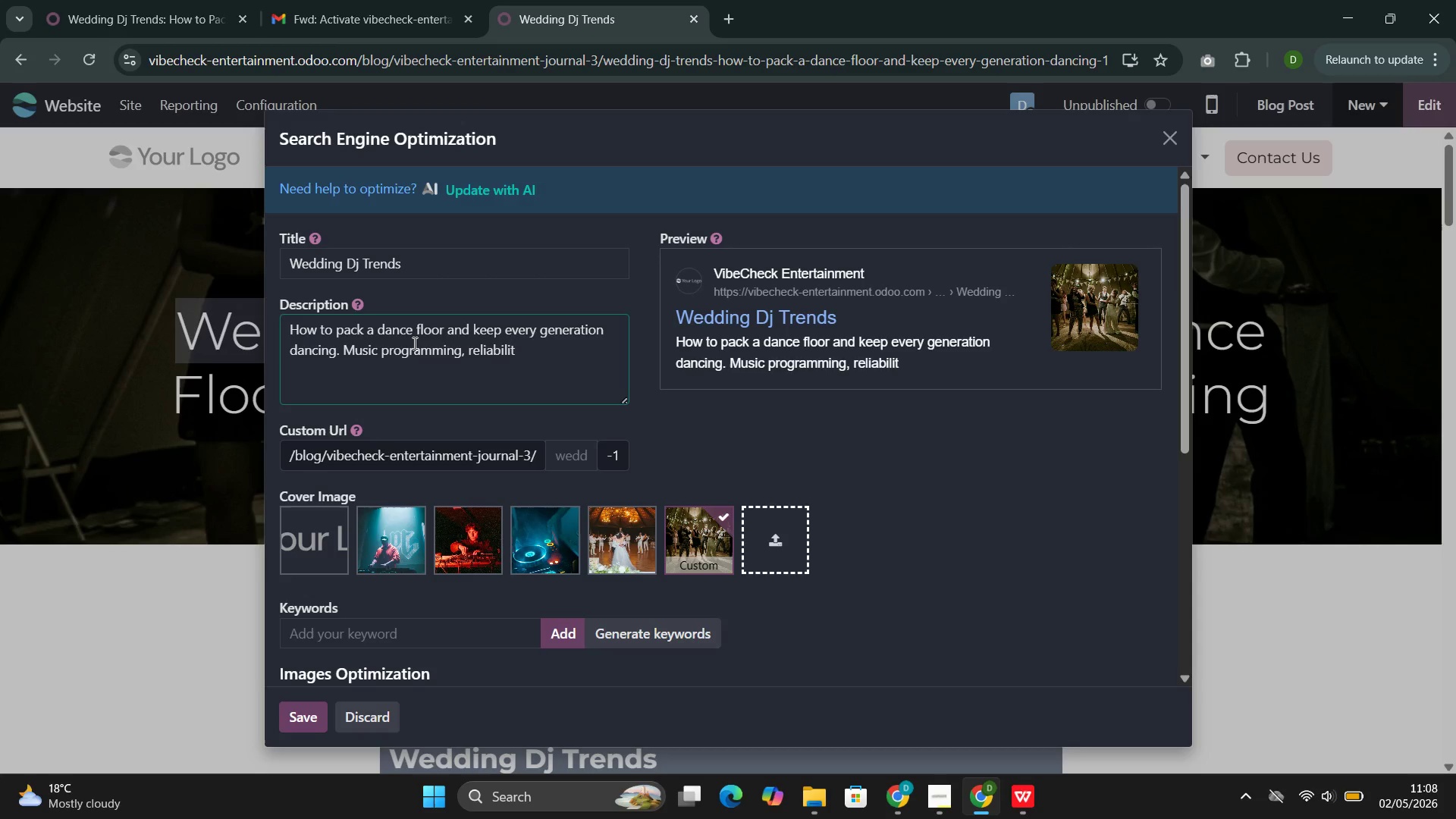 
type(y tips for wedding DJS.)
 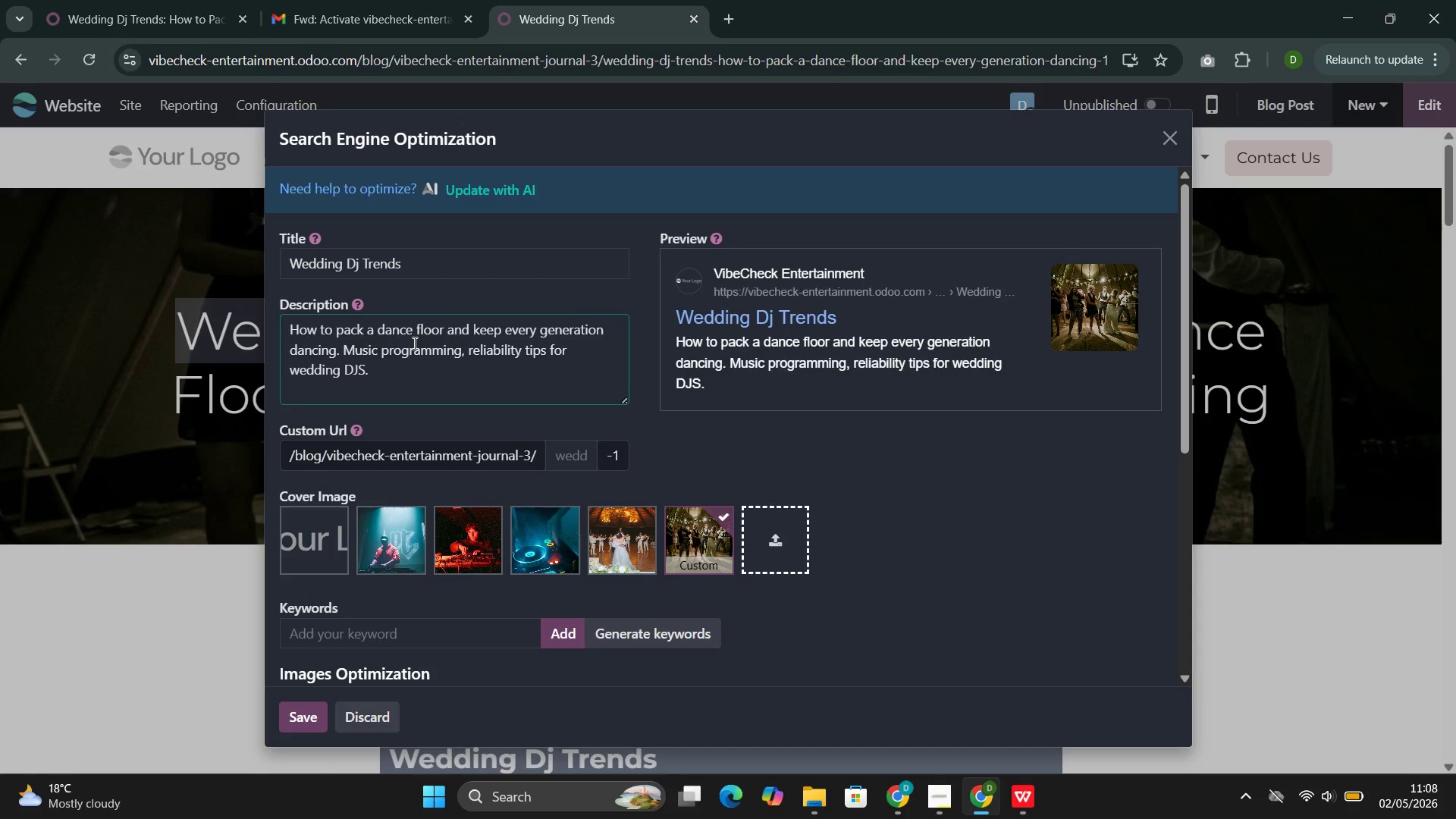 
left_click([620, 632])
 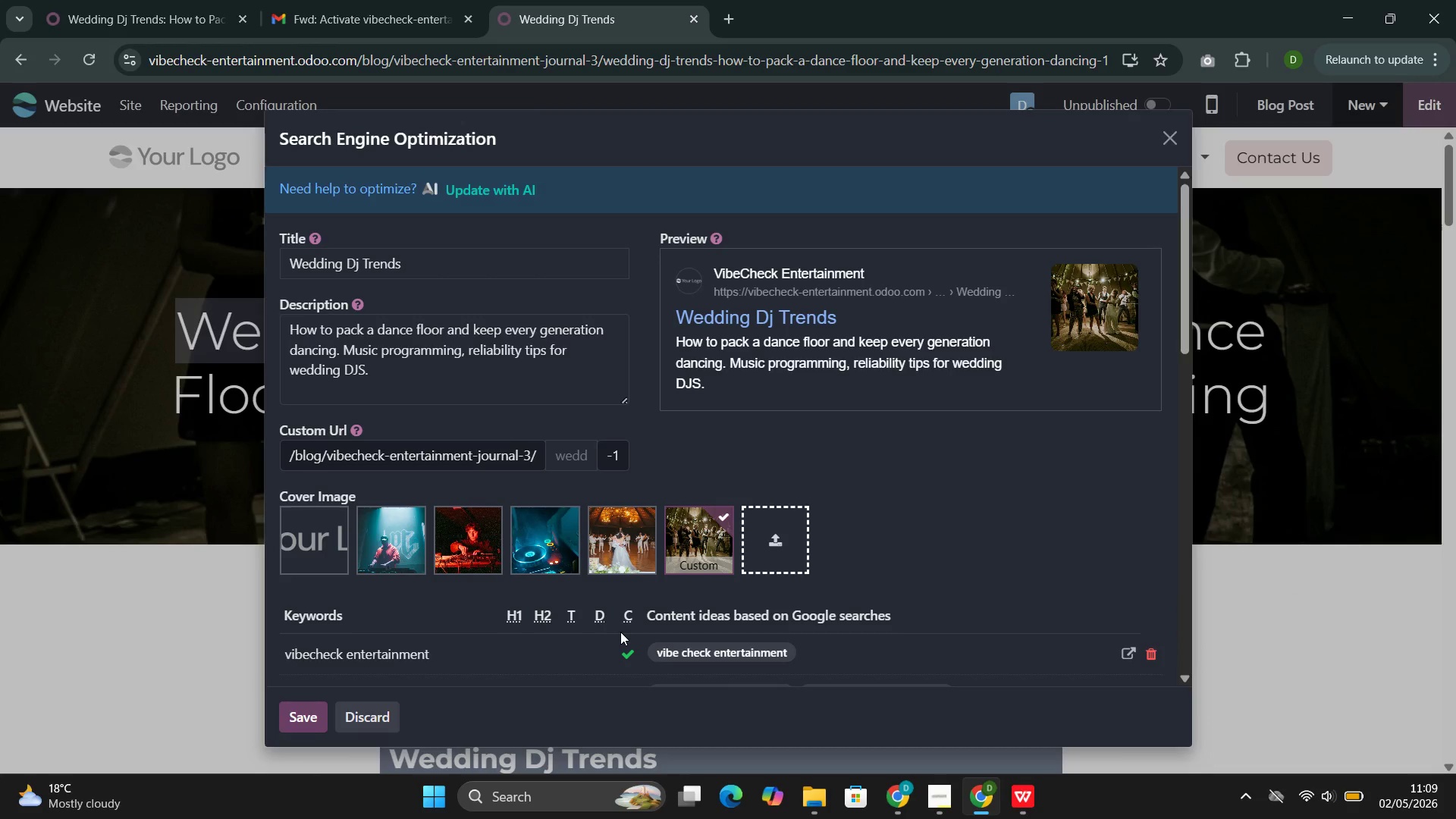 
wait(28.94)
 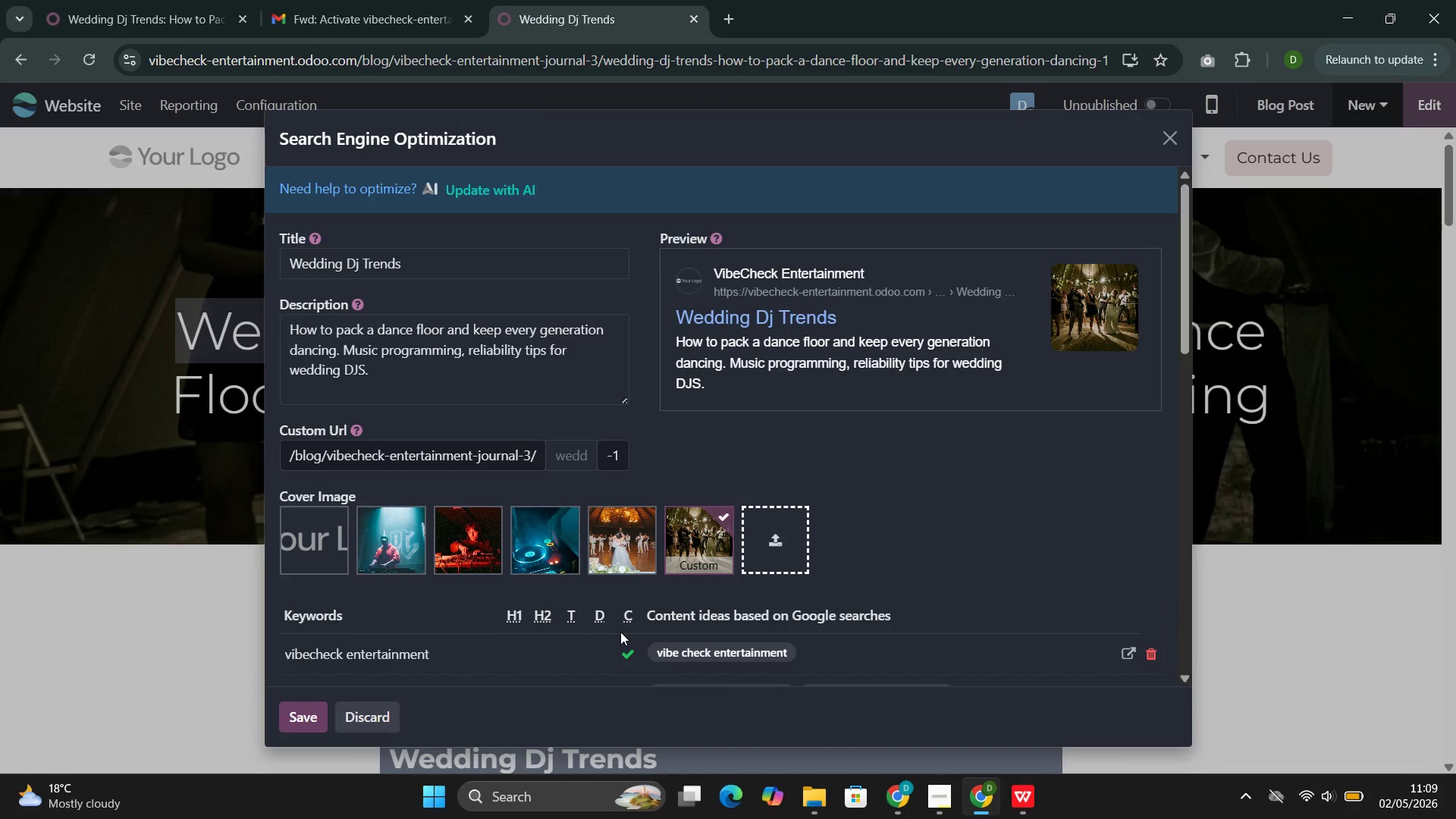 
left_click([318, 705])
 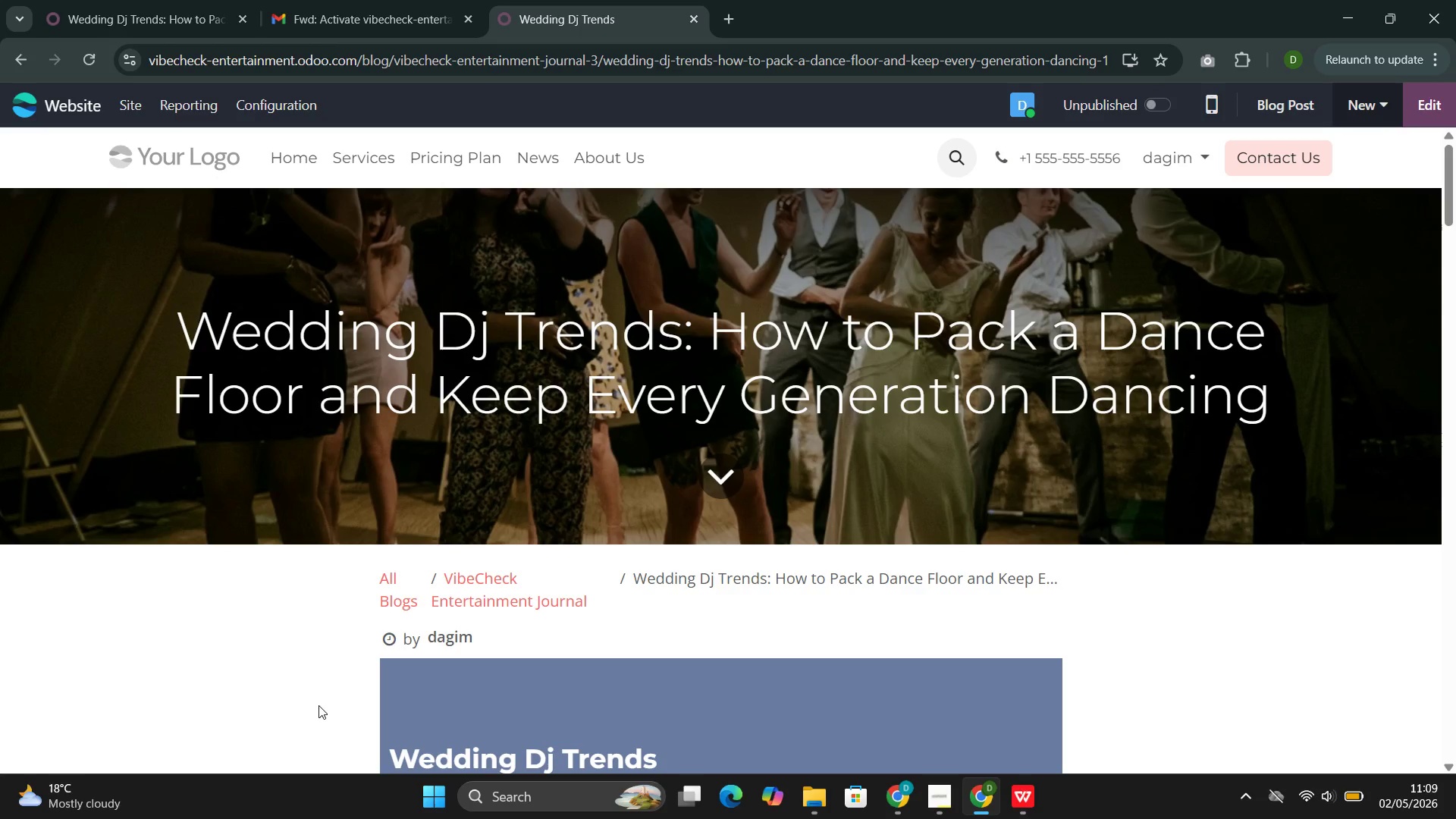 
wait(13.45)
 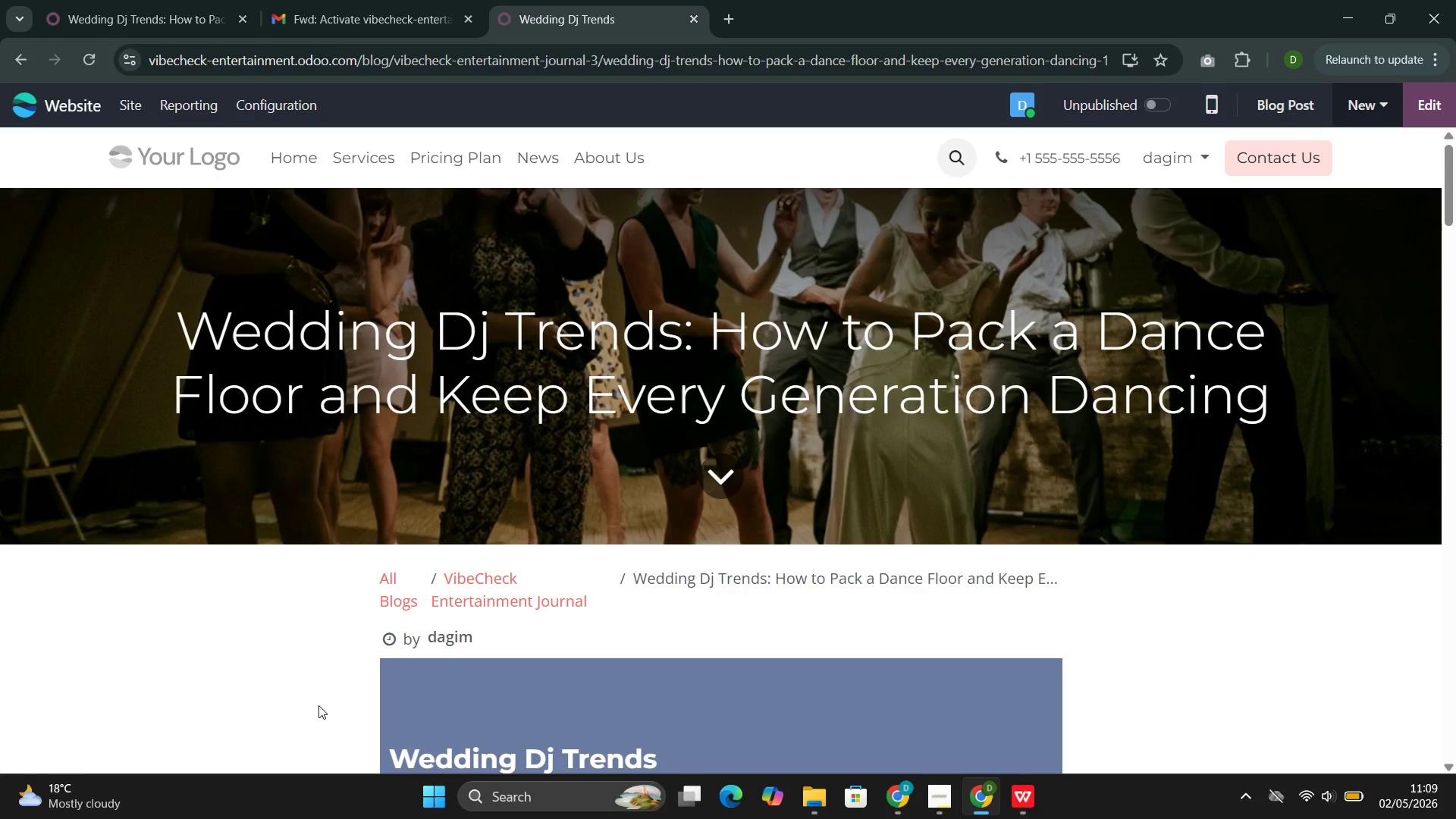 
left_click([1154, 99])
 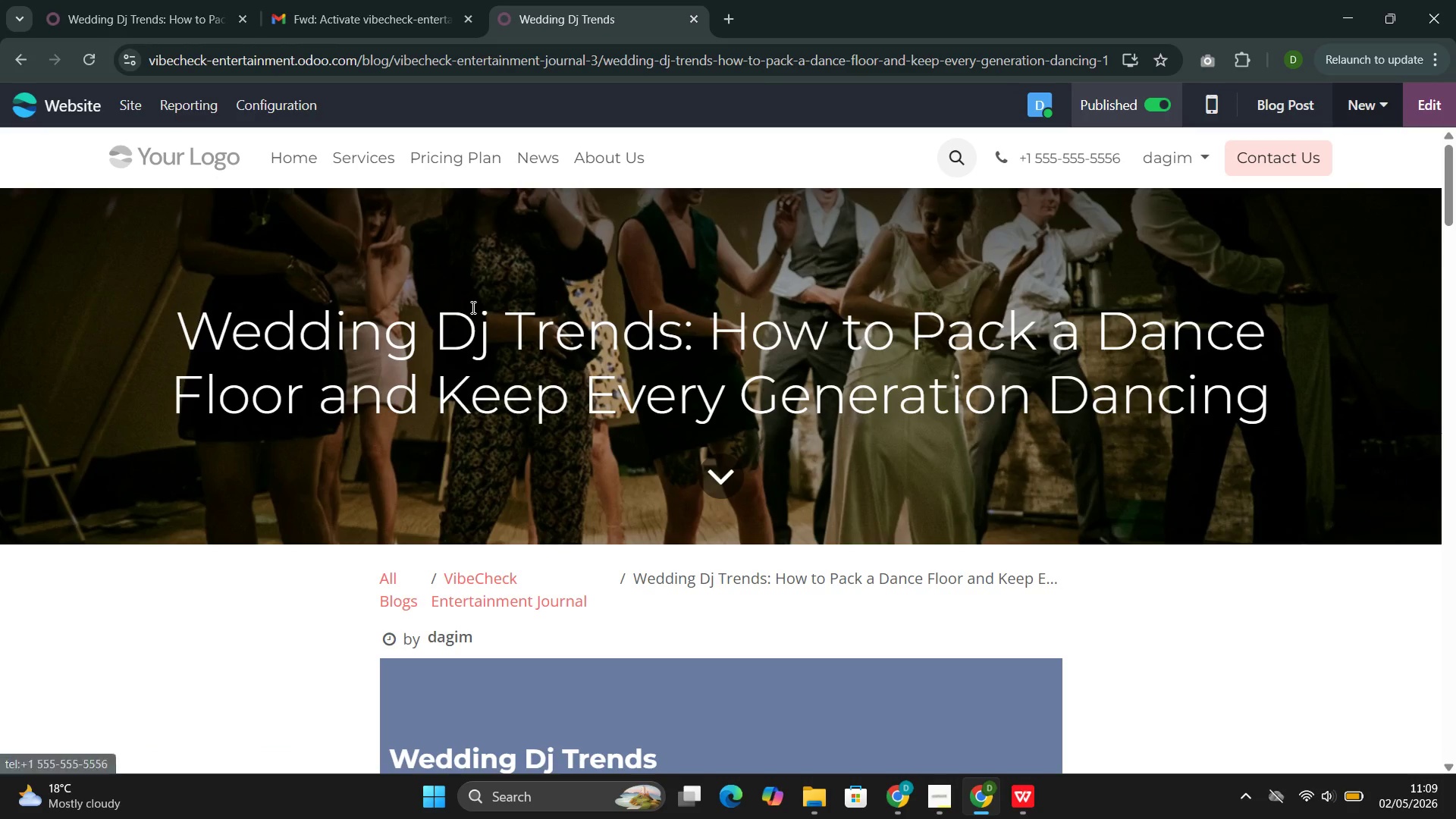 
left_click([538, 158])
 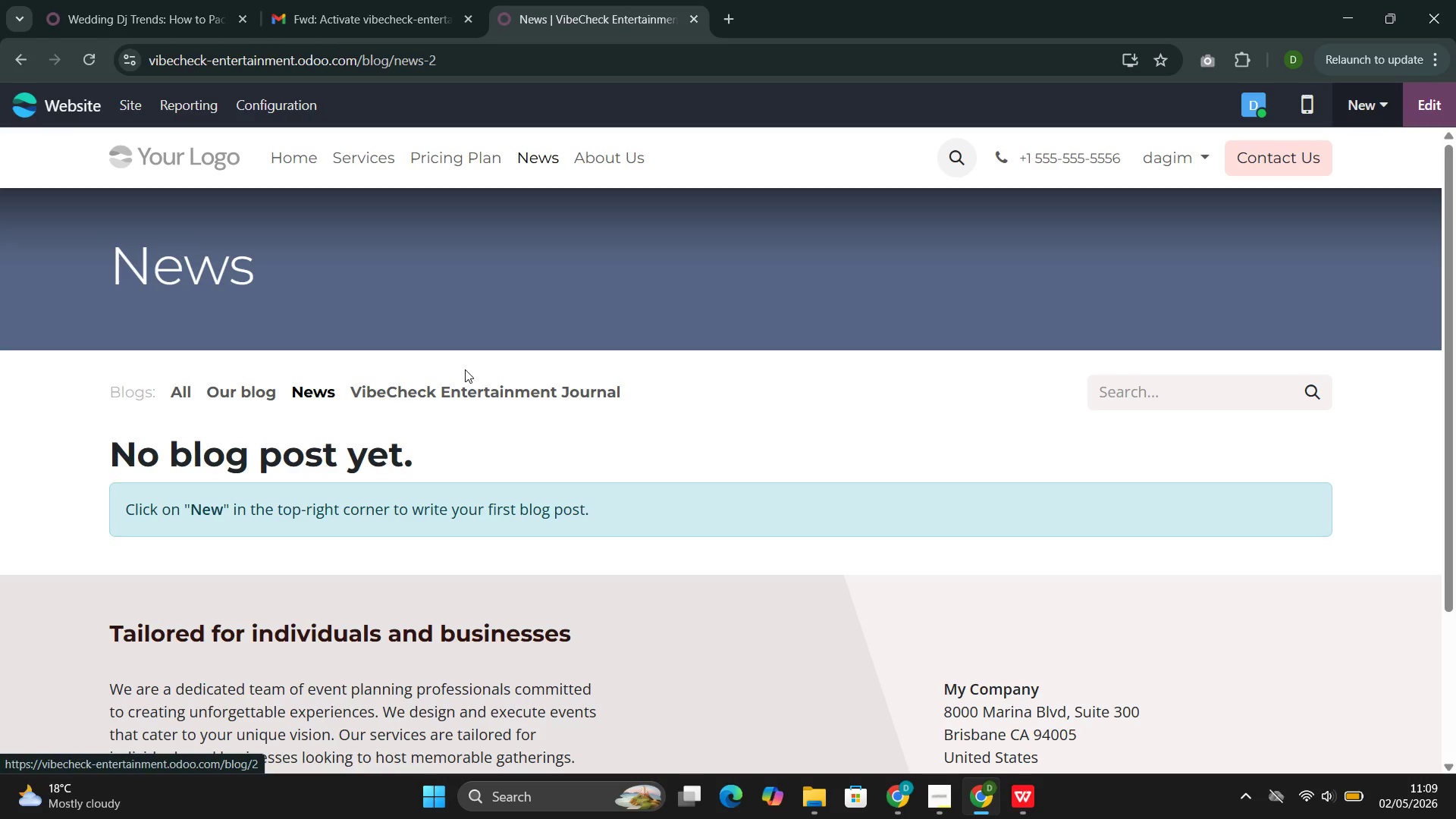 
left_click([448, 397])
 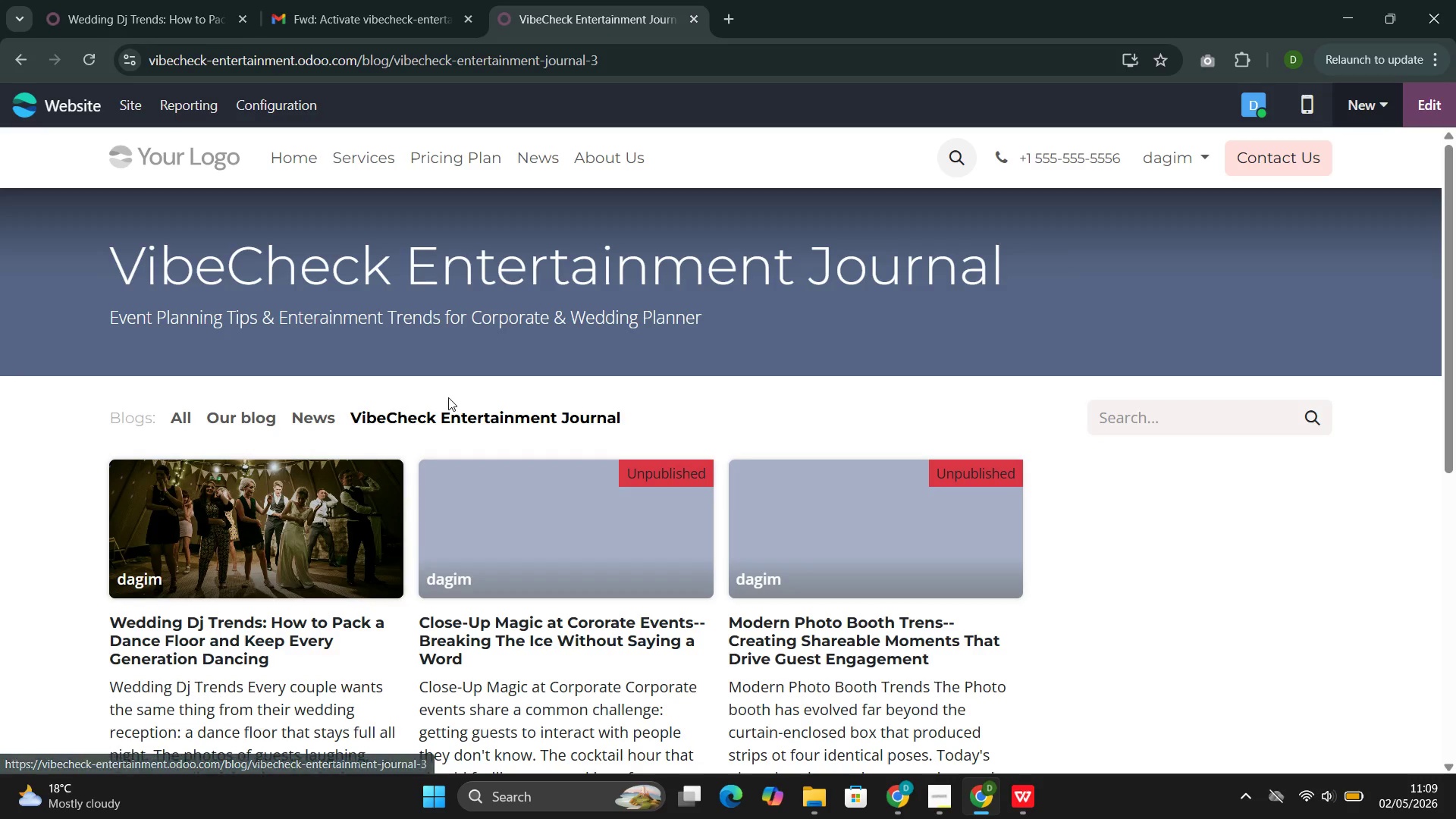 
mouse_move([509, 529])
 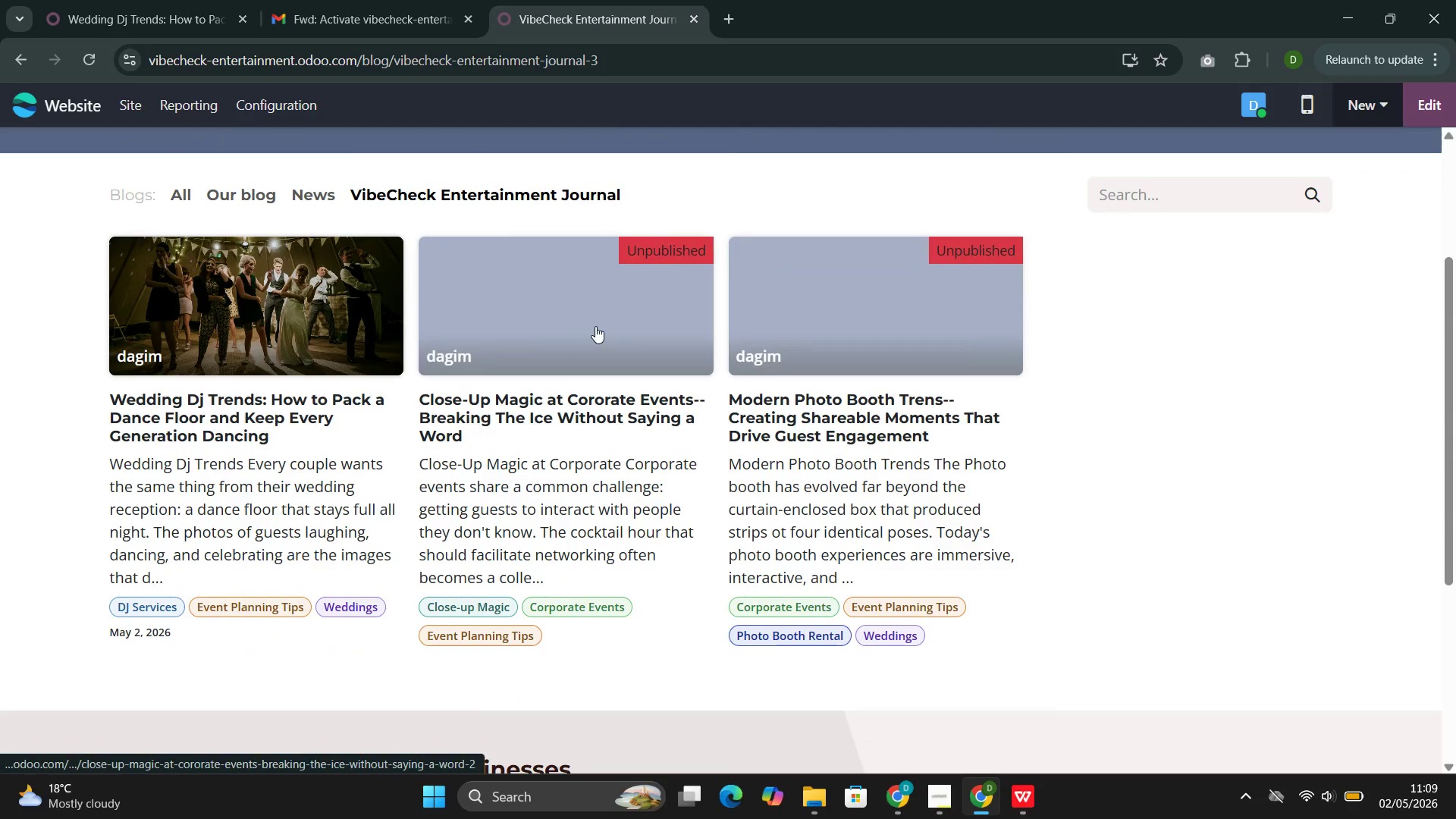 
left_click([595, 326])
 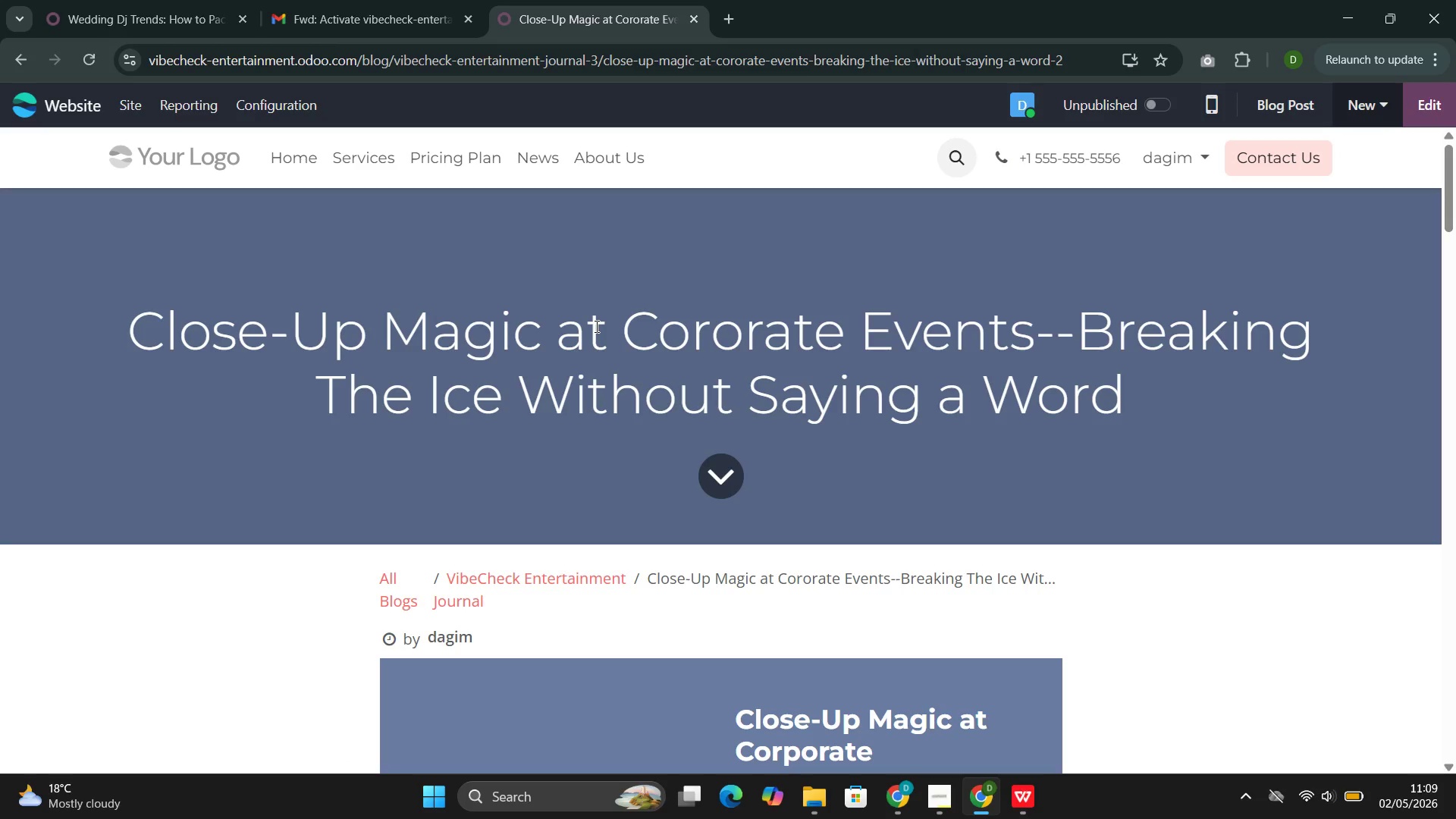 
wait(13.22)
 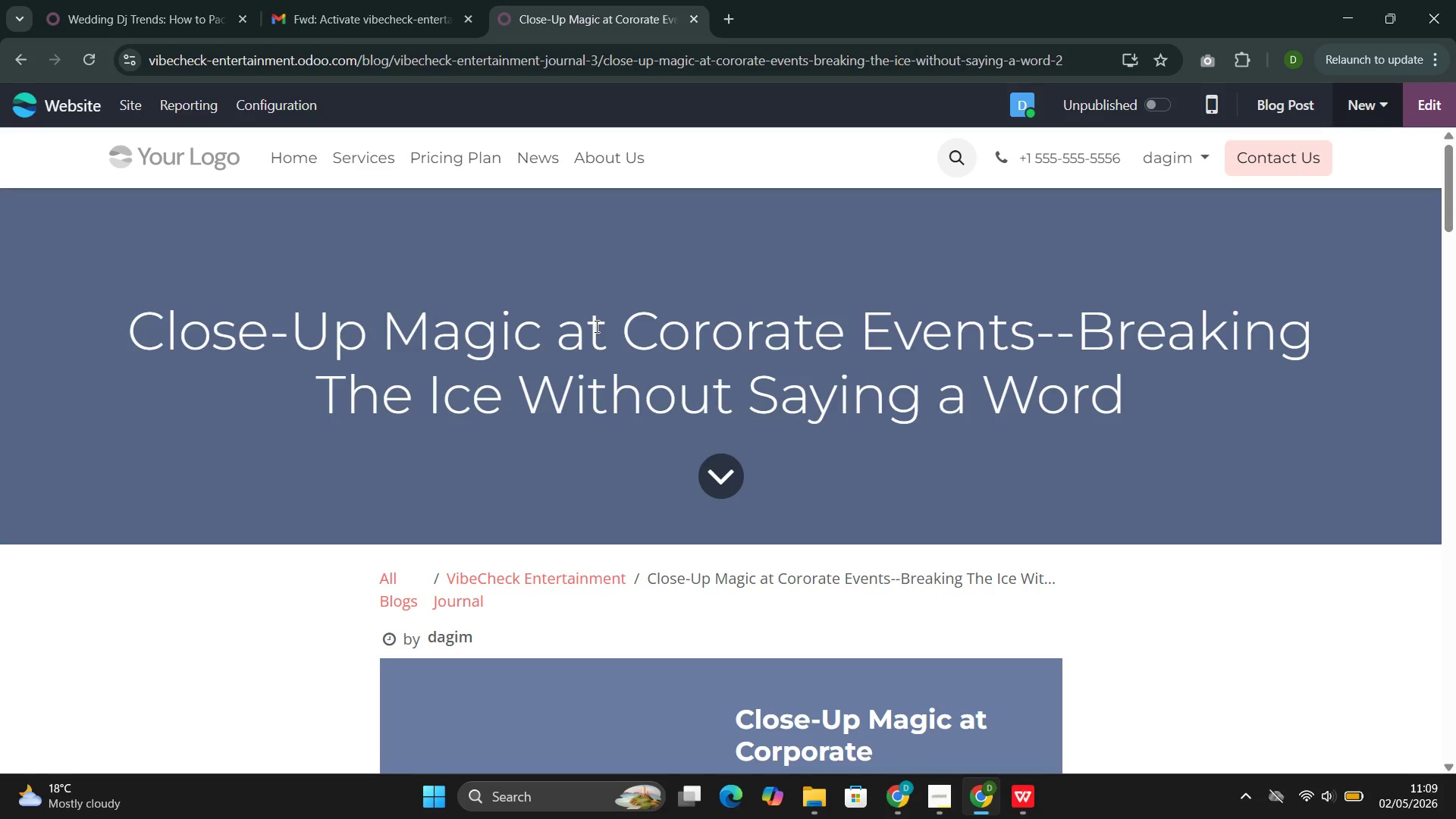 
left_click([1436, 98])
 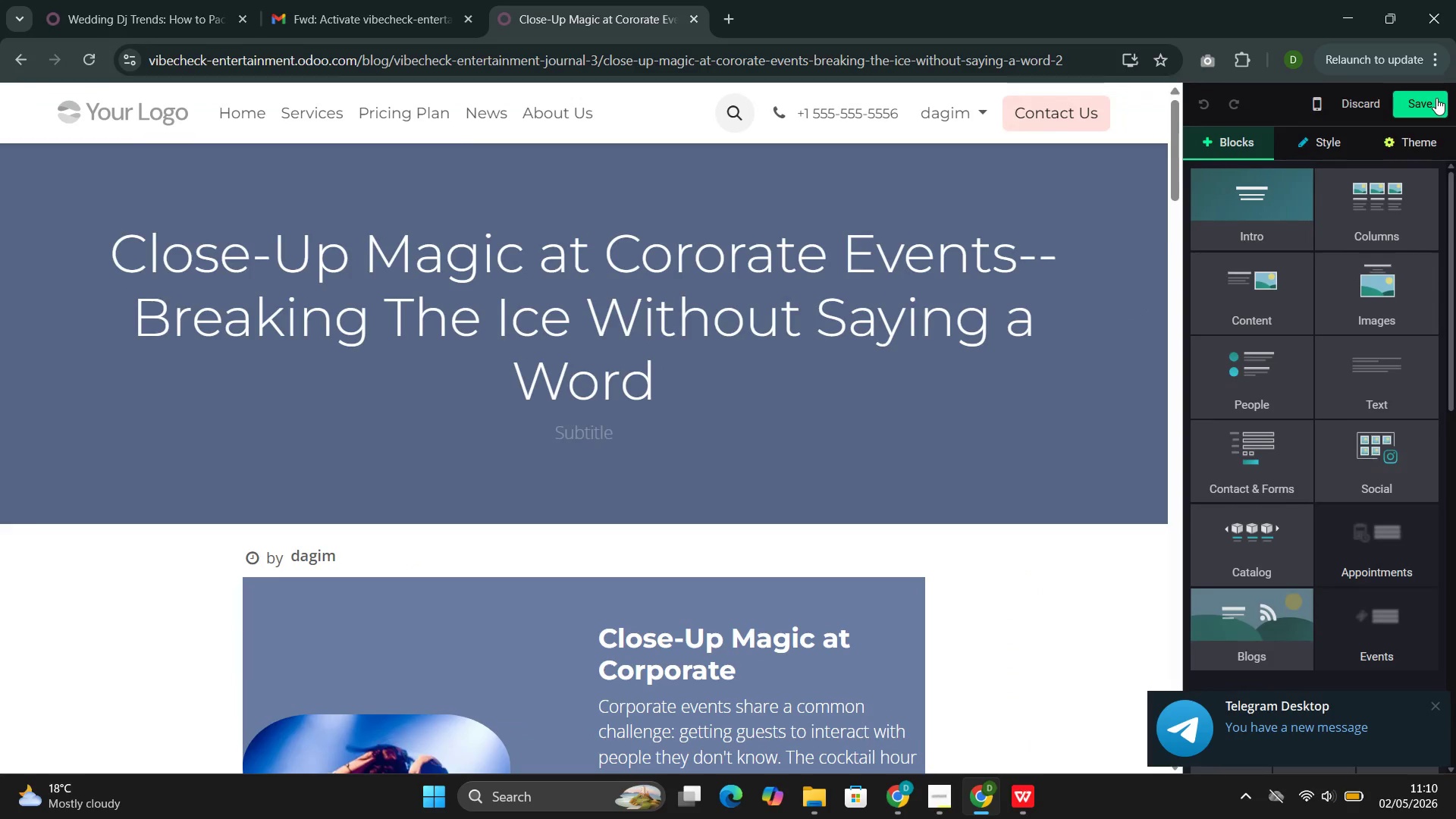 
wait(11.14)
 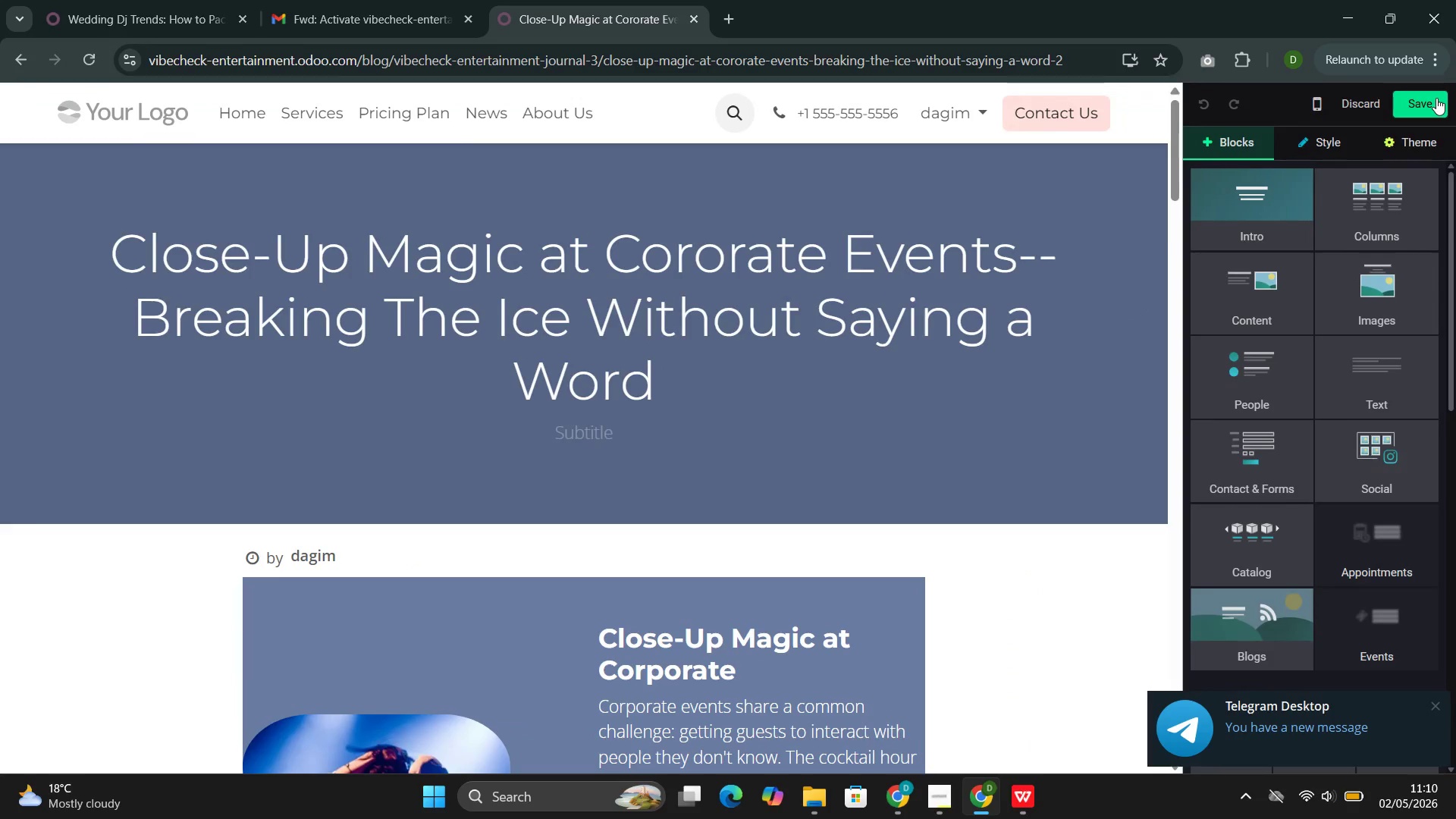 
left_click([970, 359])
 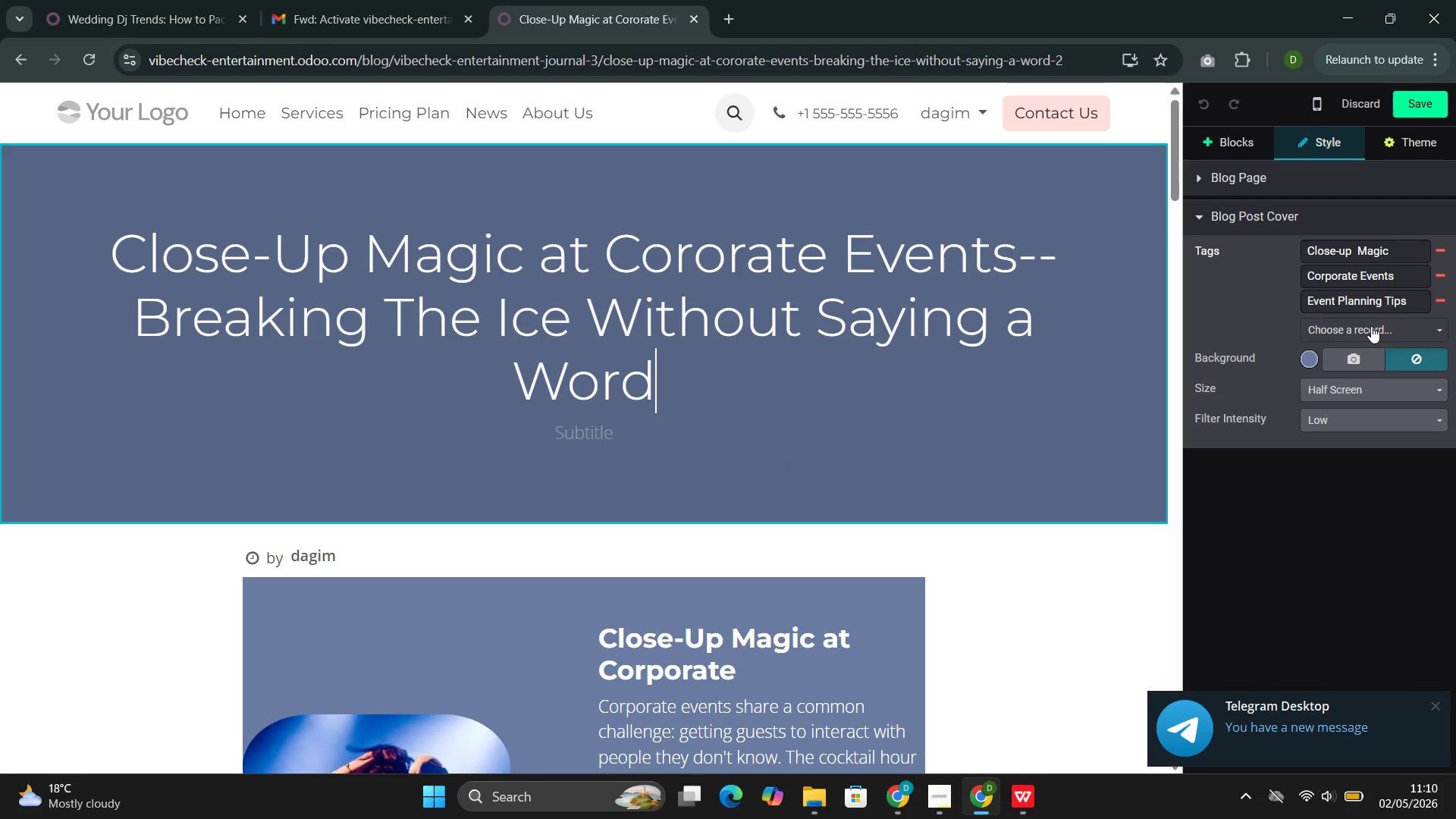 
left_click([1351, 353])
 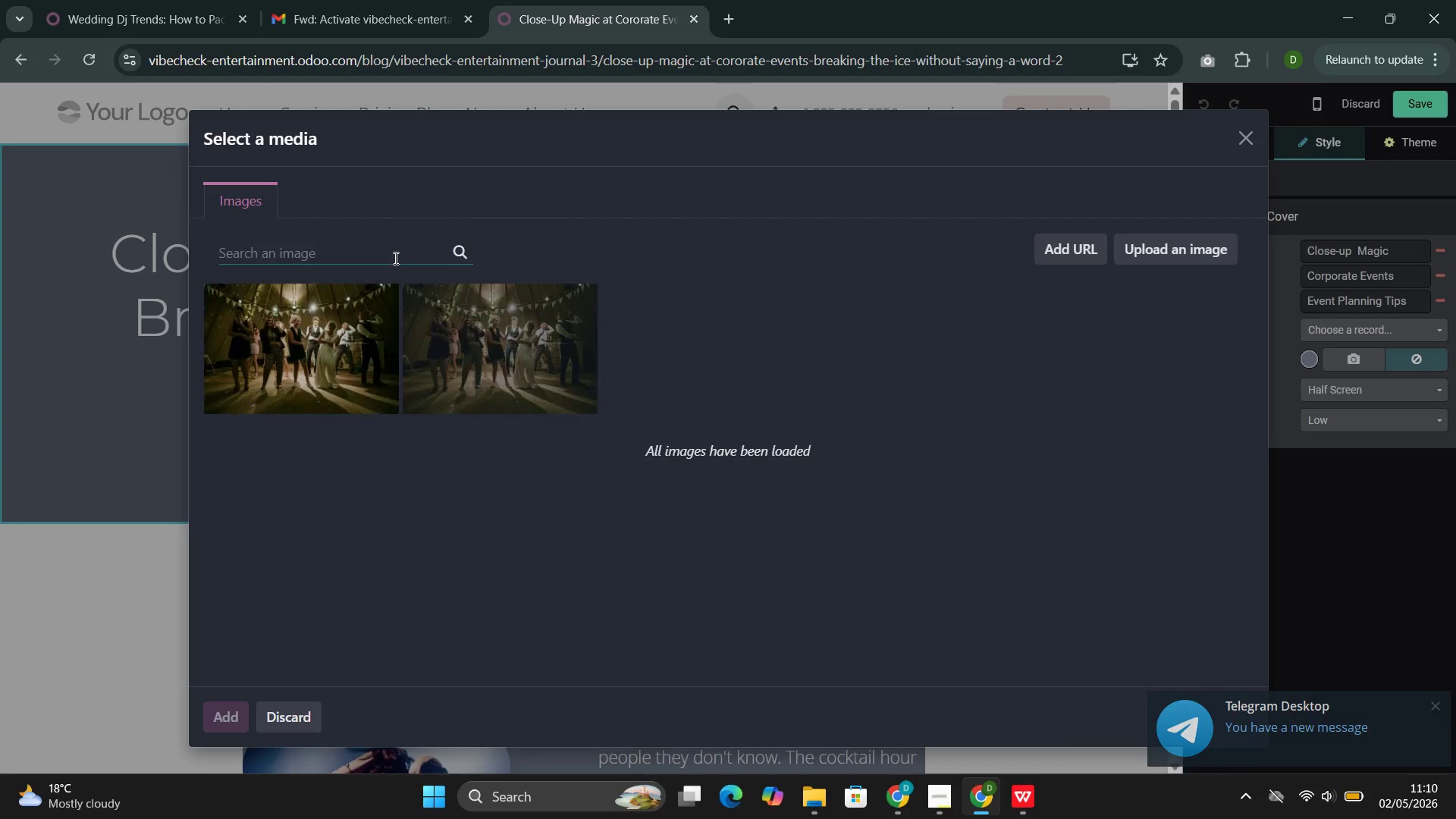 
left_click([394, 258])
 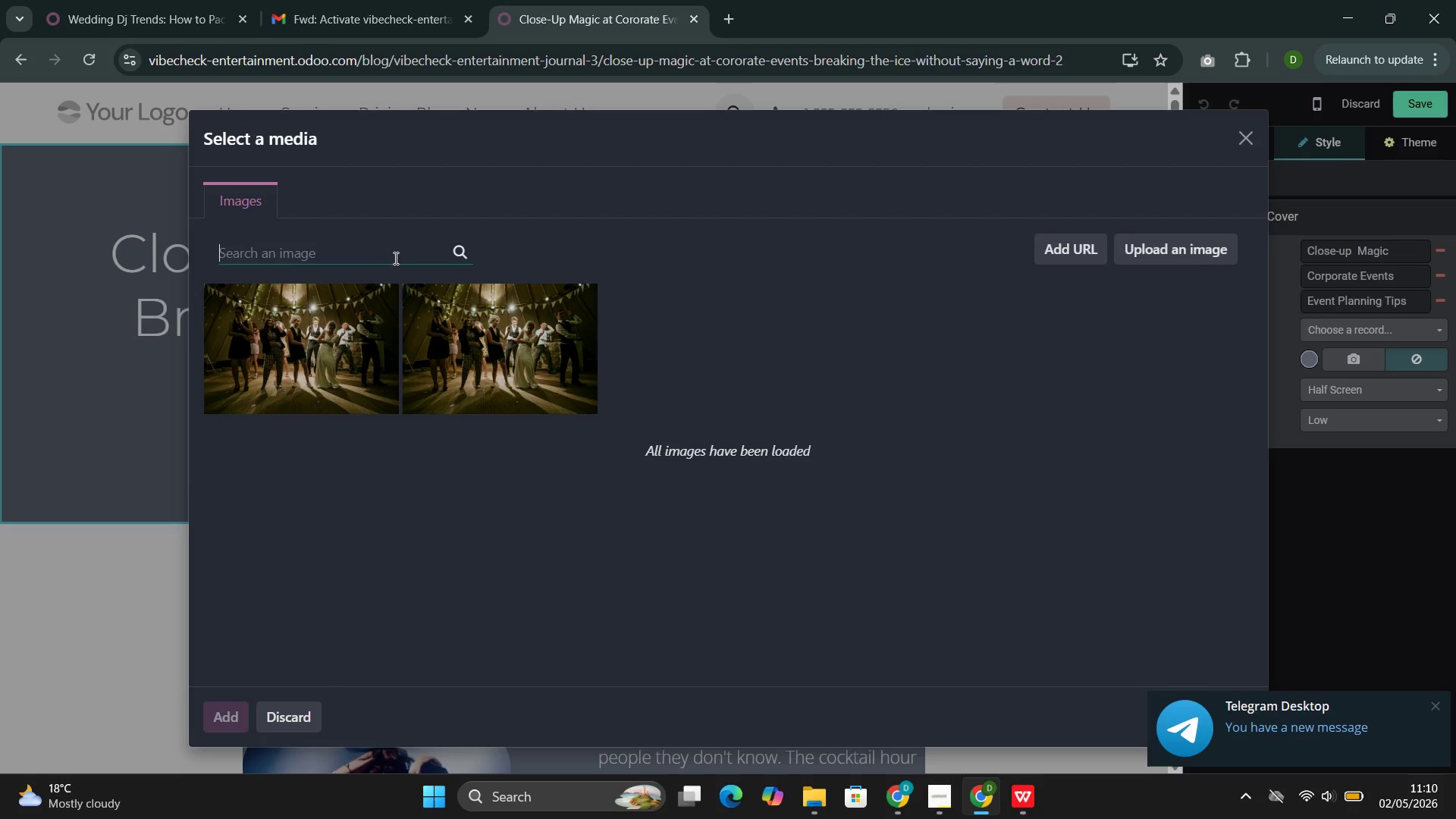 
wait(22.78)
 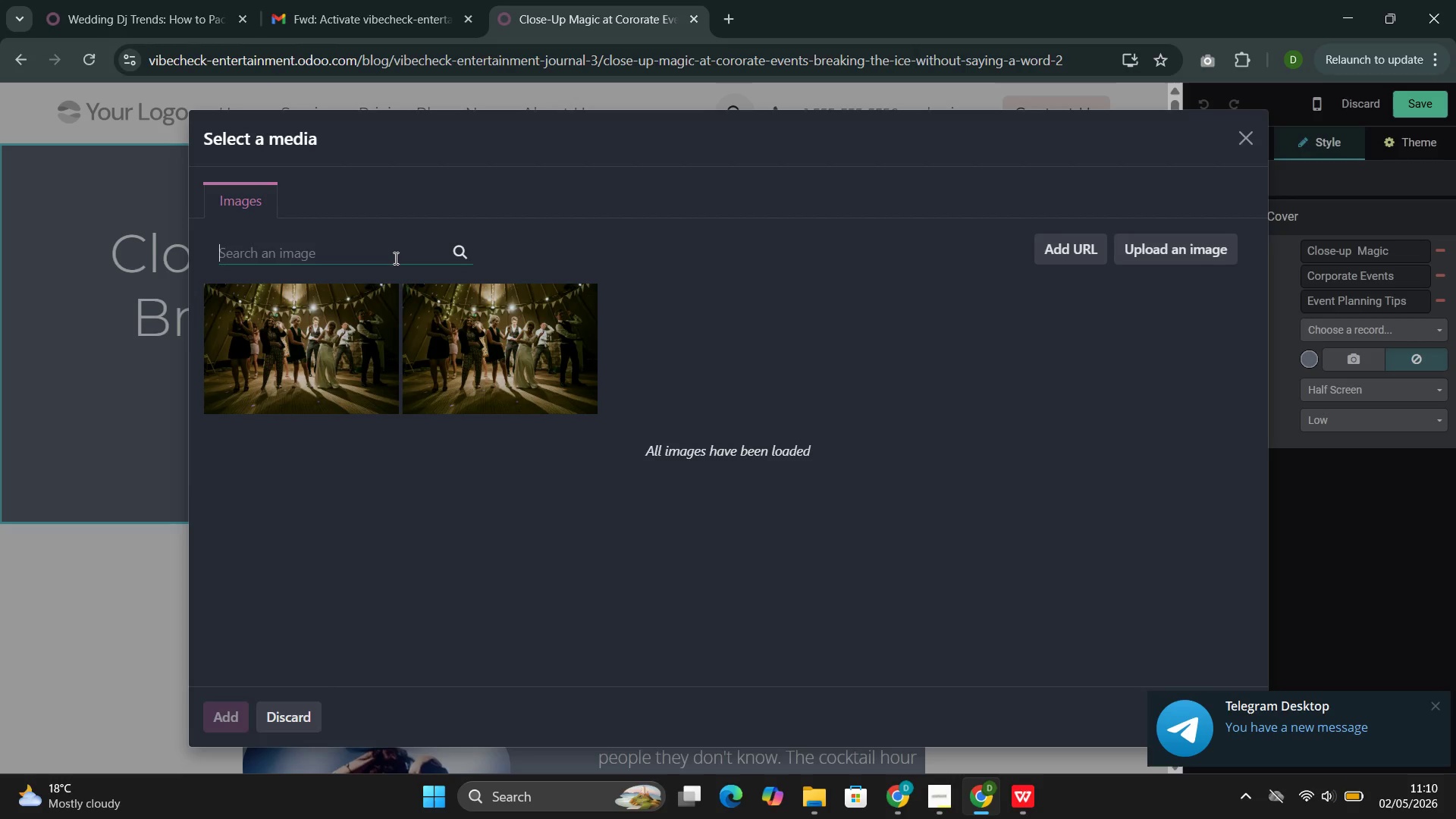 
type(ma)
 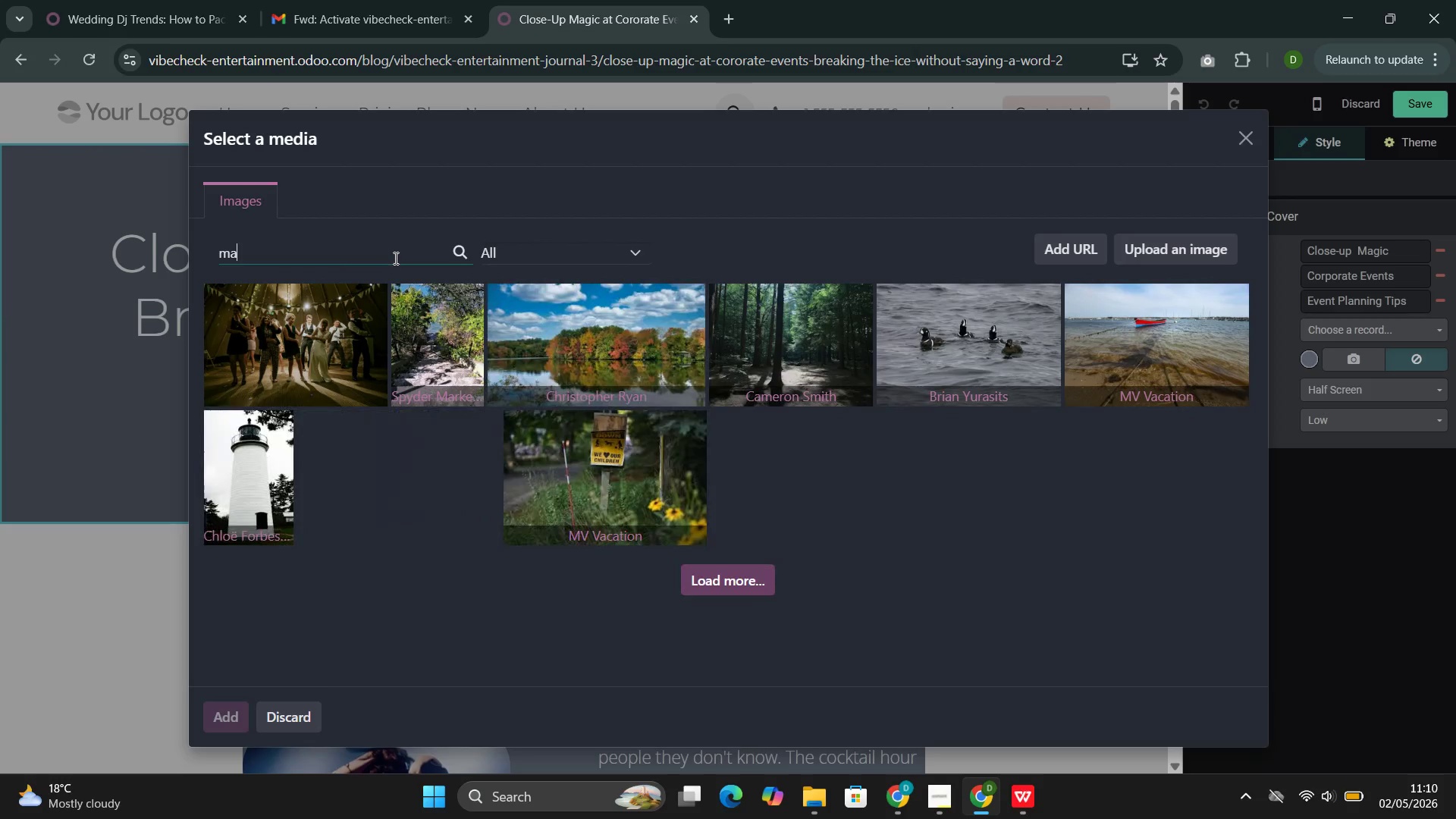 
wait(14.72)
 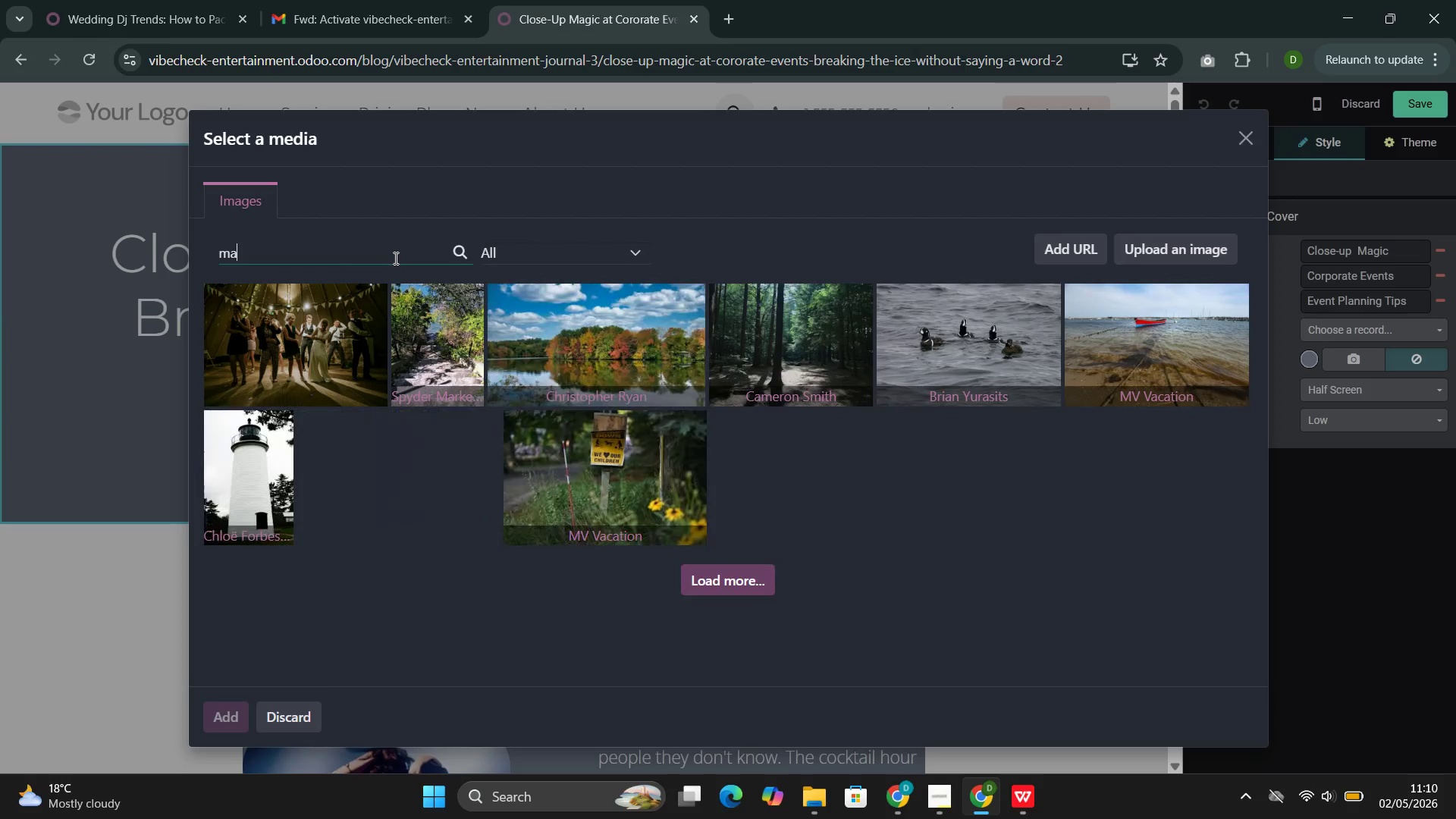 
type(gic)
 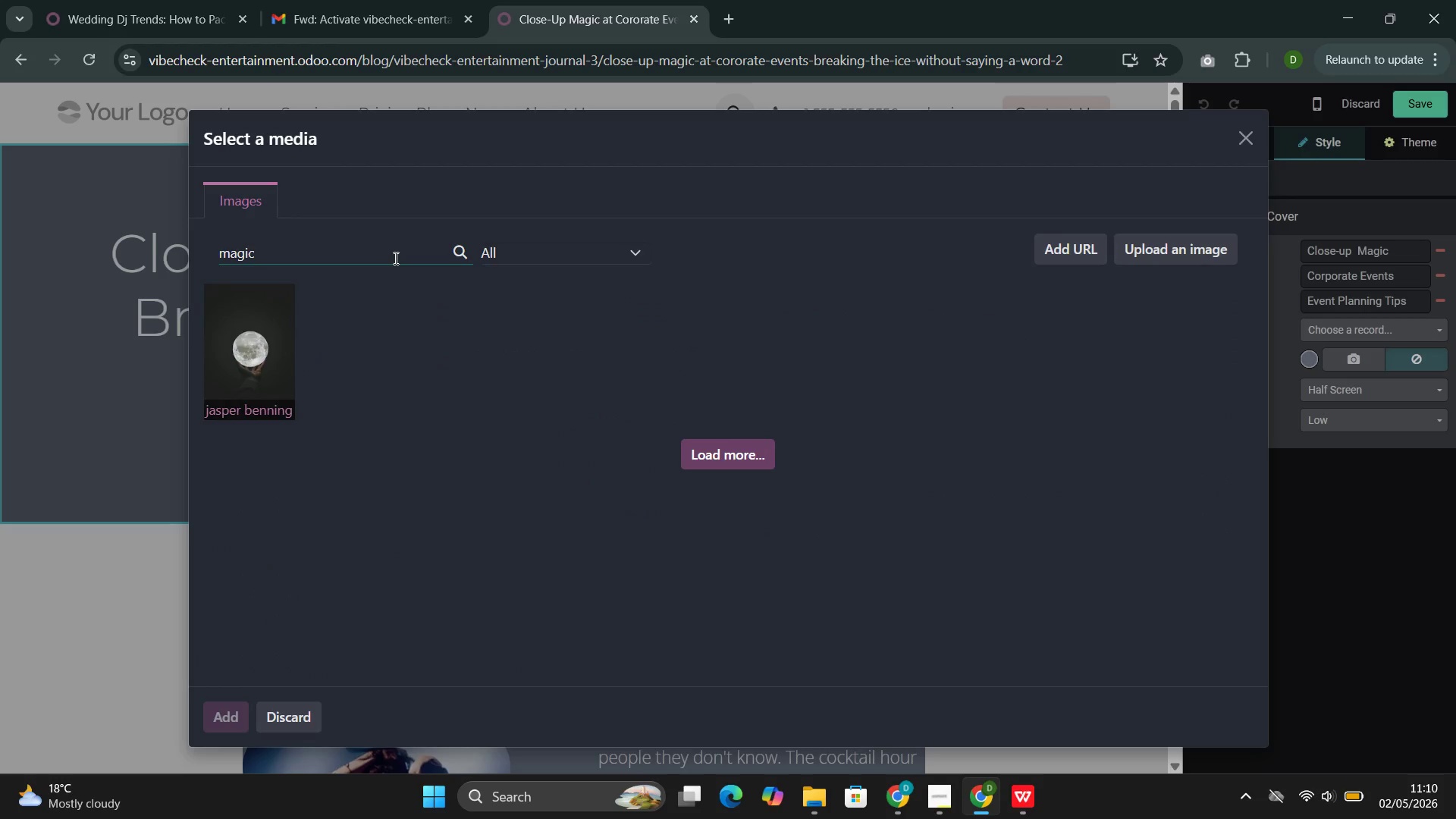 
wait(9.88)
 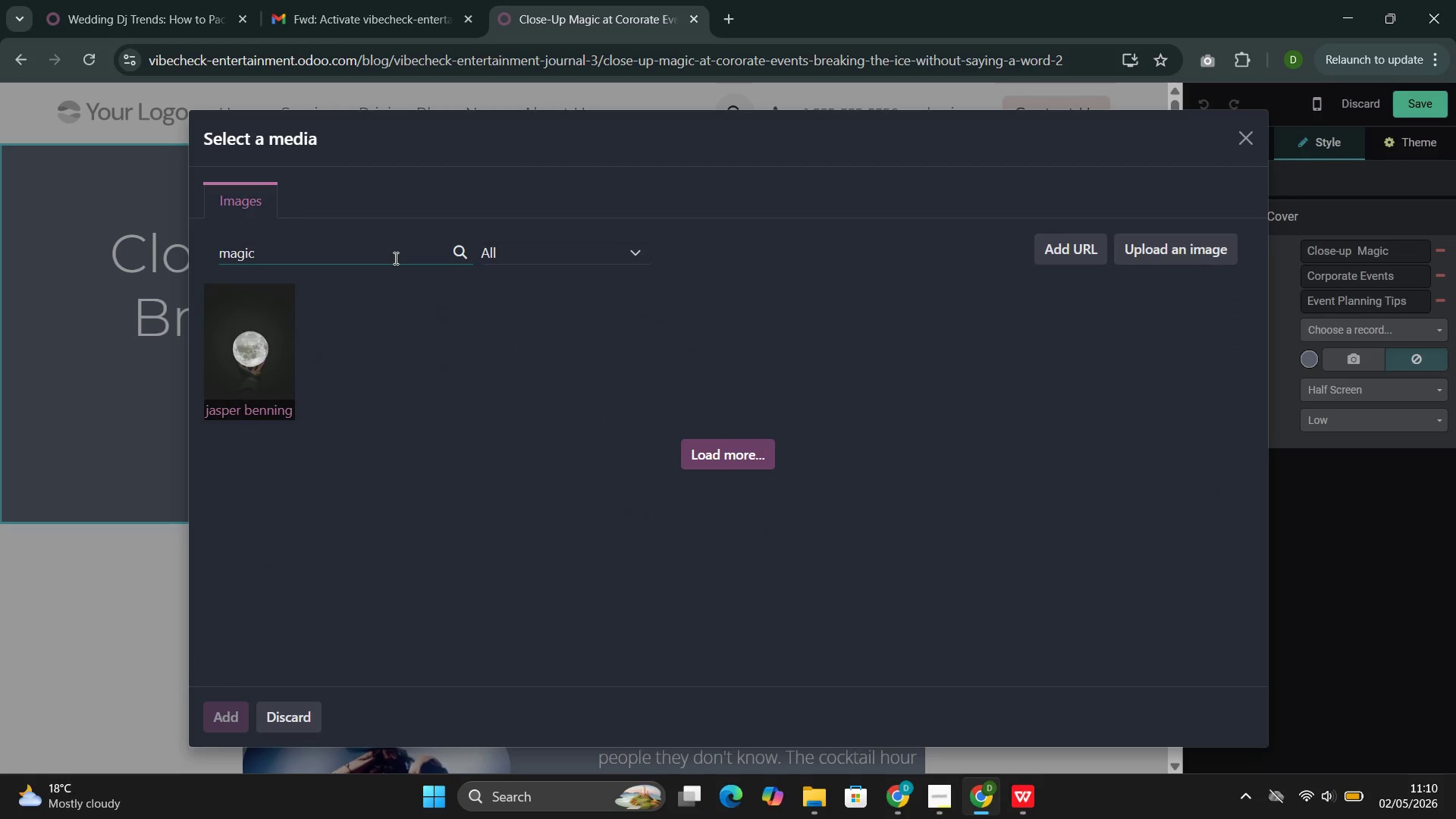 
type(ian event)
 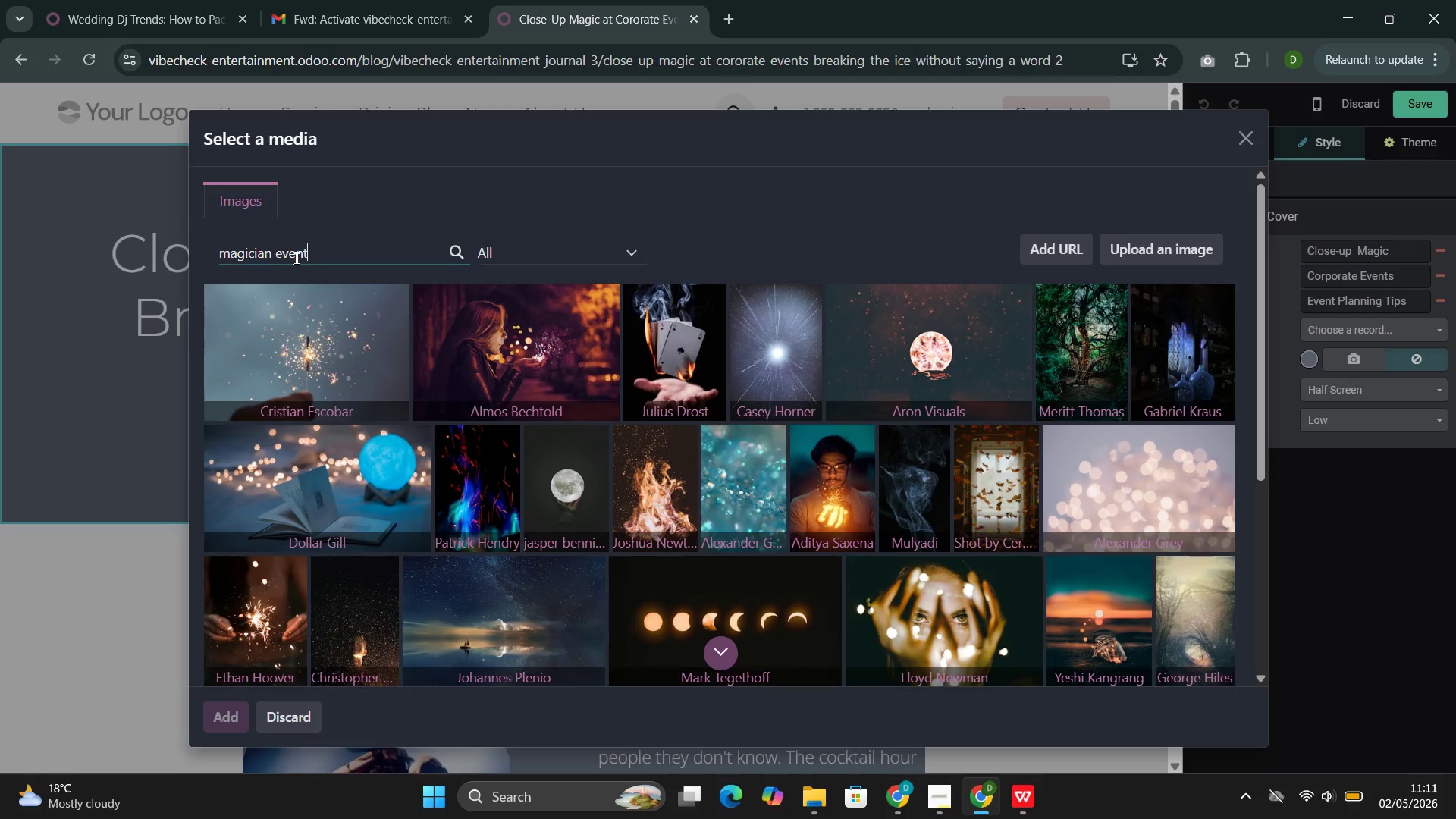 
double_click([296, 258])
 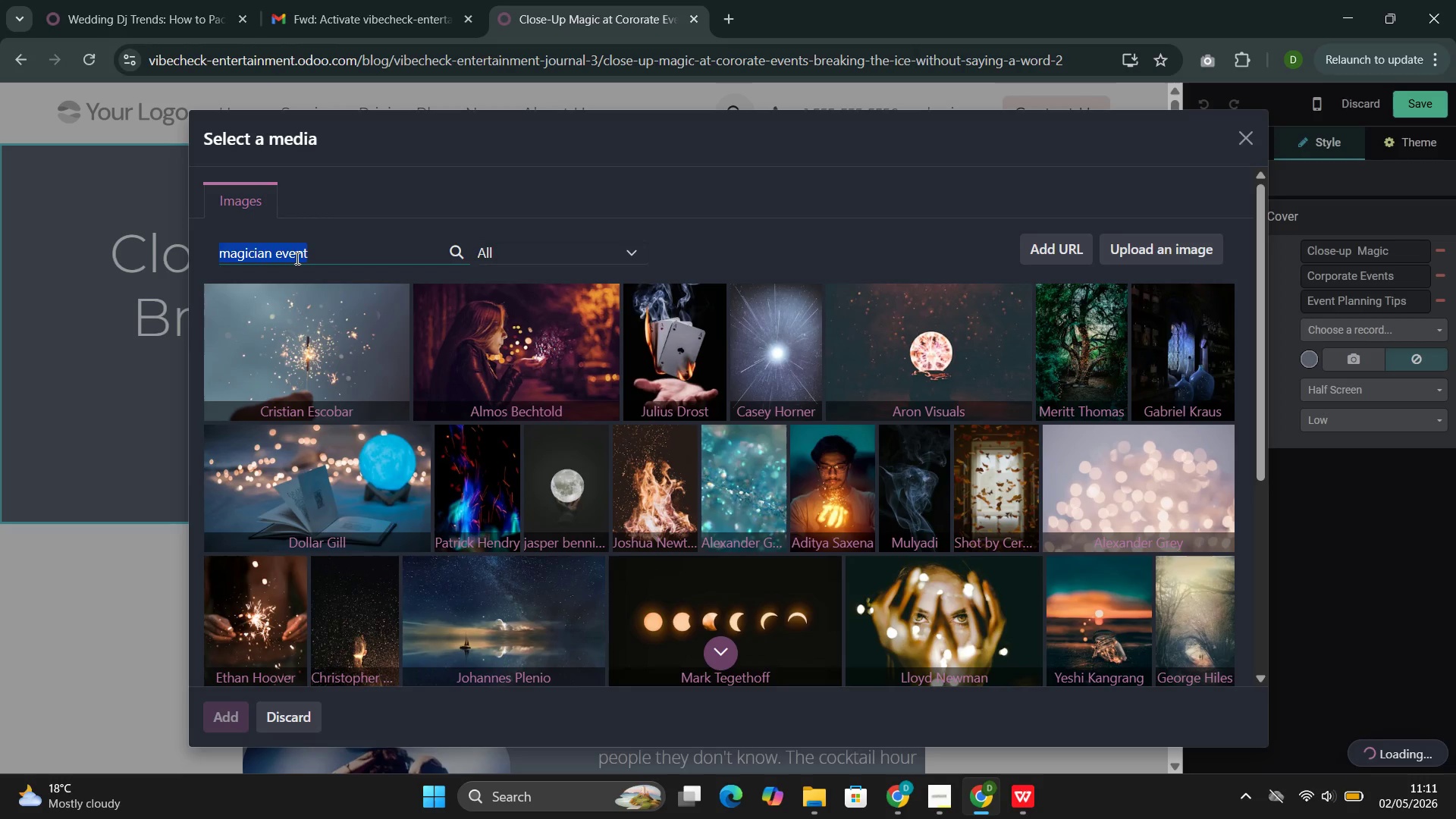 
triple_click([296, 258])
 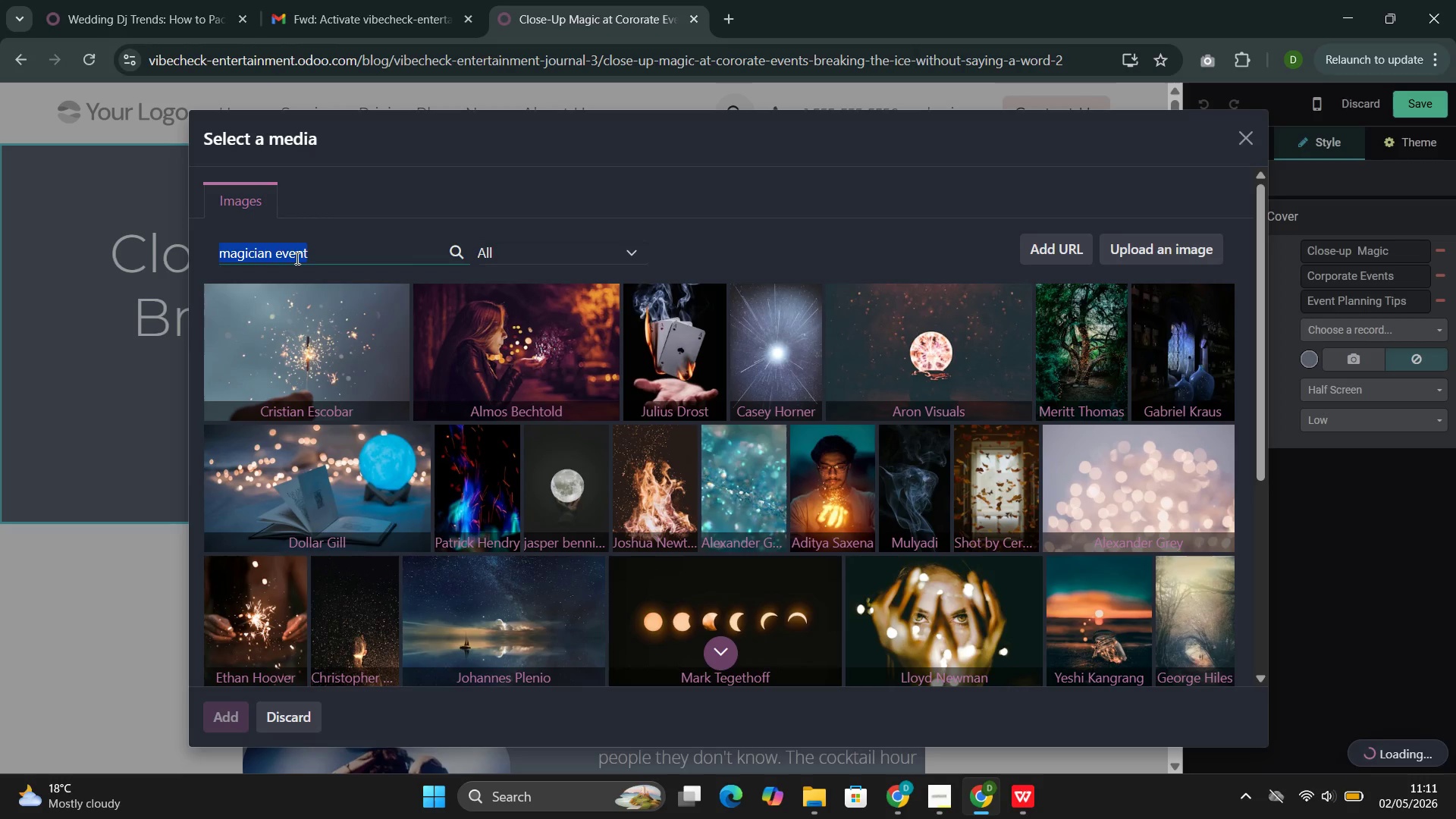 
triple_click([296, 258])
 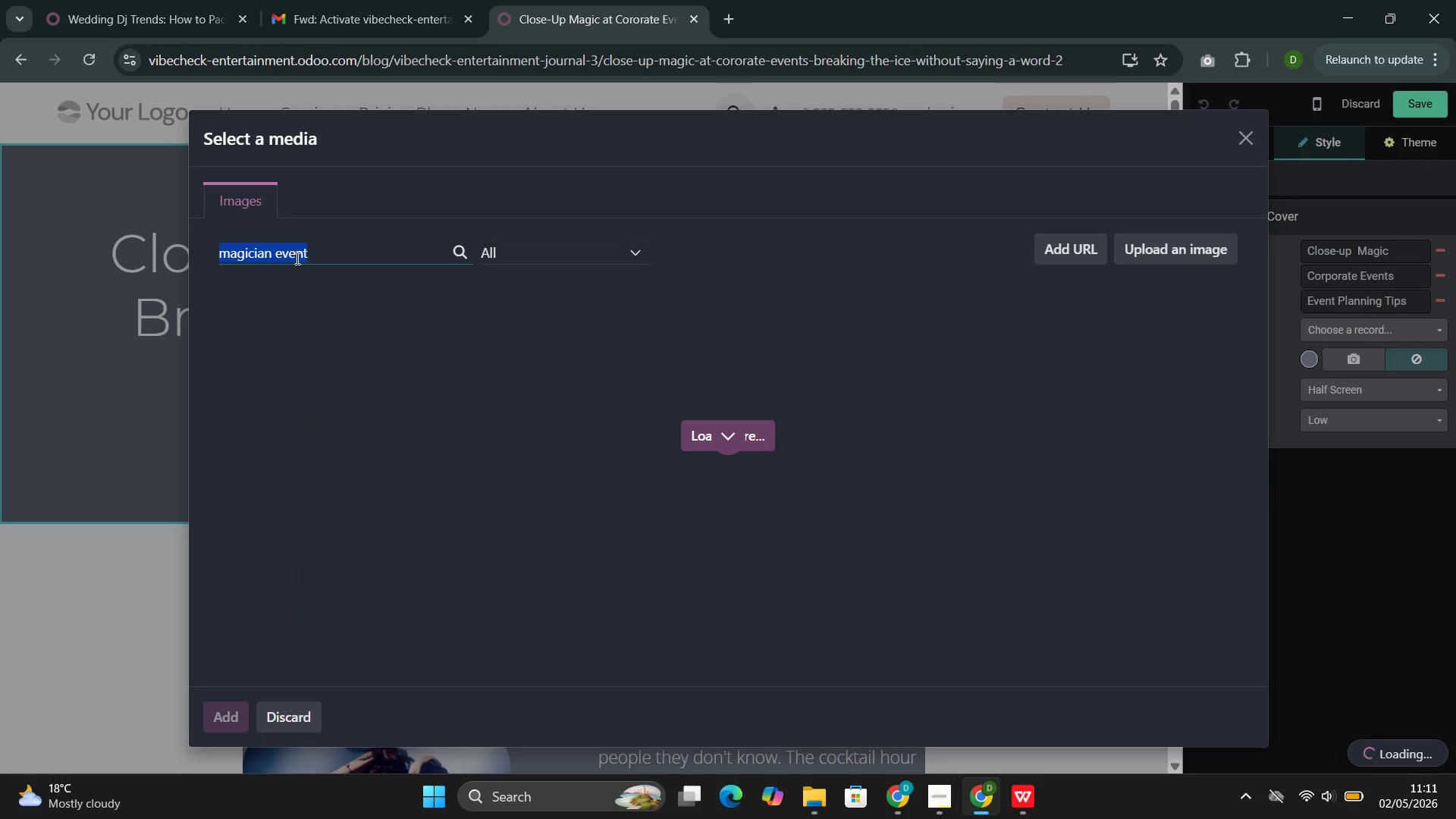 
key(Control+C)
 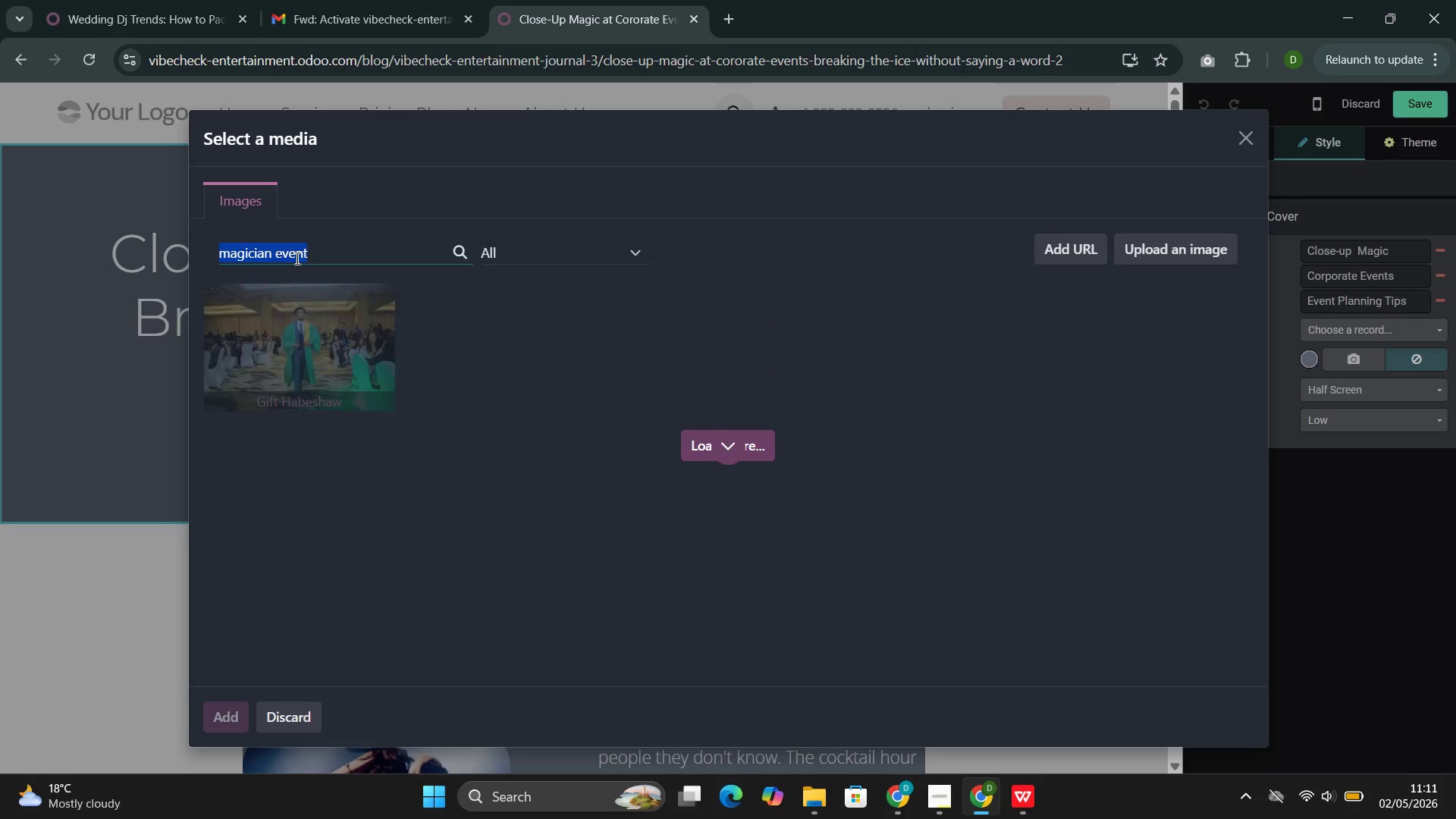 
key(Control+C)
 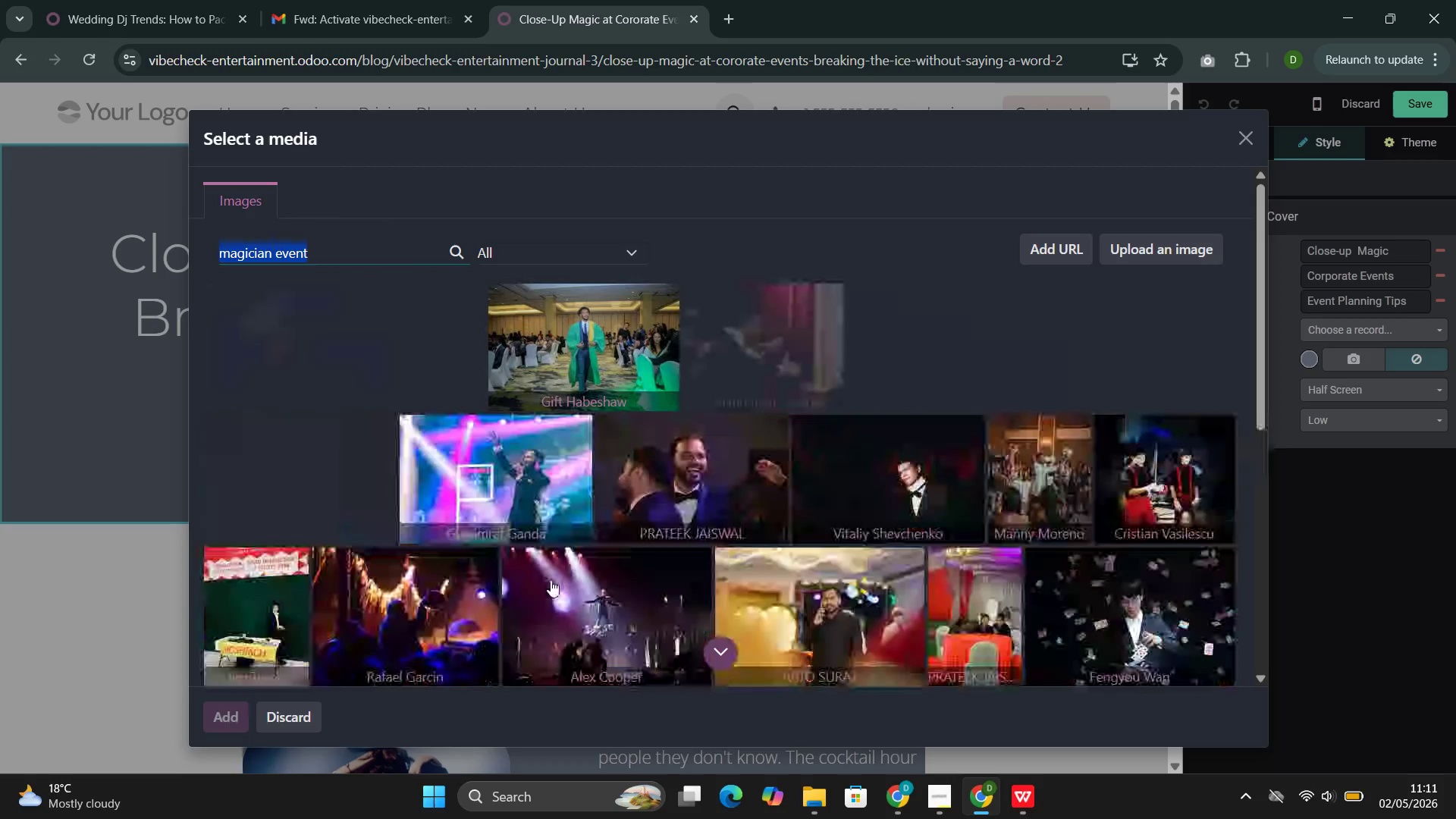 
wait(9.06)
 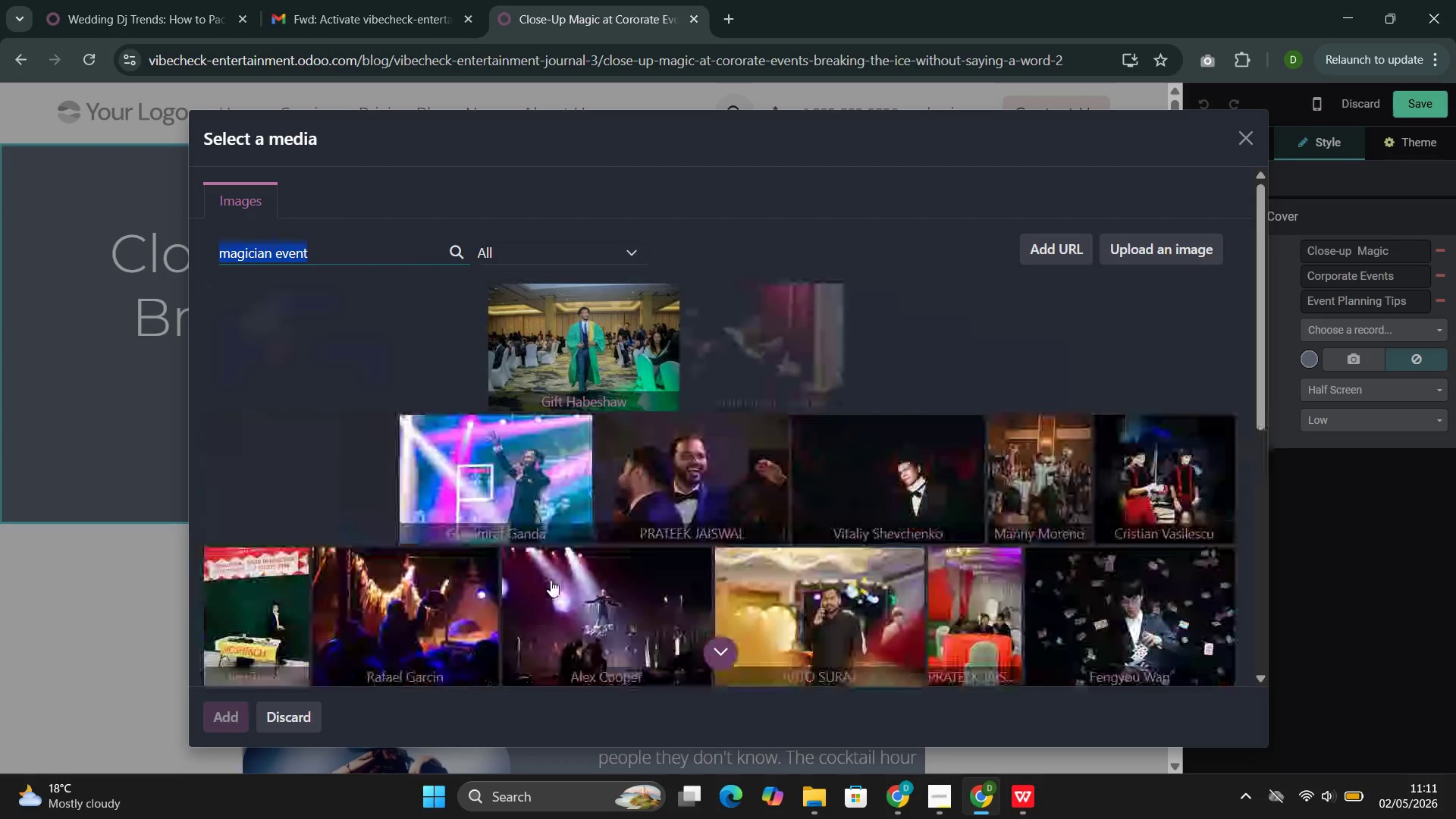 
left_click([1129, 547])
 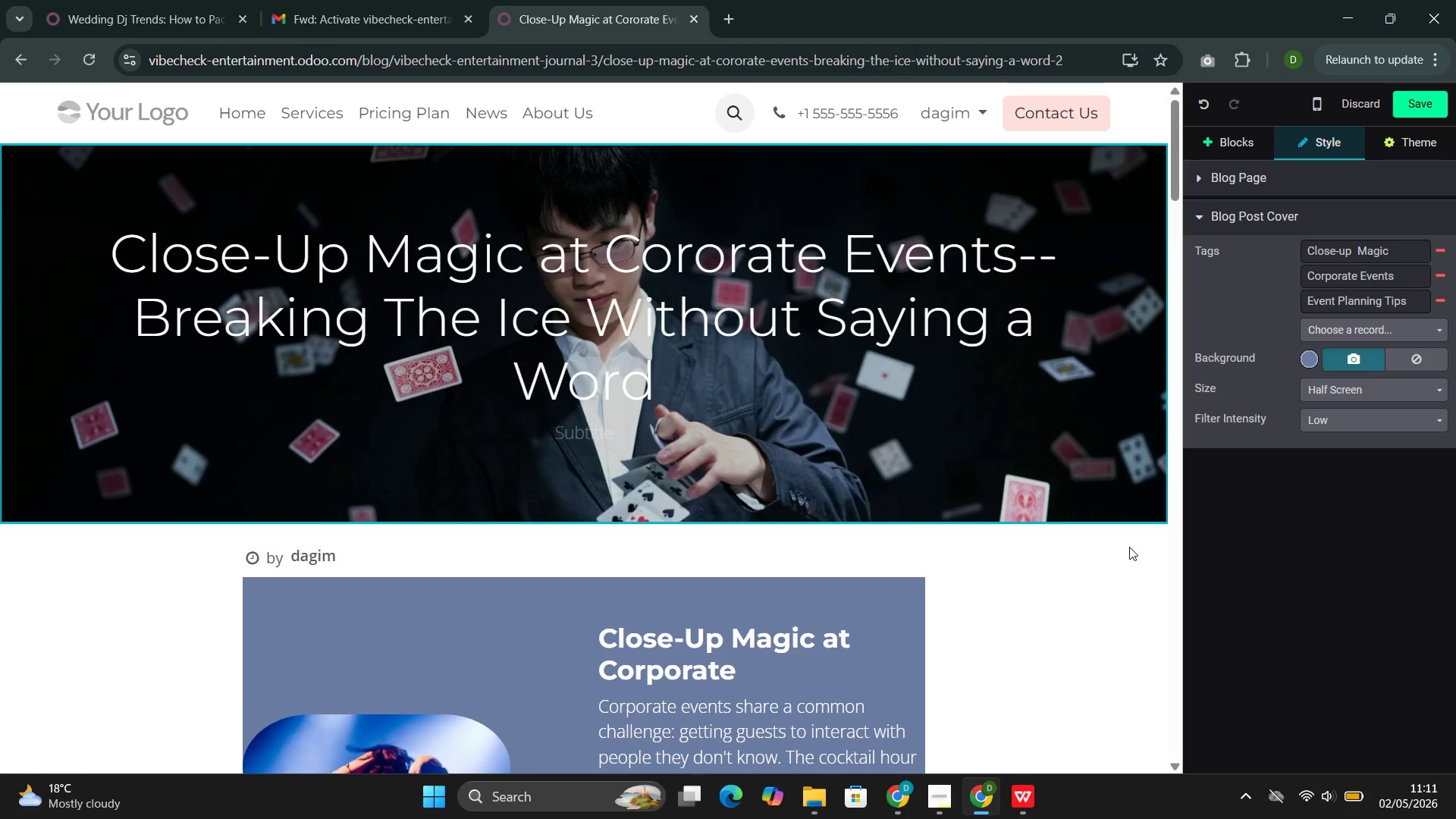 
wait(14.08)
 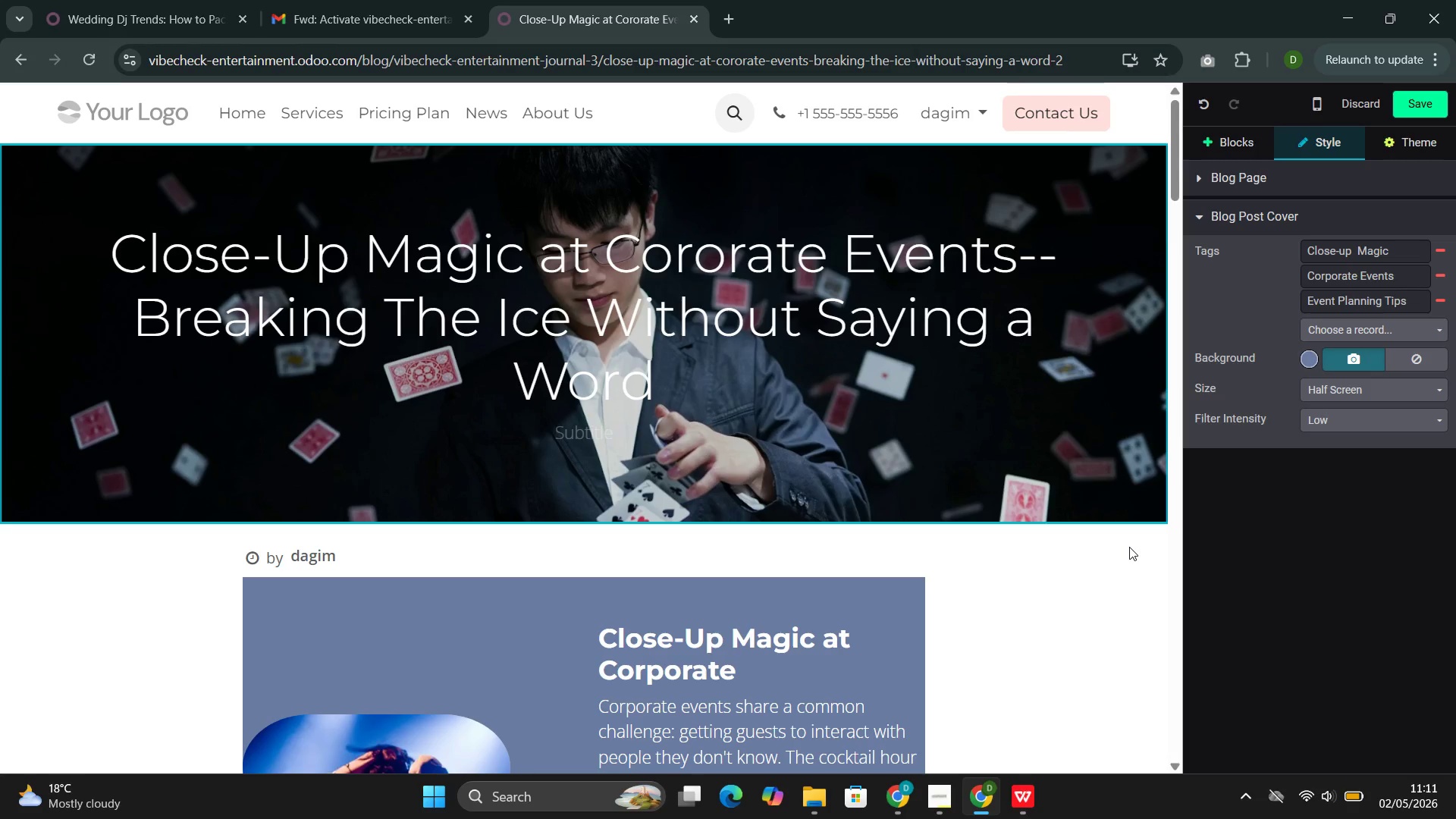 
left_click([425, 486])
 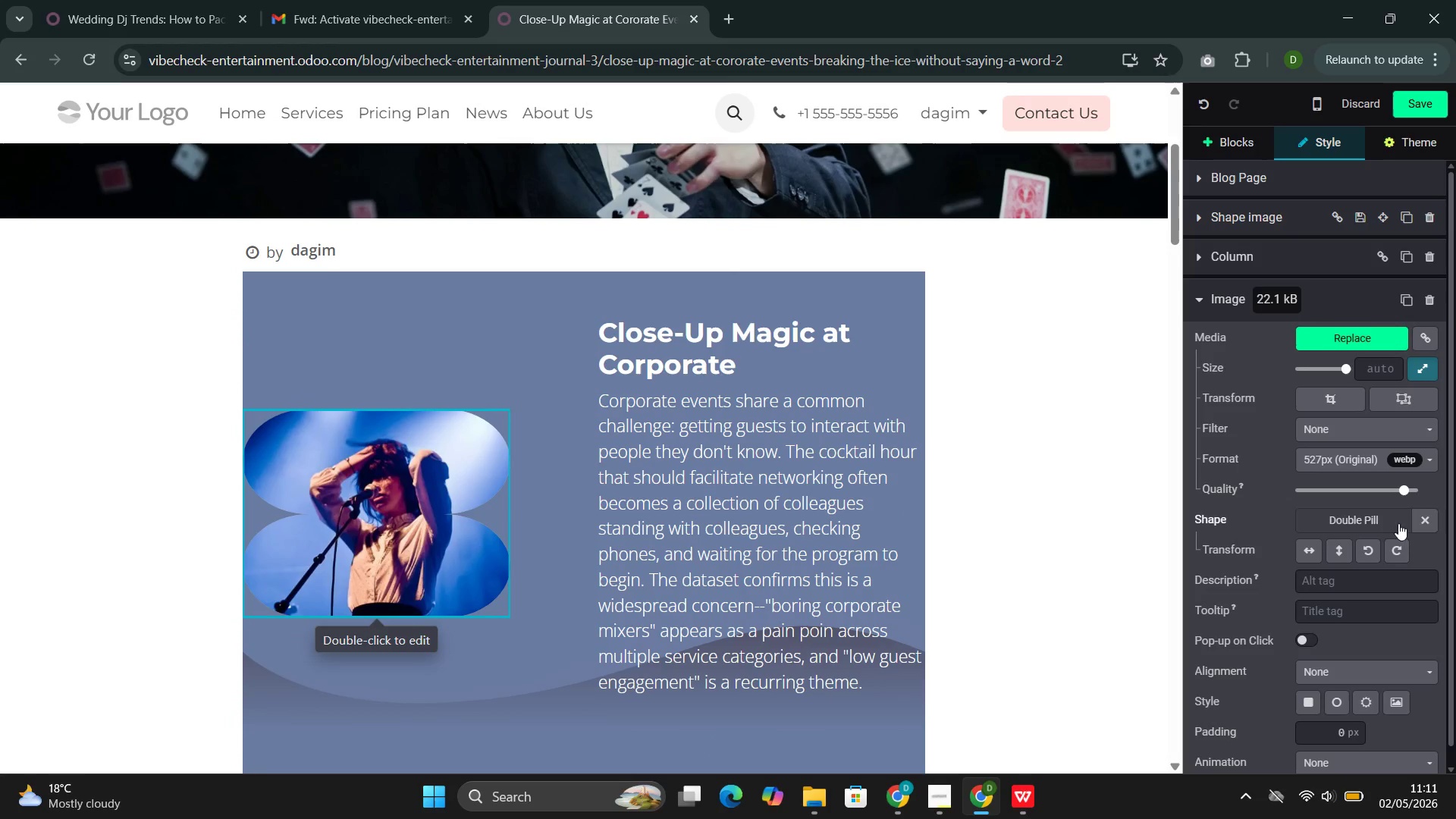 
left_click([1426, 516])
 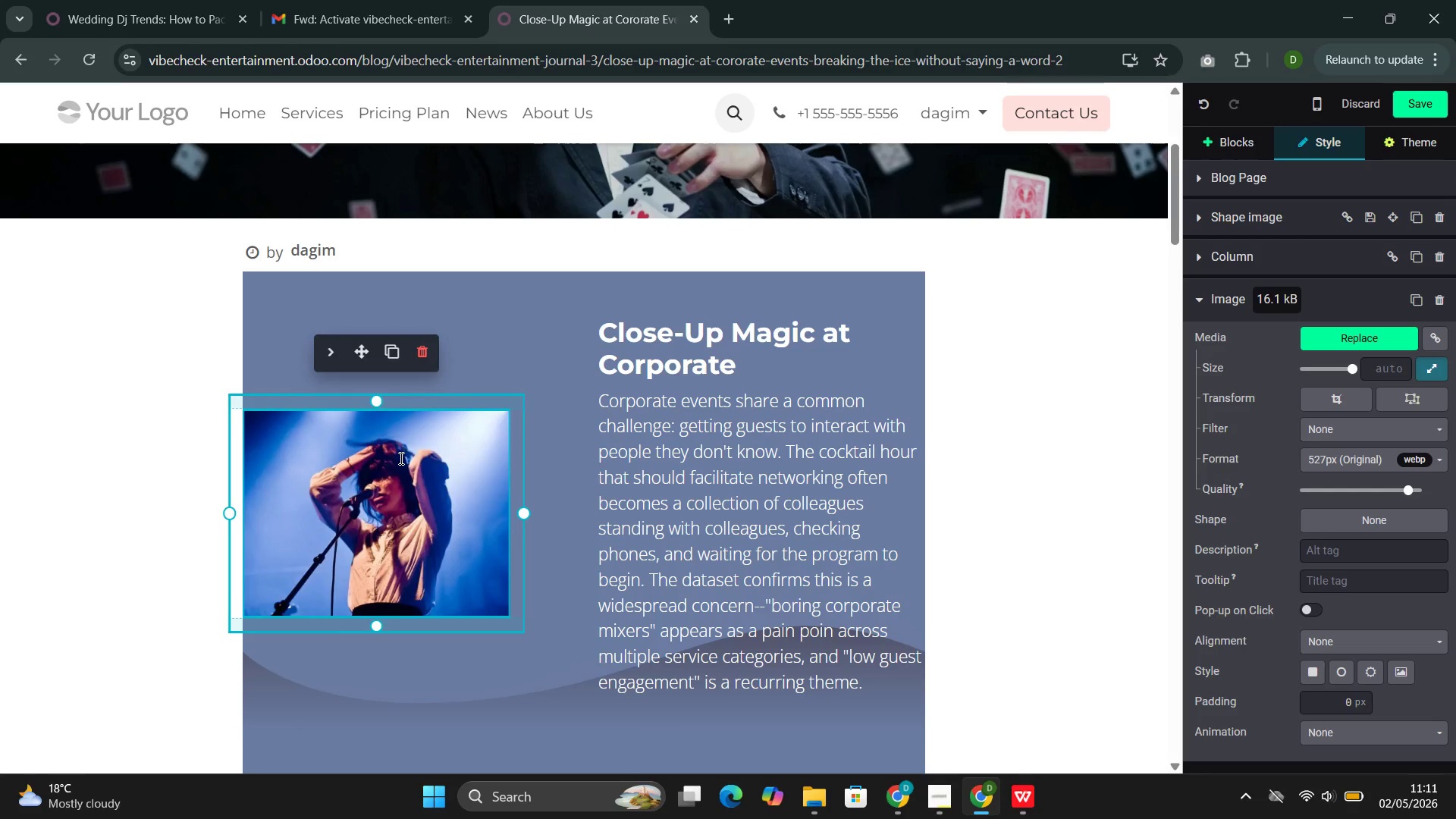 
double_click([387, 474])
 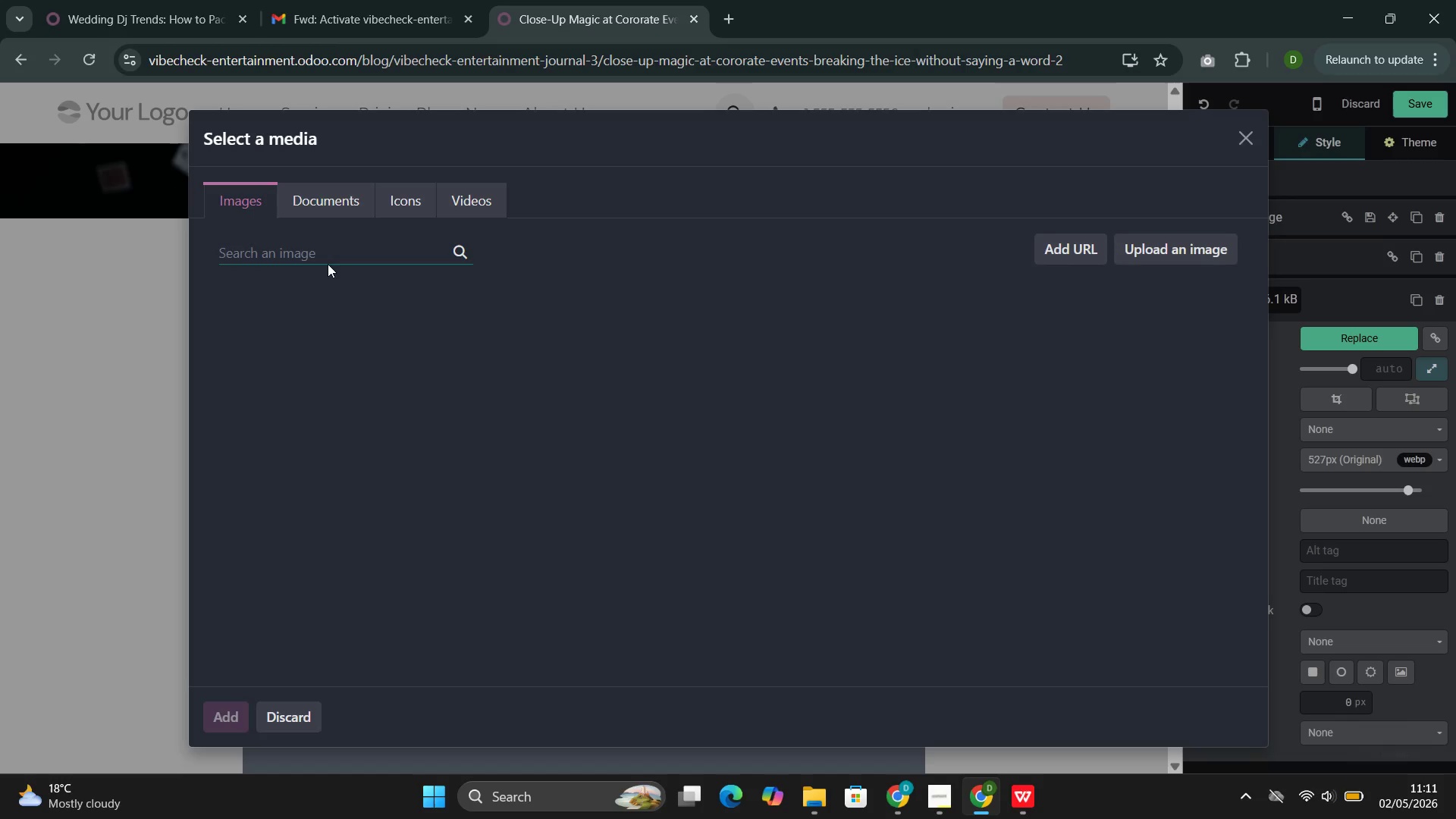 
left_click([327, 259])
 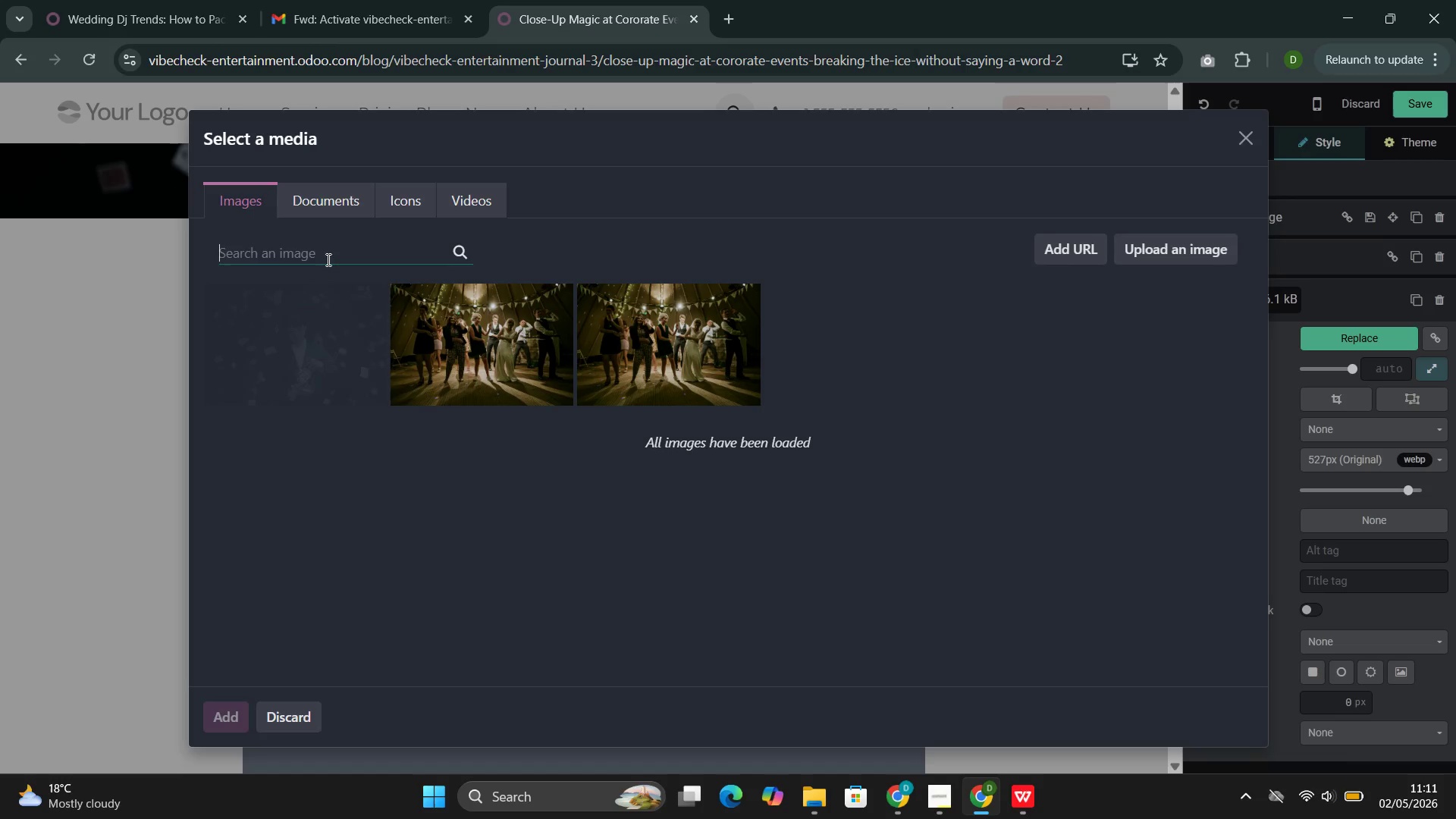 
key(Control+V)
 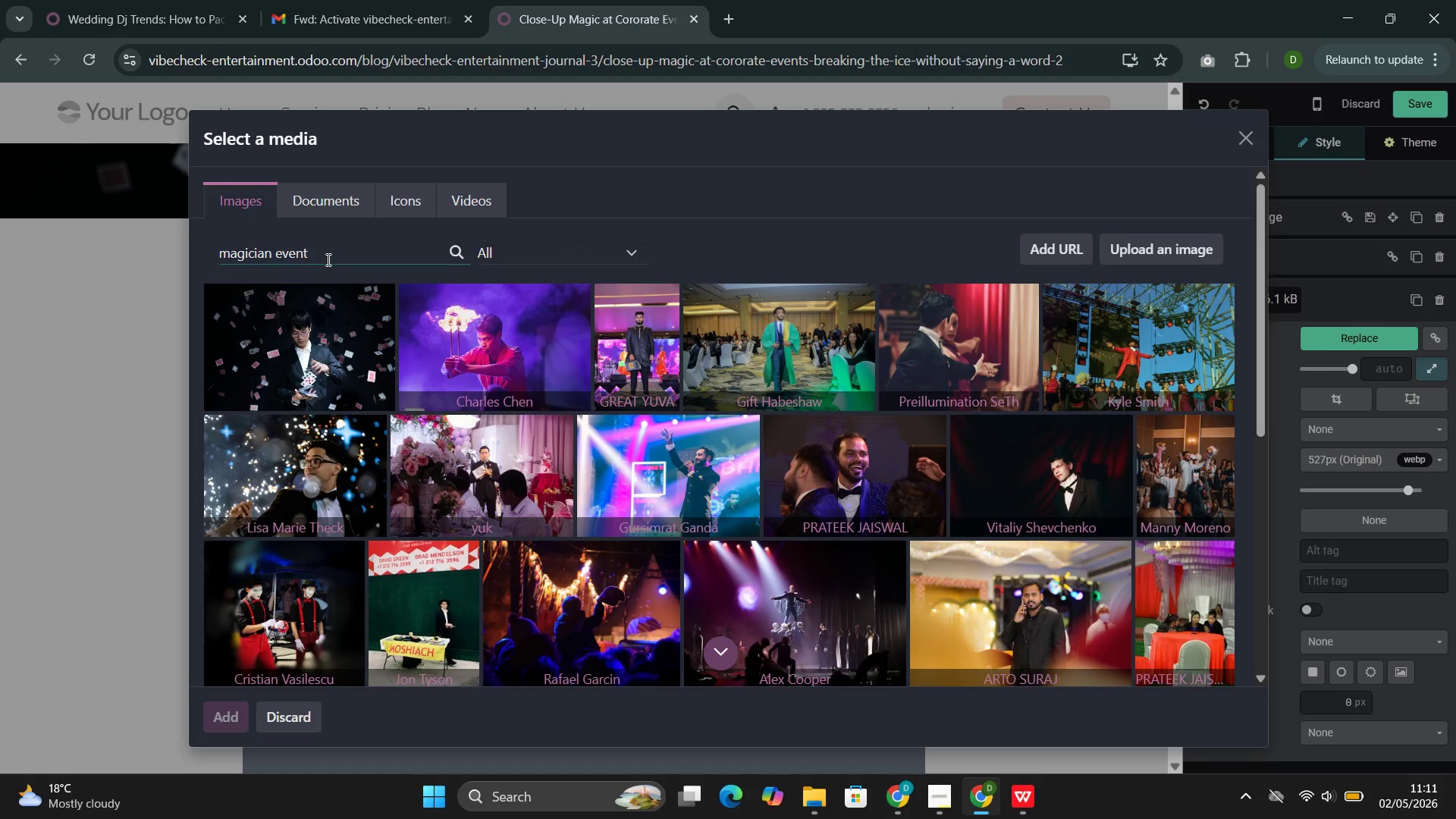 
wait(10.18)
 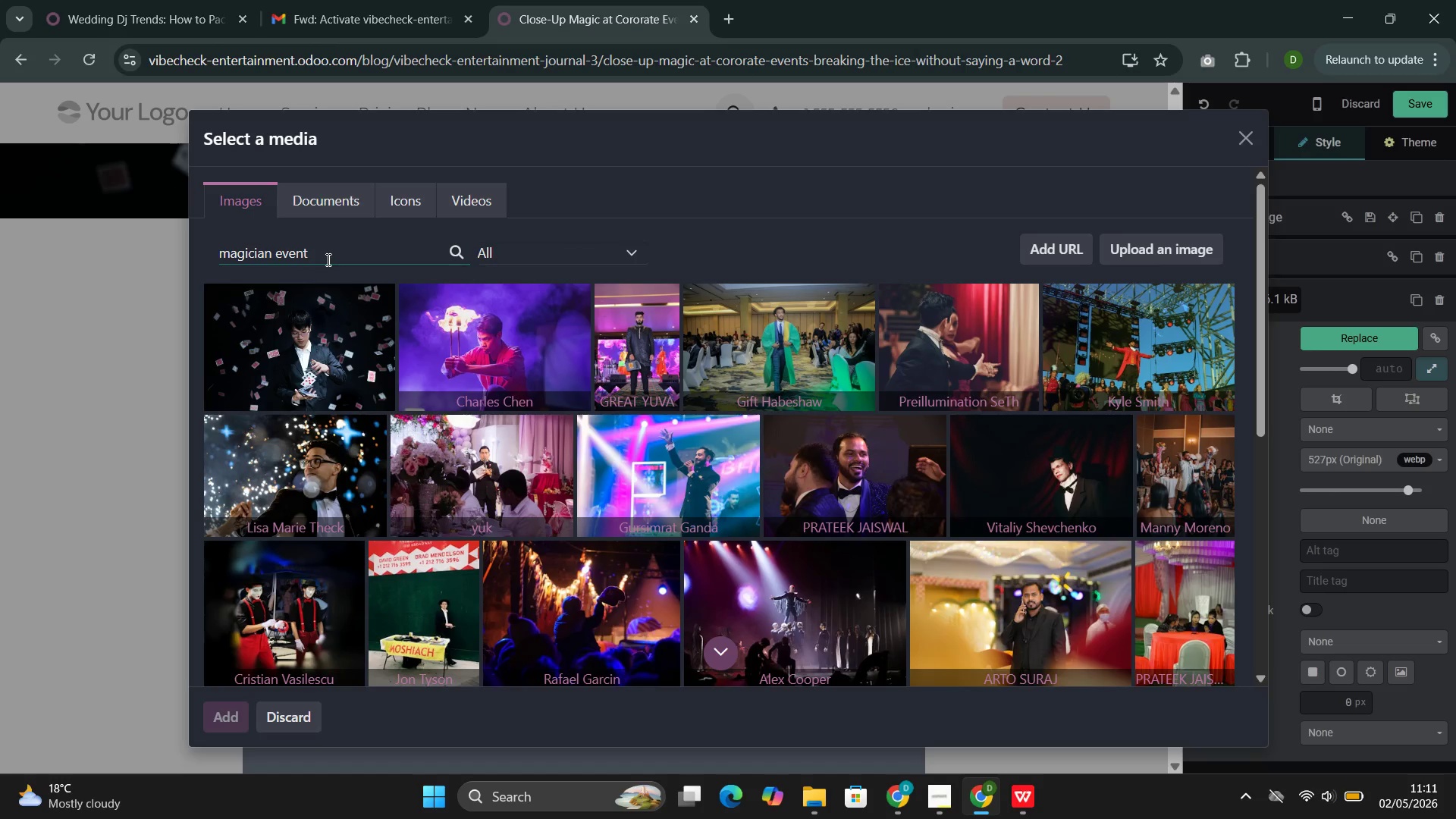 
mouse_move([413, 473])
 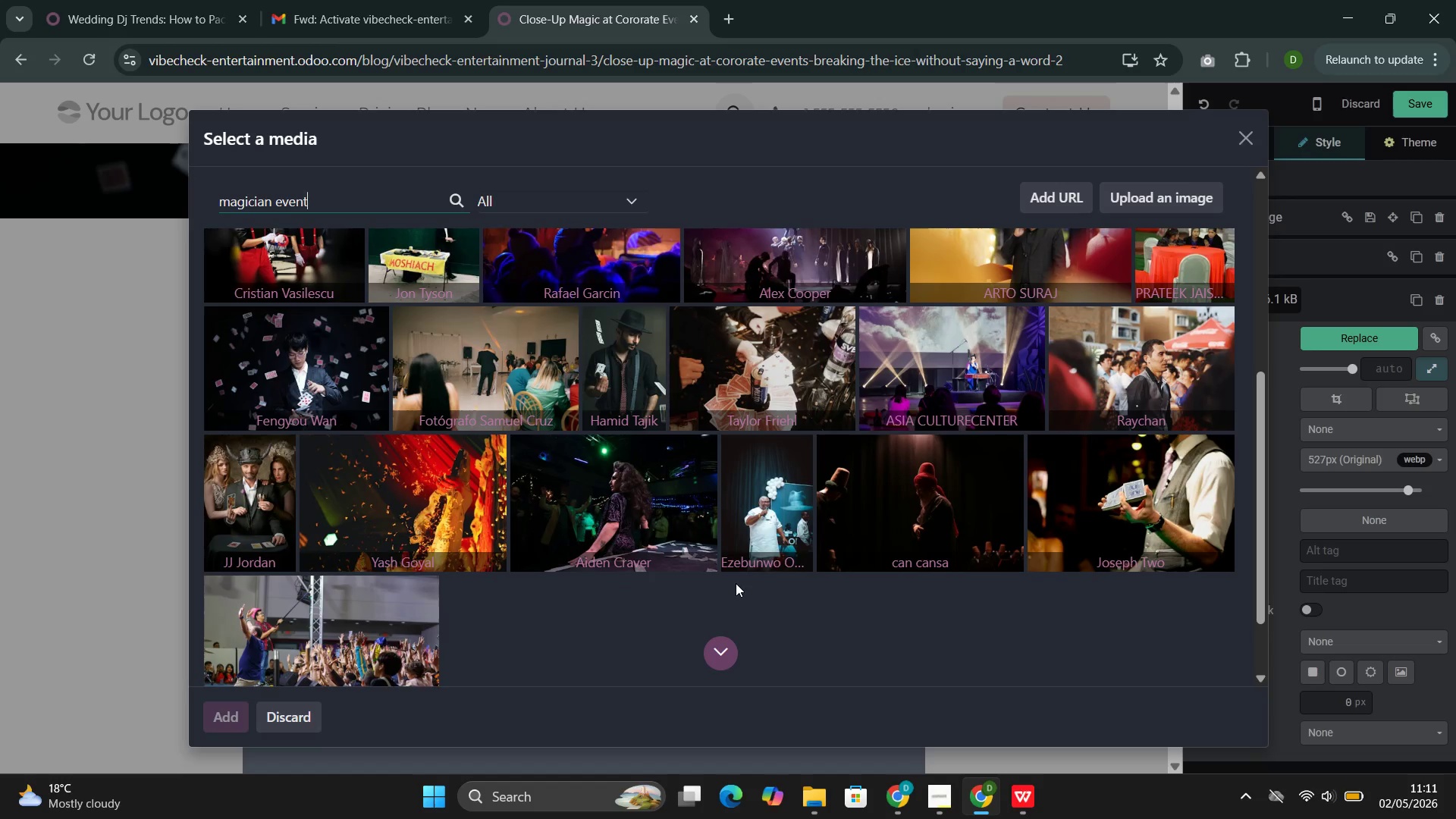 
wait(5.48)
 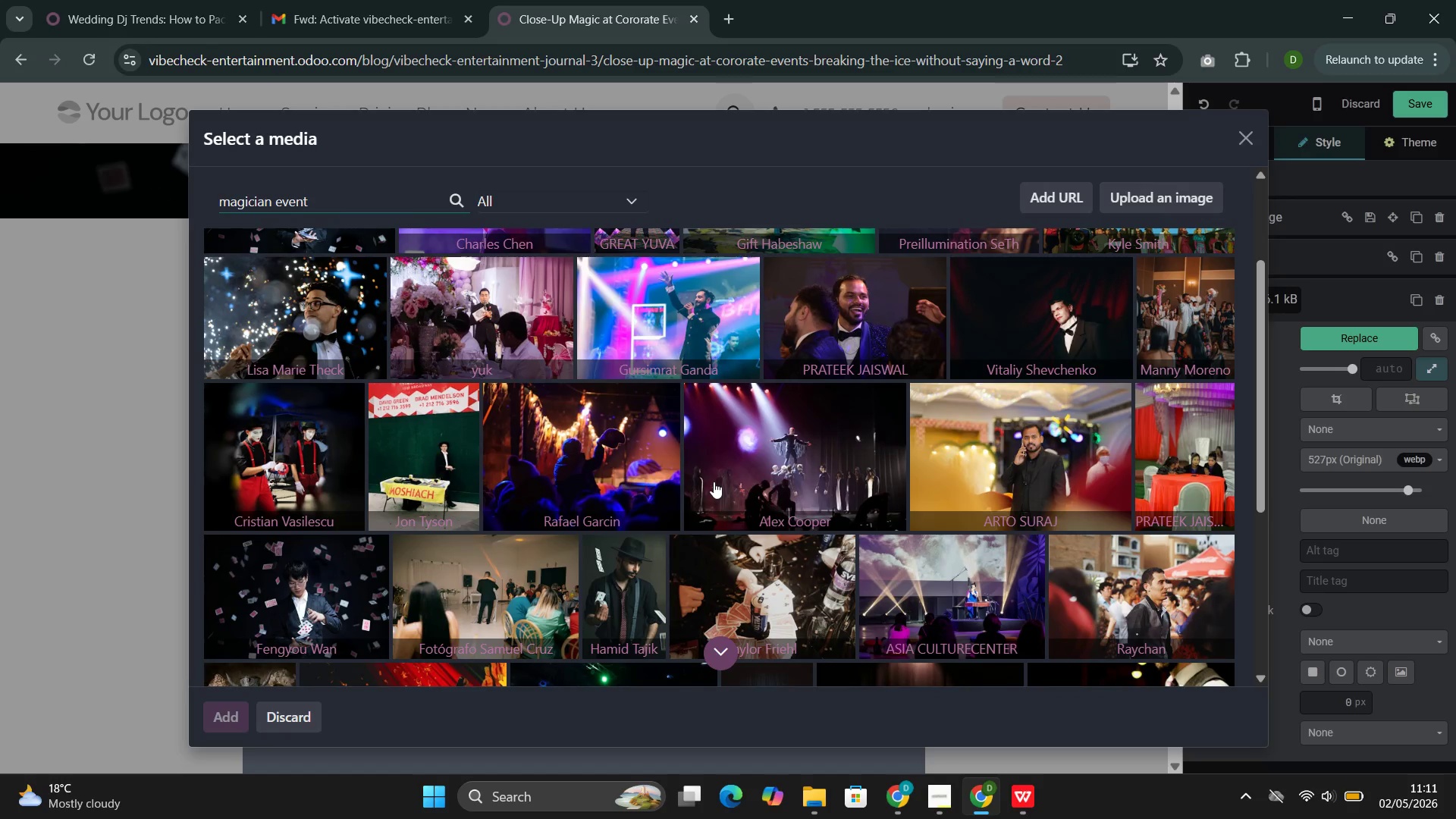 
left_click([759, 489])
 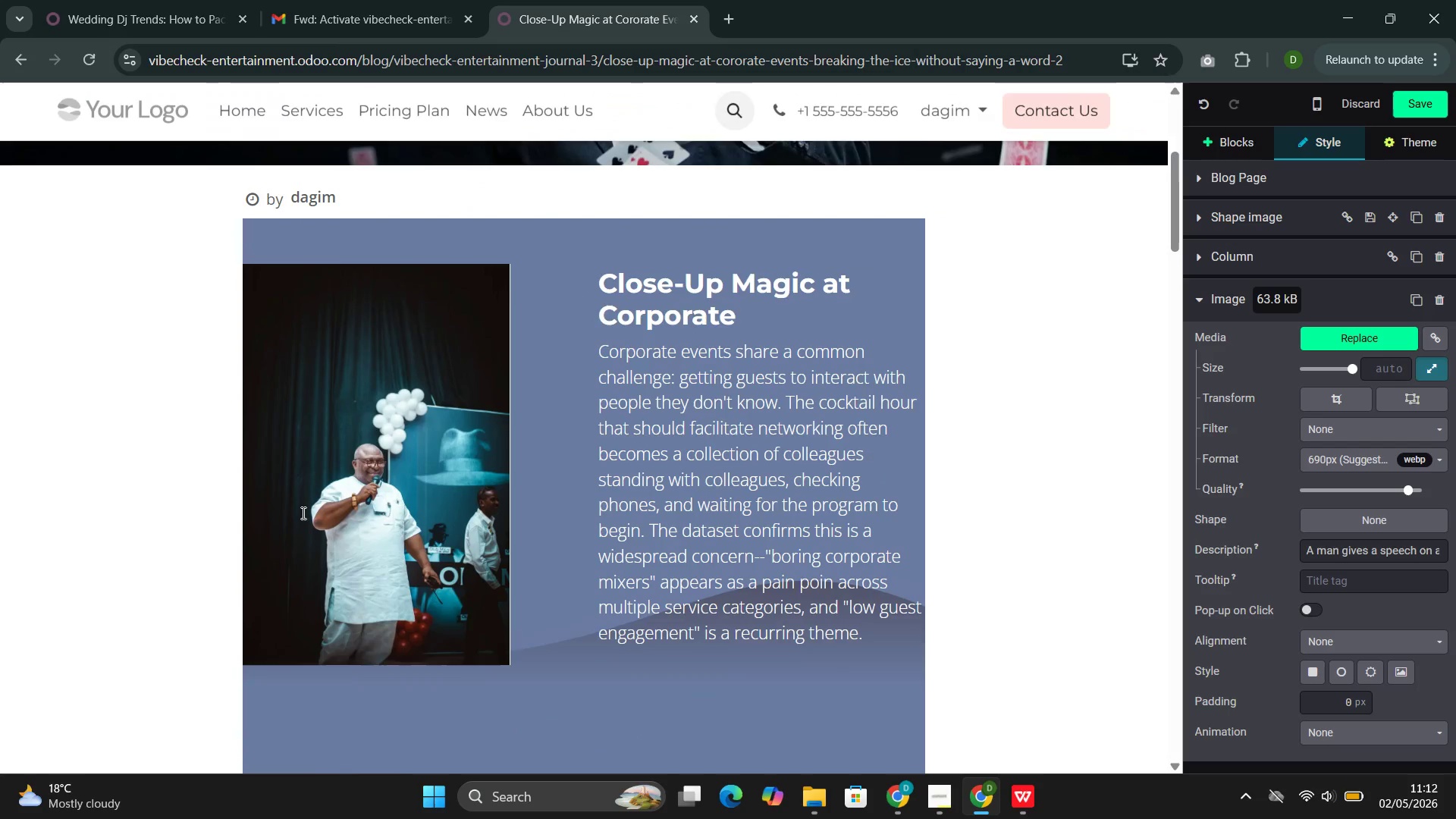 
wait(10.98)
 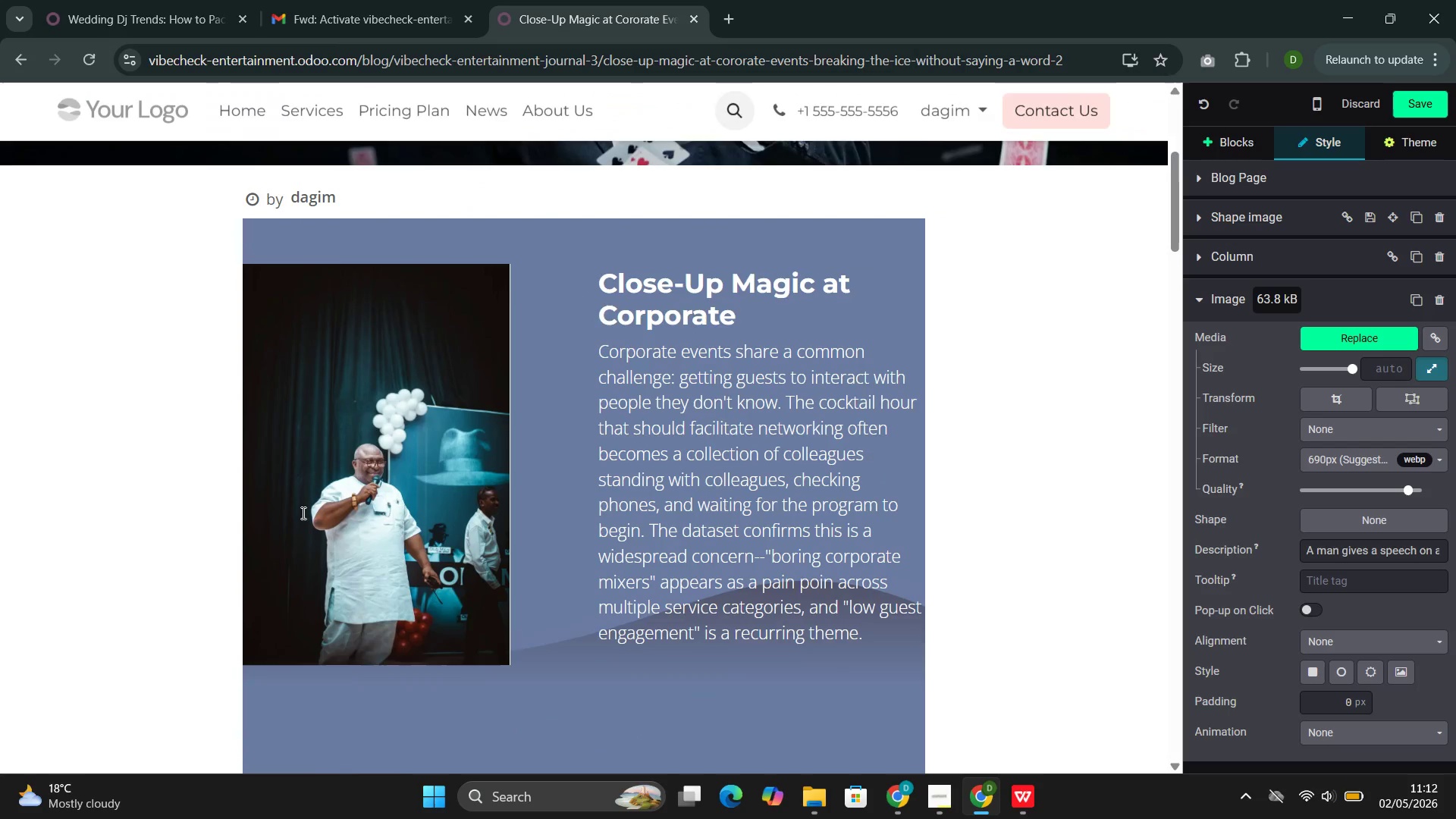 
left_click([777, 496])
 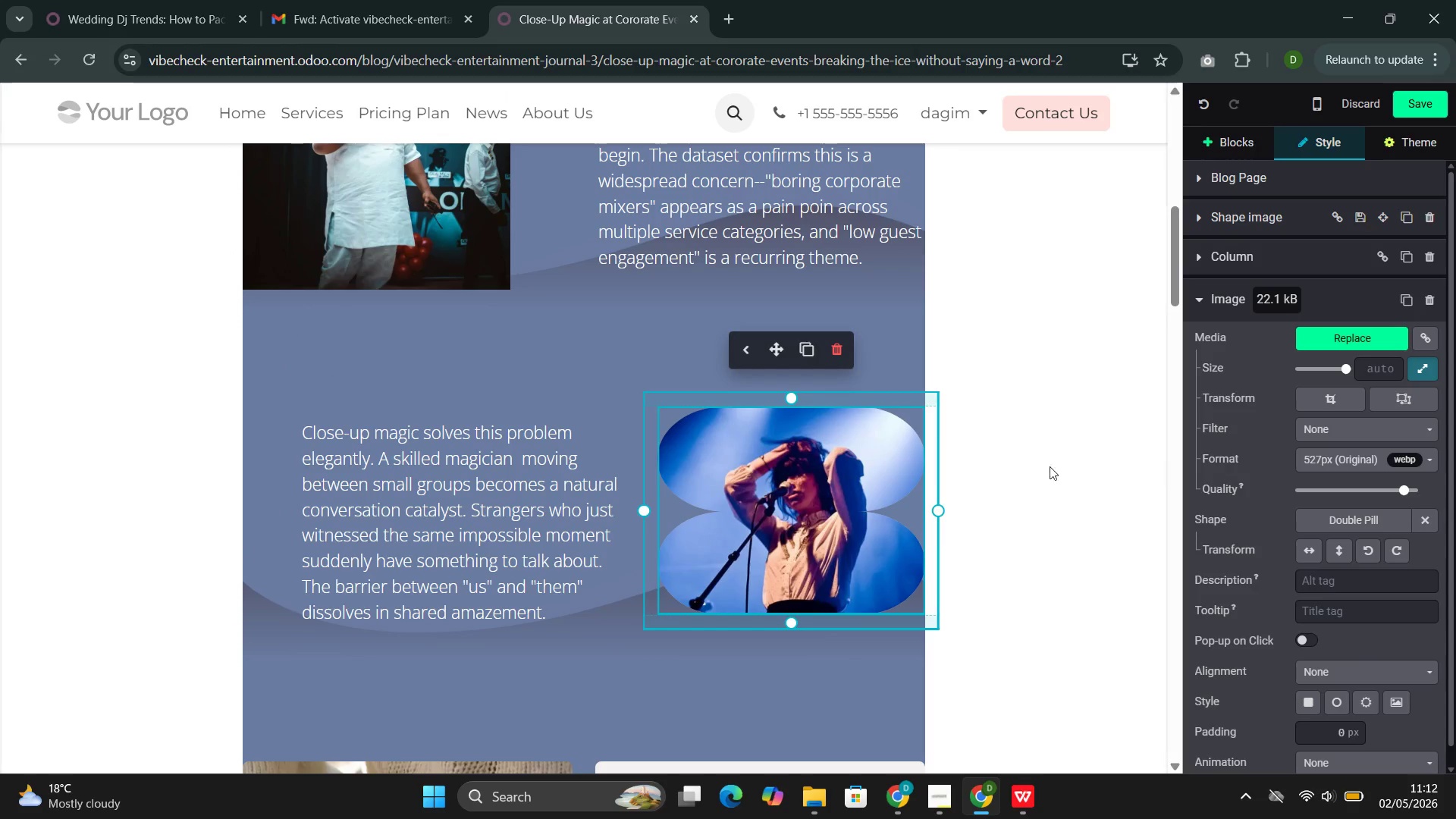 
wait(6.11)
 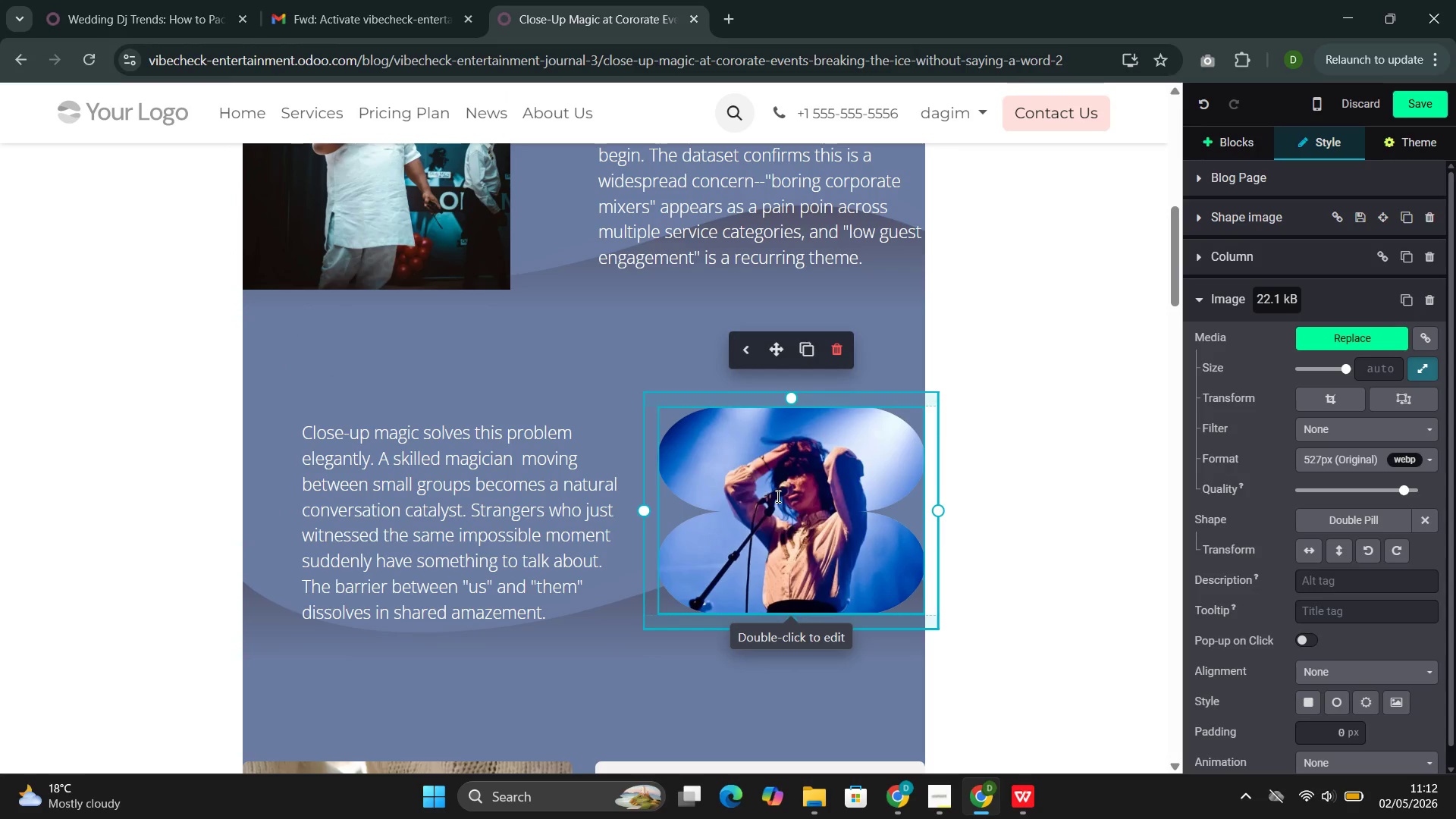 
left_click([1426, 516])
 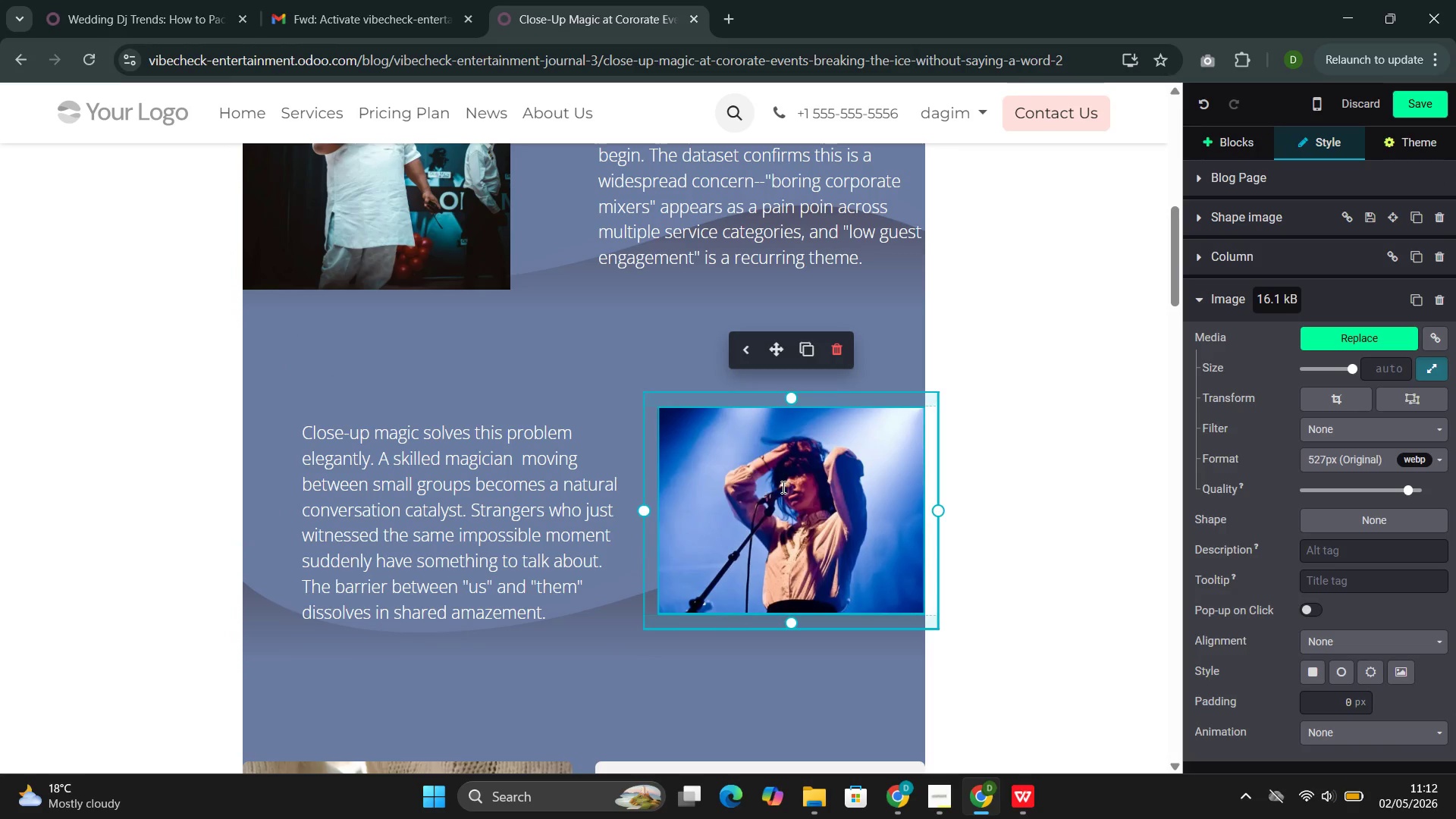 
double_click([782, 487])
 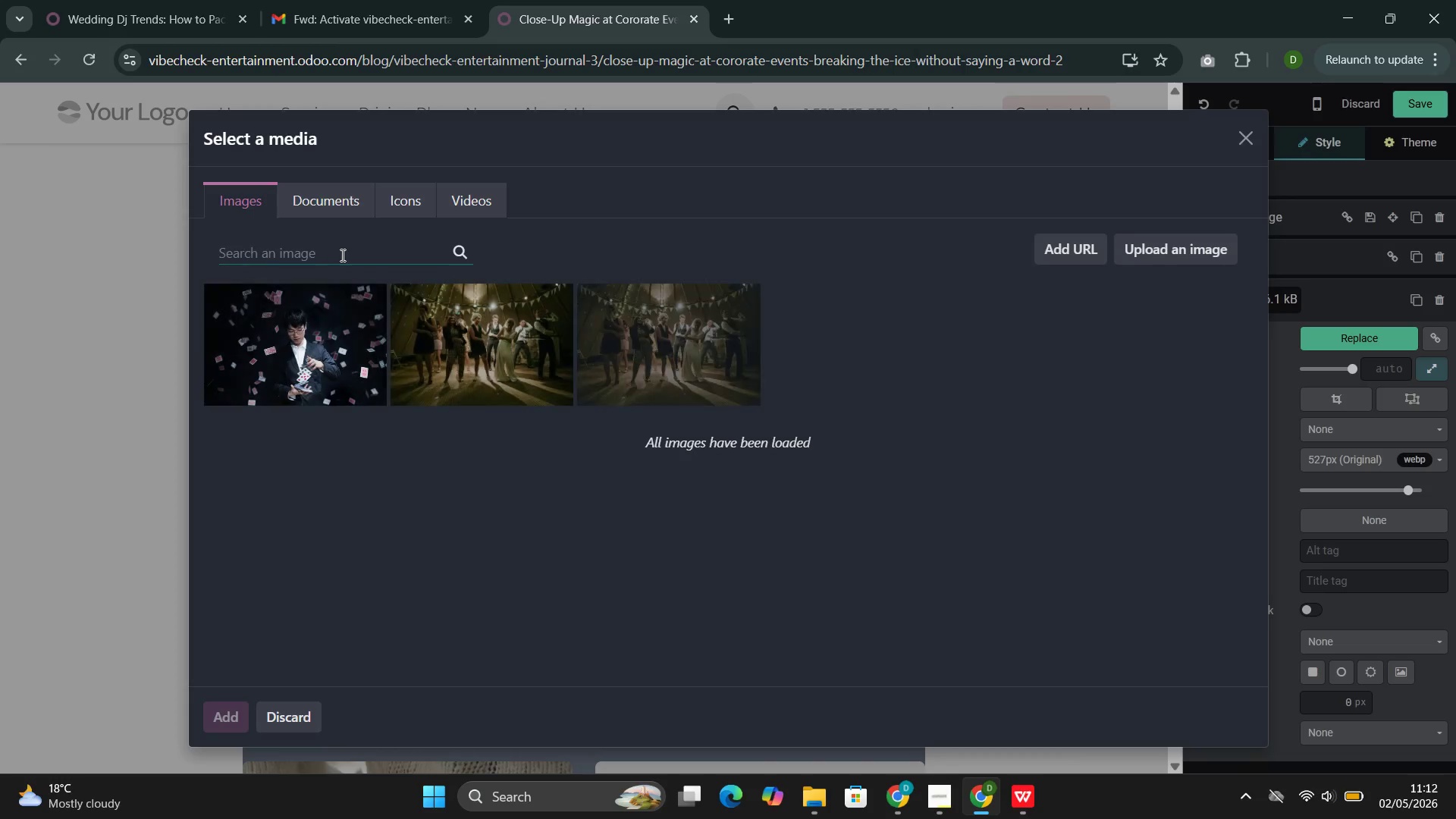 
left_click([341, 254])
 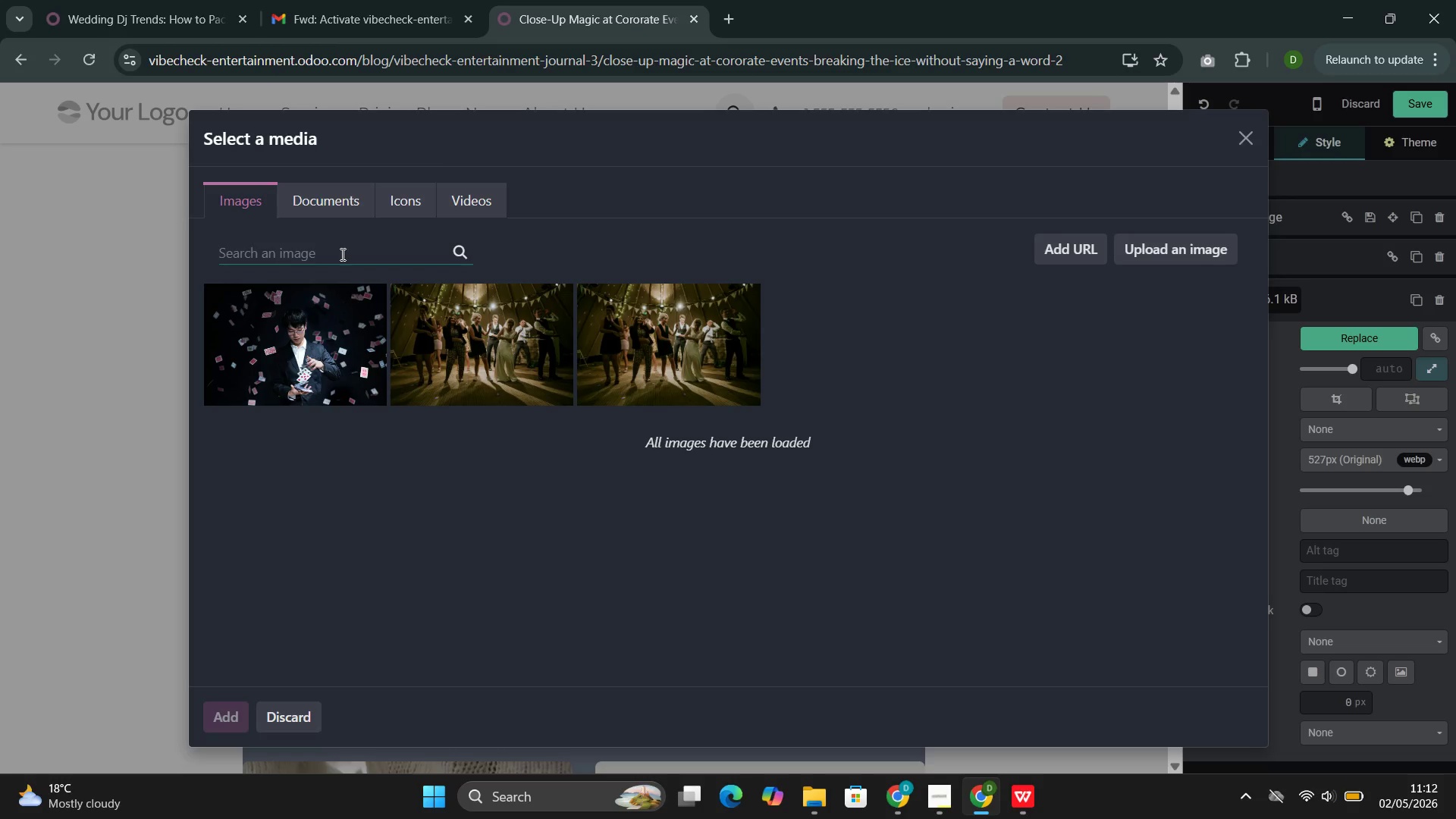 
key(Control+V)
 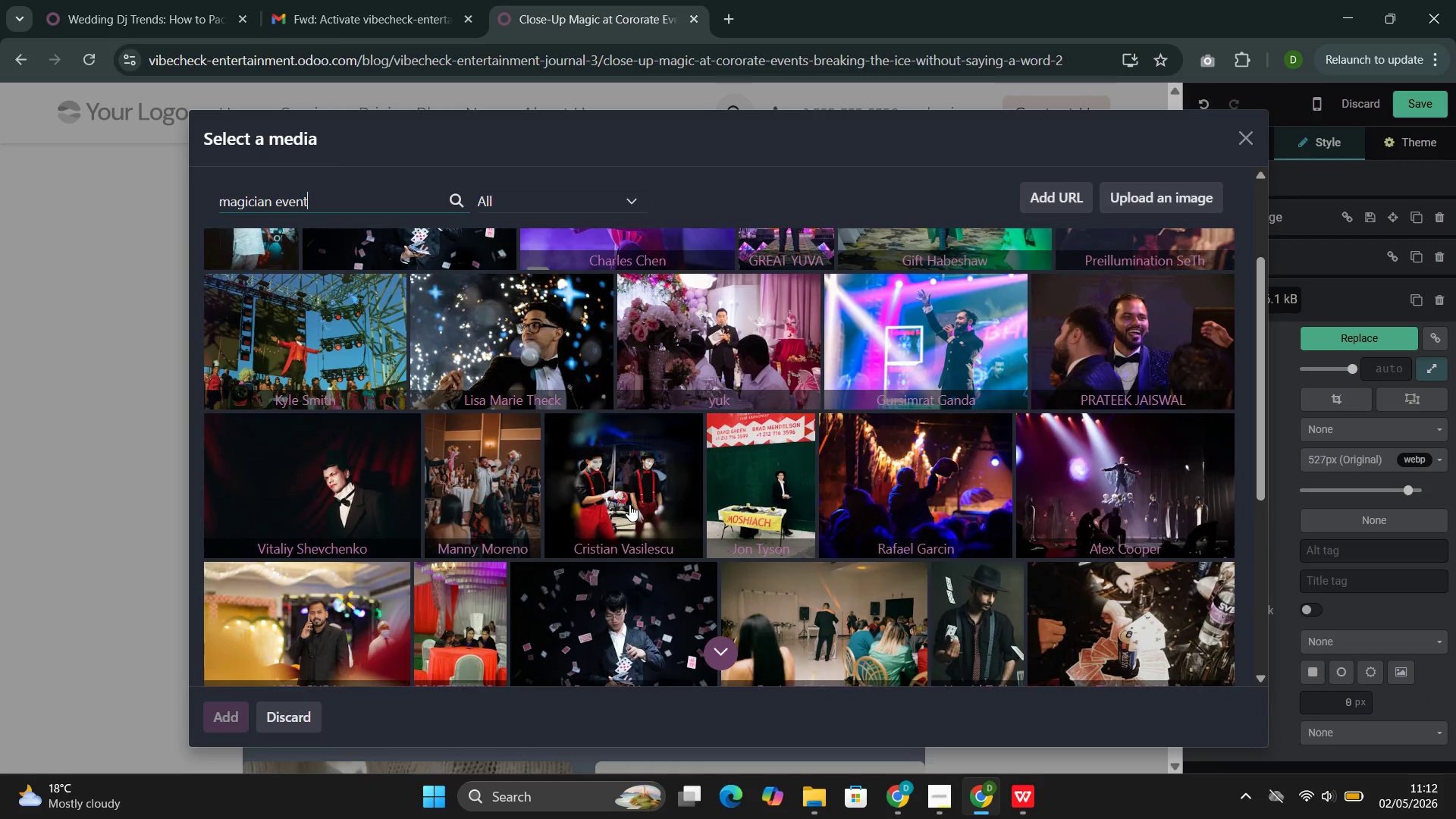 
wait(32.72)
 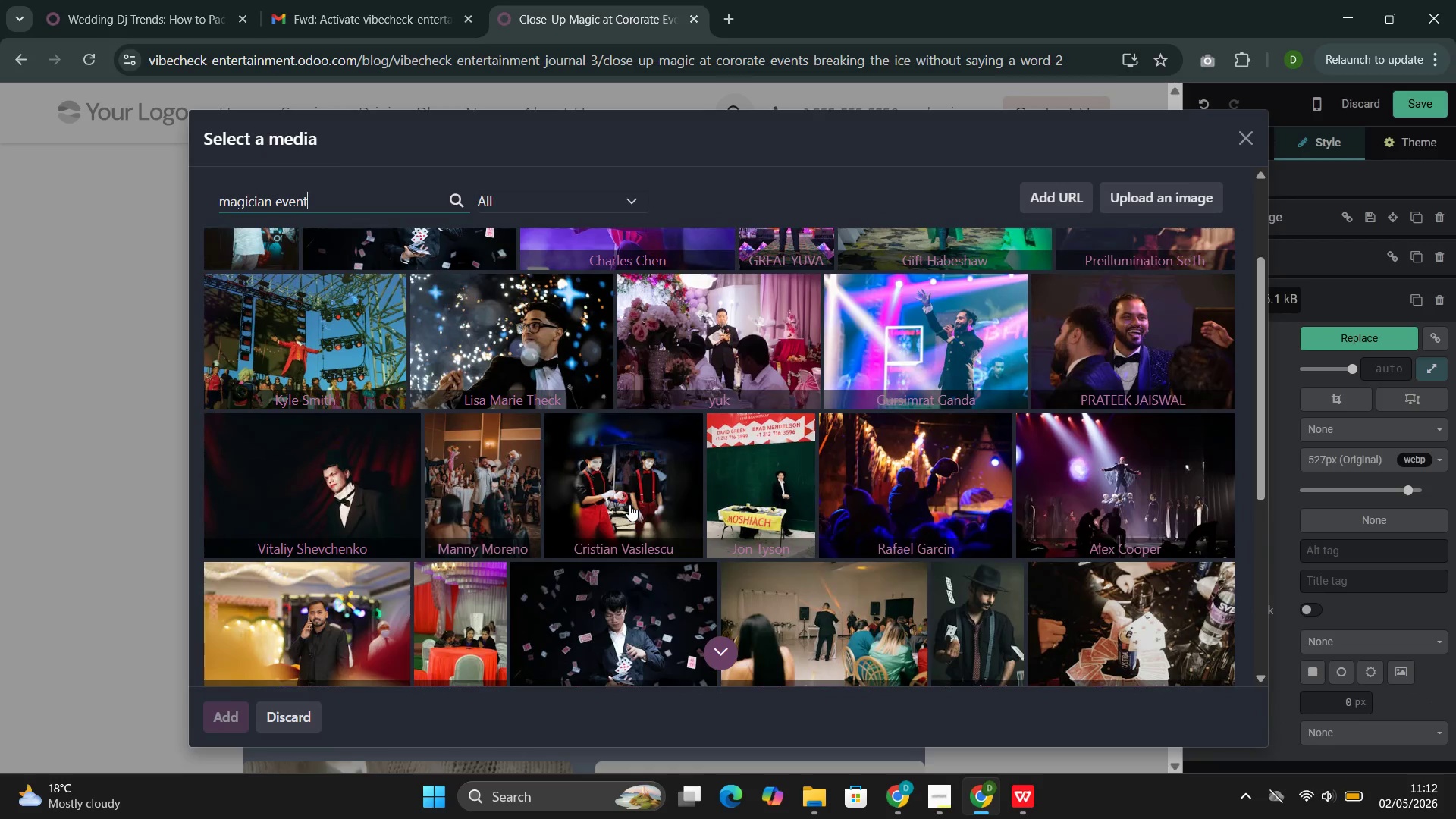 
key(Backspace)
 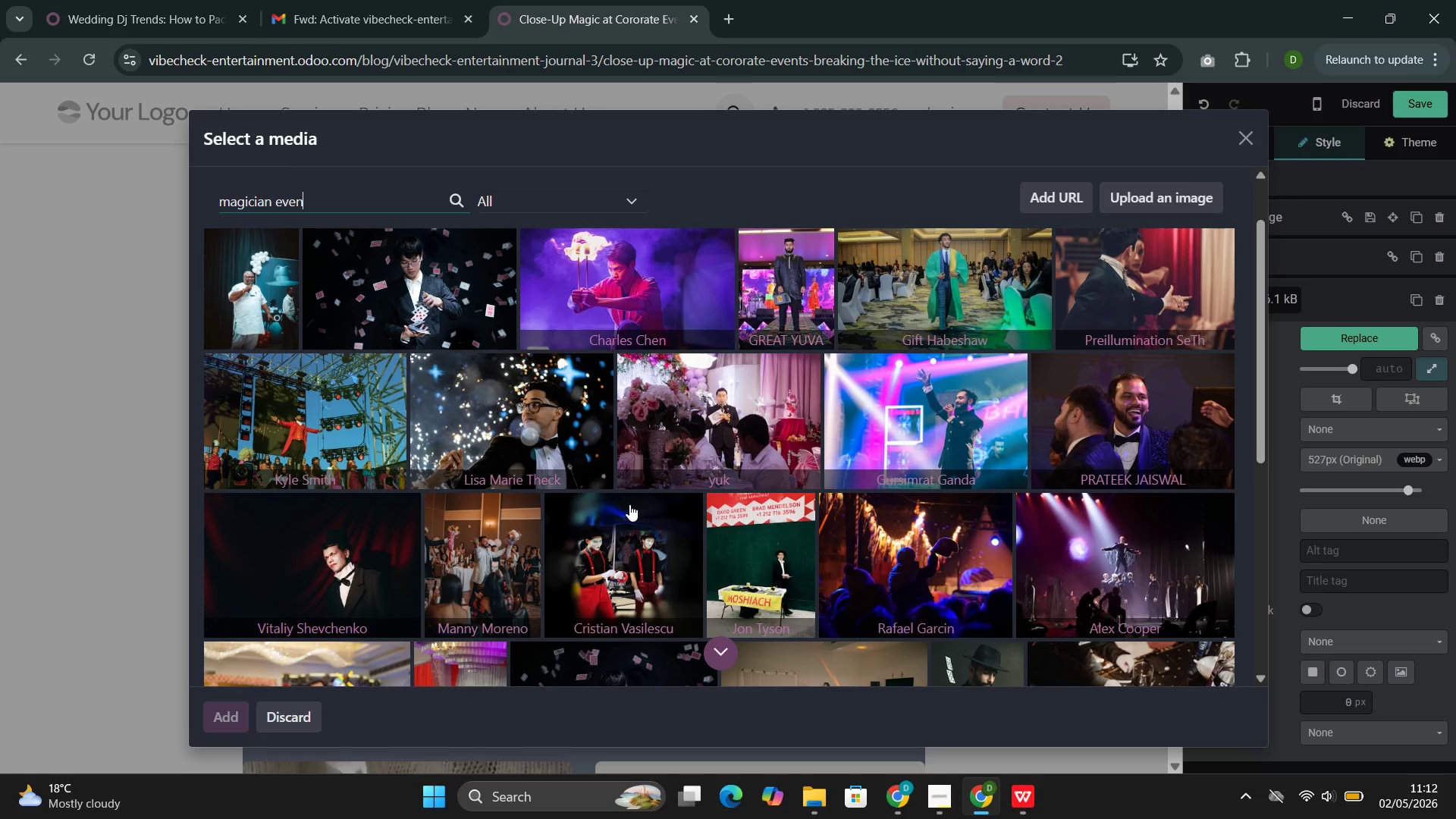 
key(Backspace)
 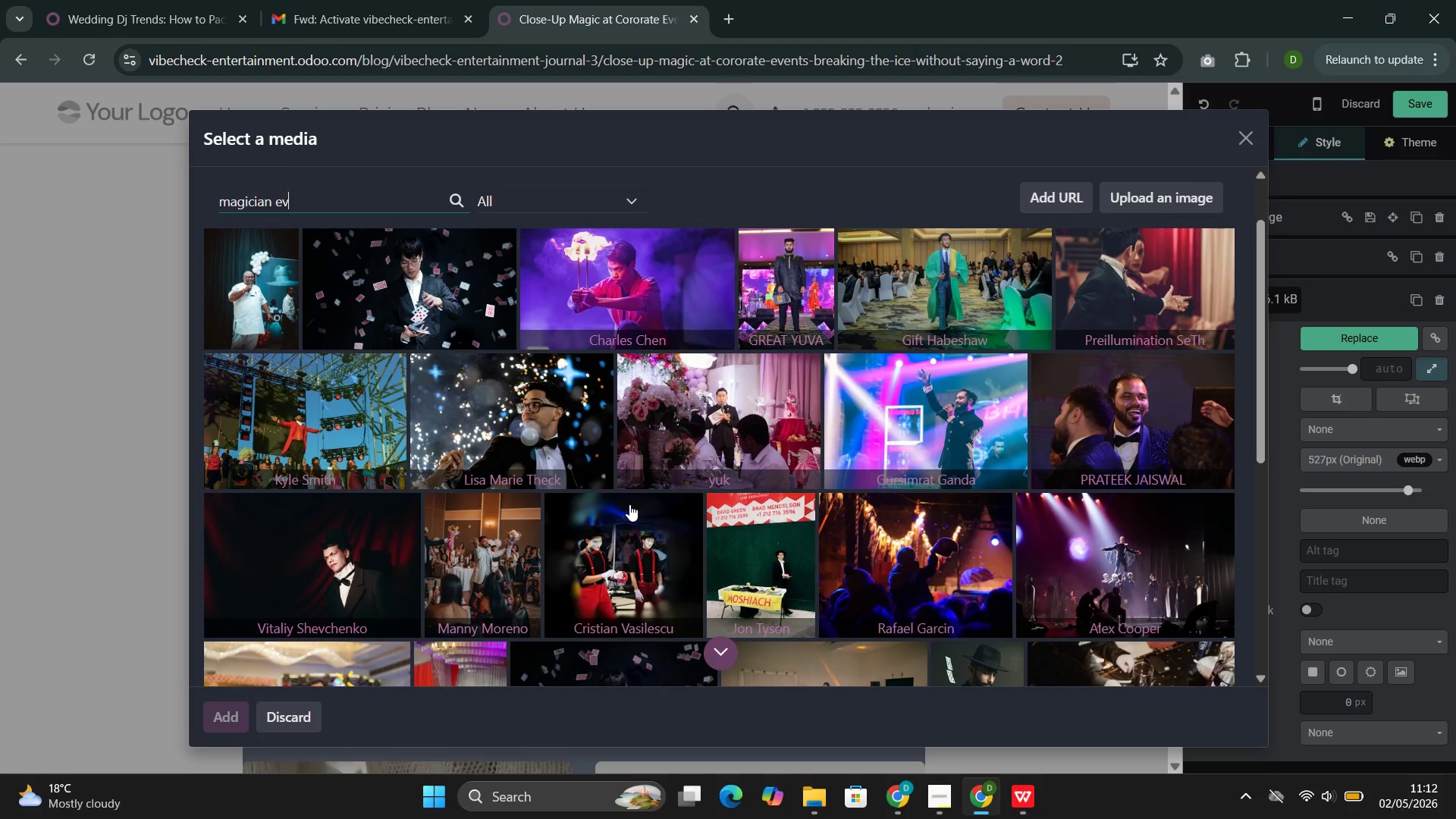 
key(Backspace)
 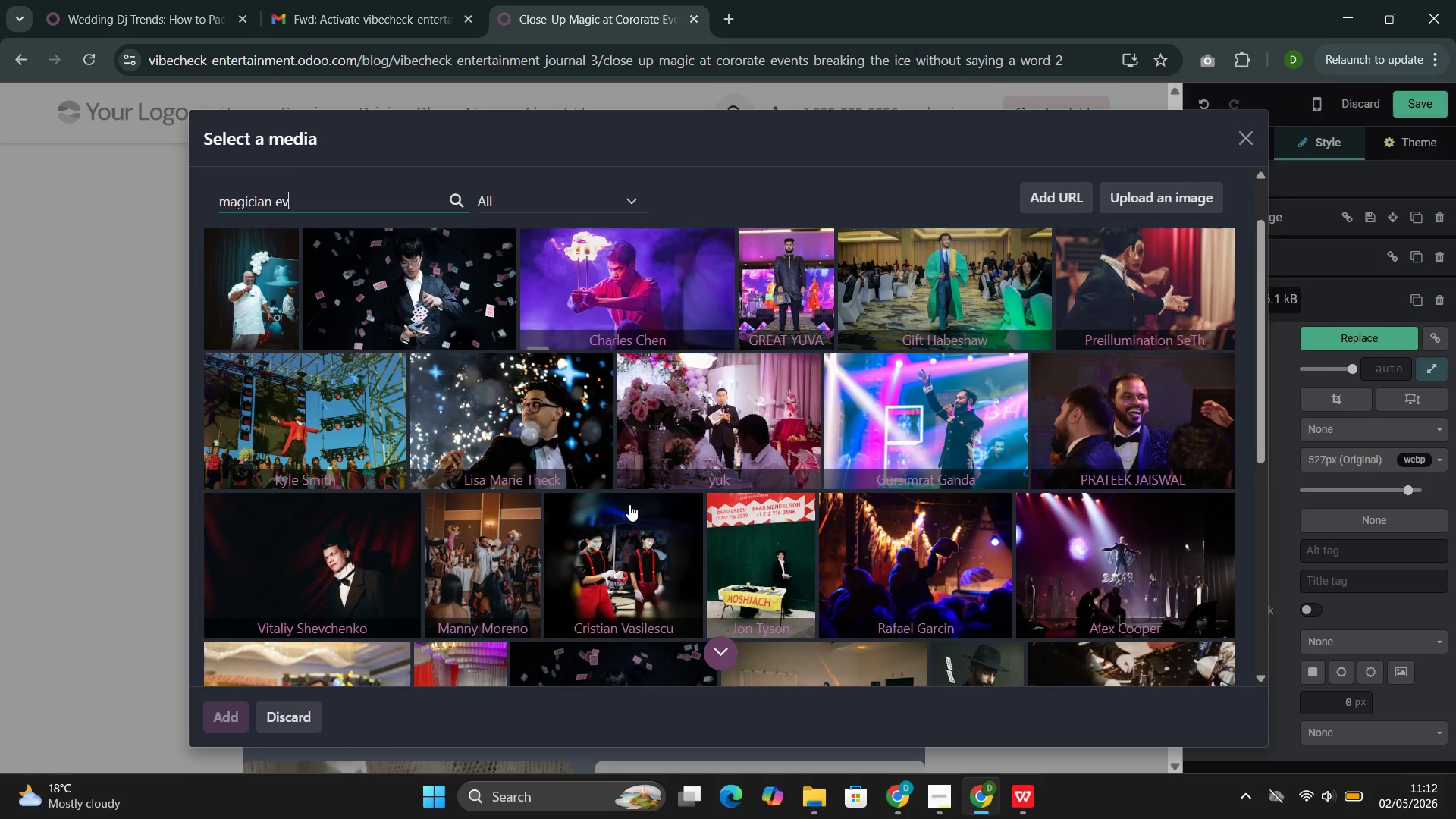 
key(Backspace)
 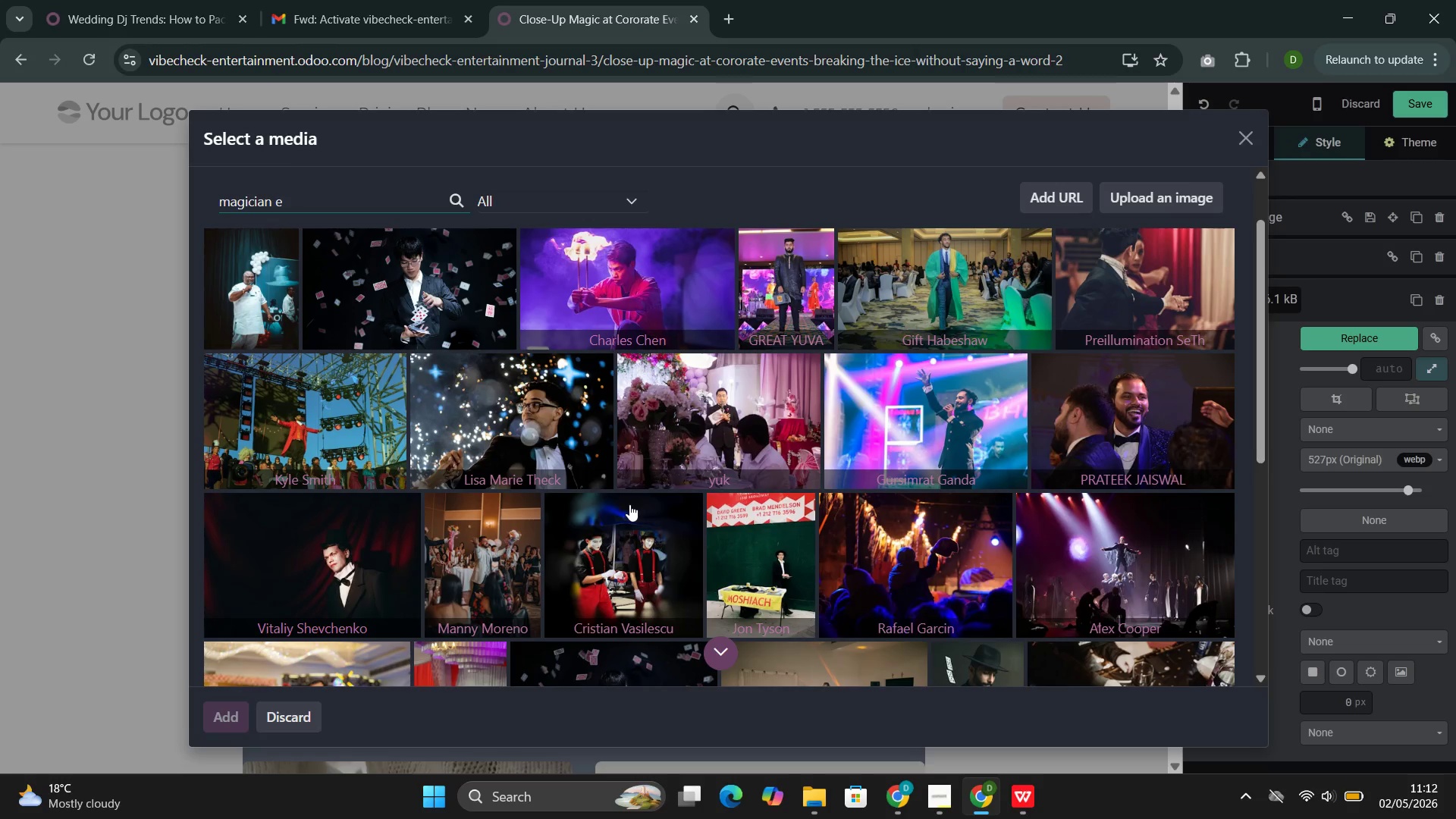 
key(Backspace)
 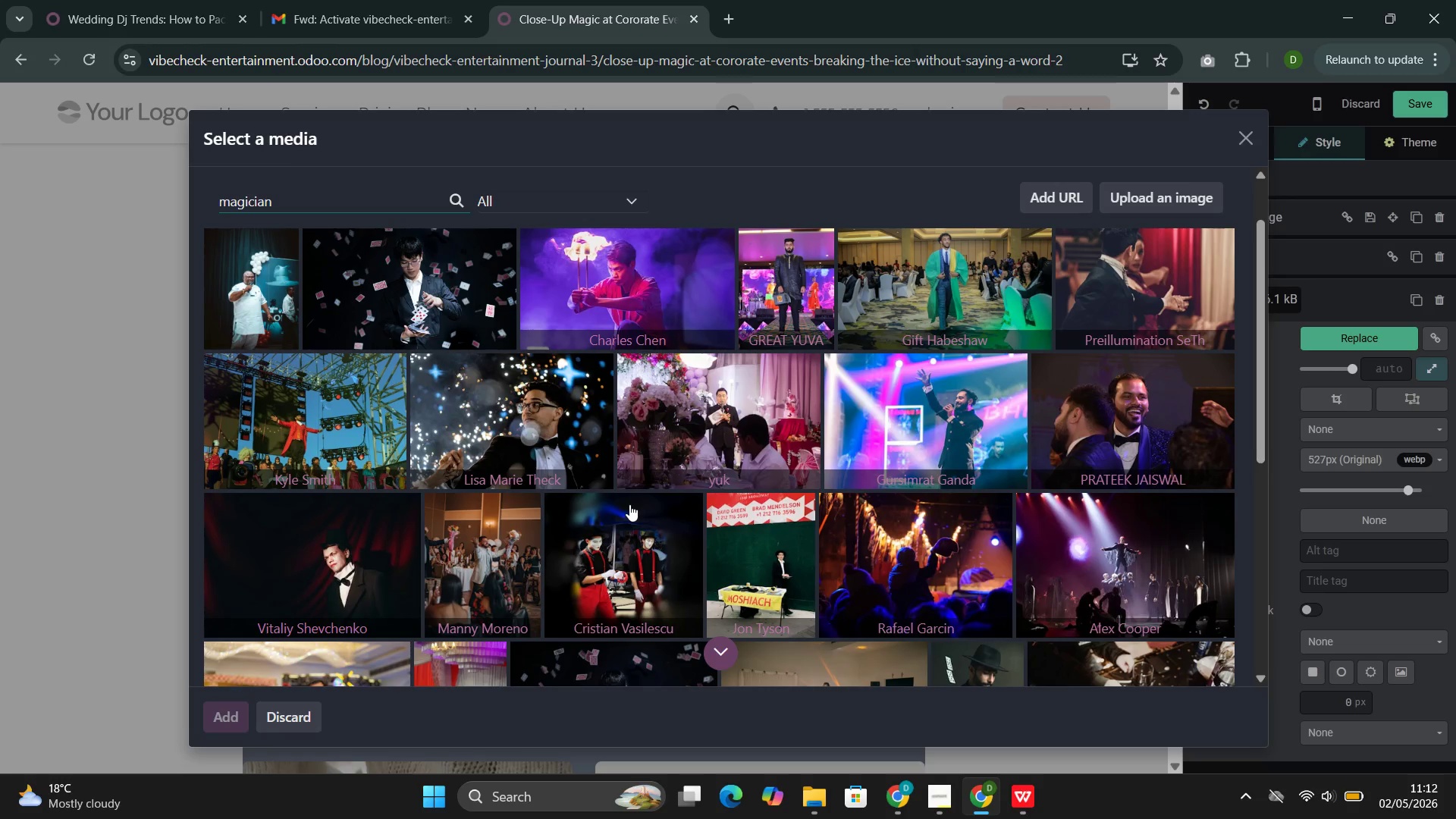 
key(Backspace)
 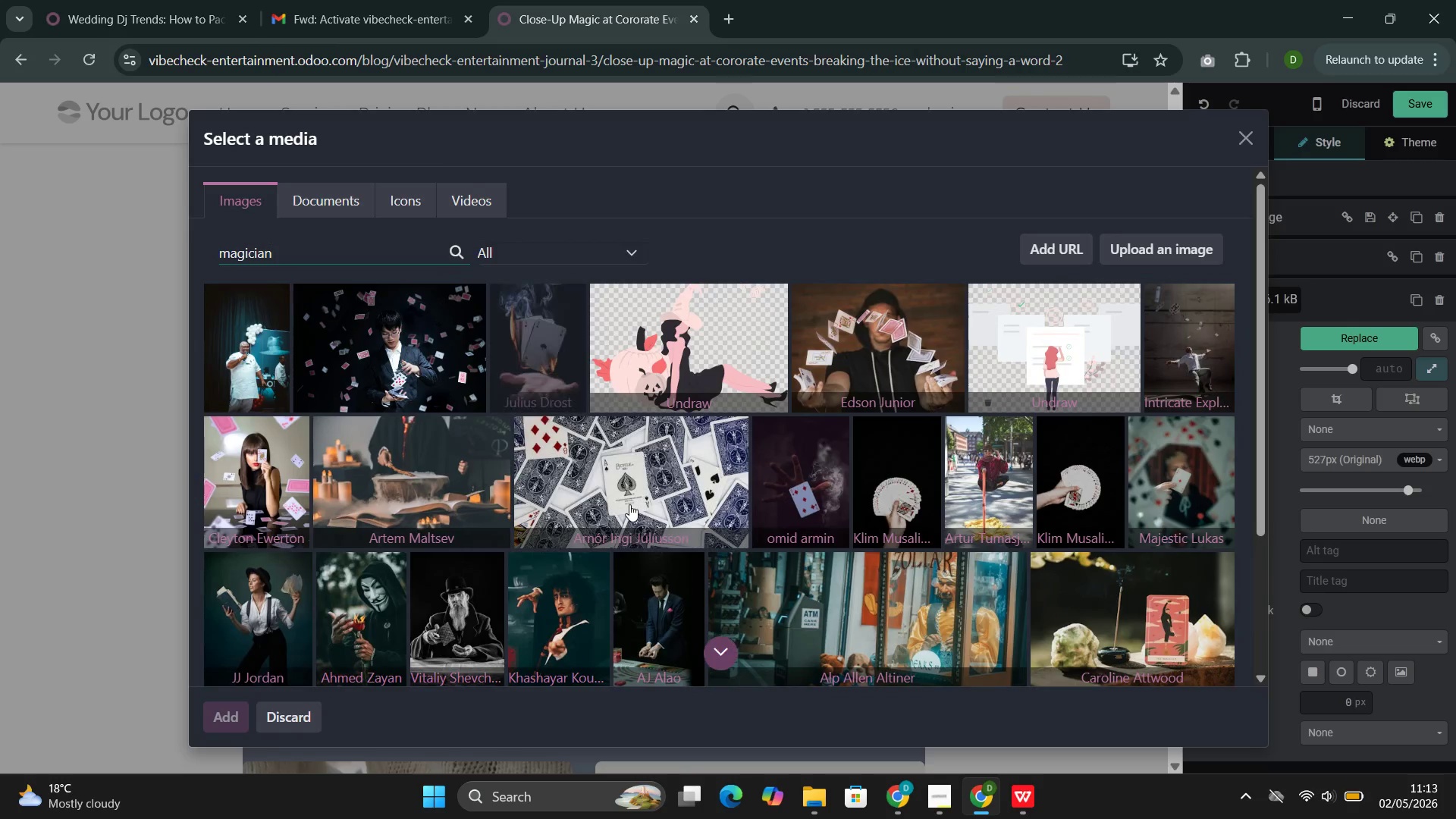 
wait(30.38)
 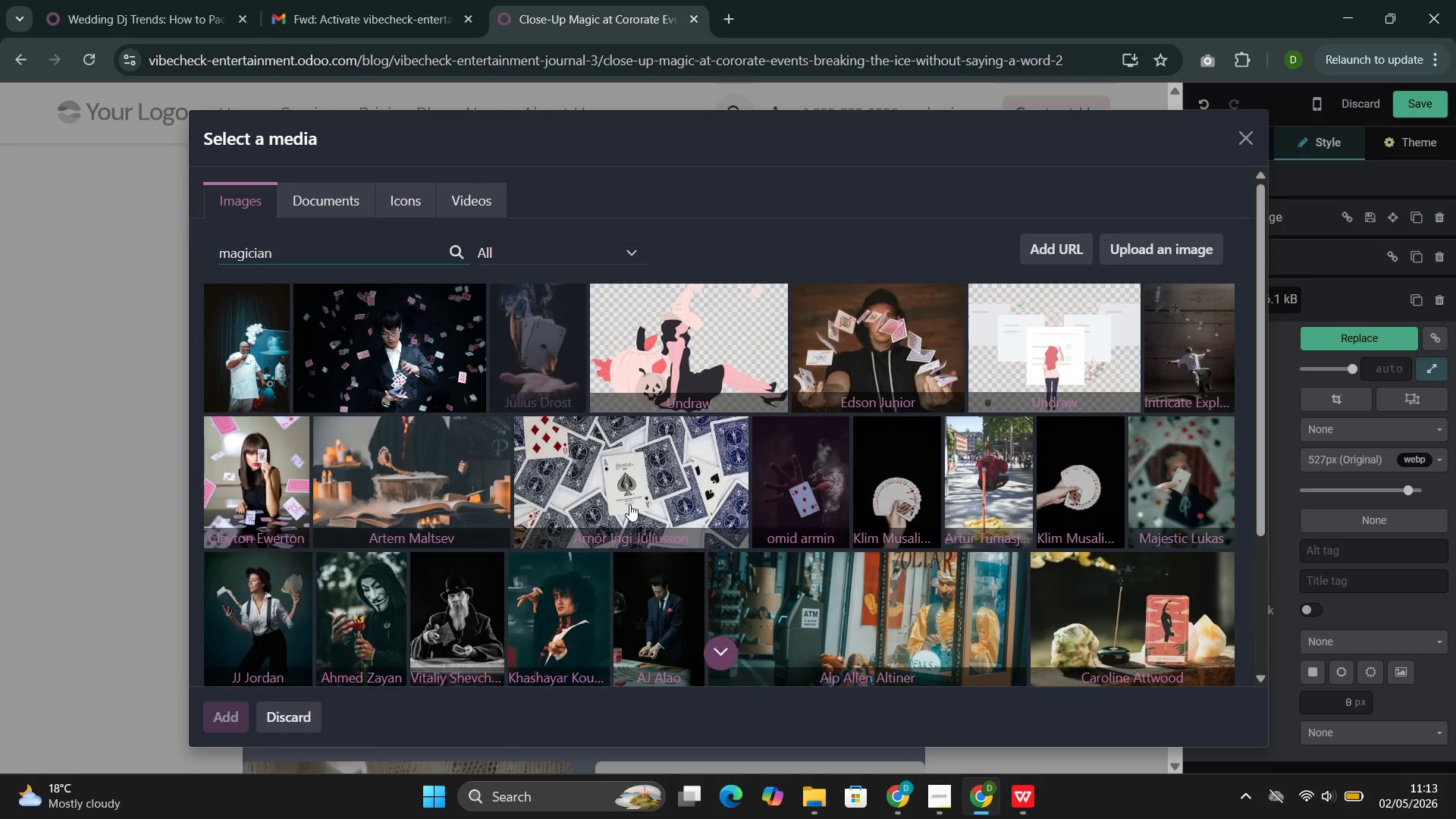 
mouse_move([607, 589])
 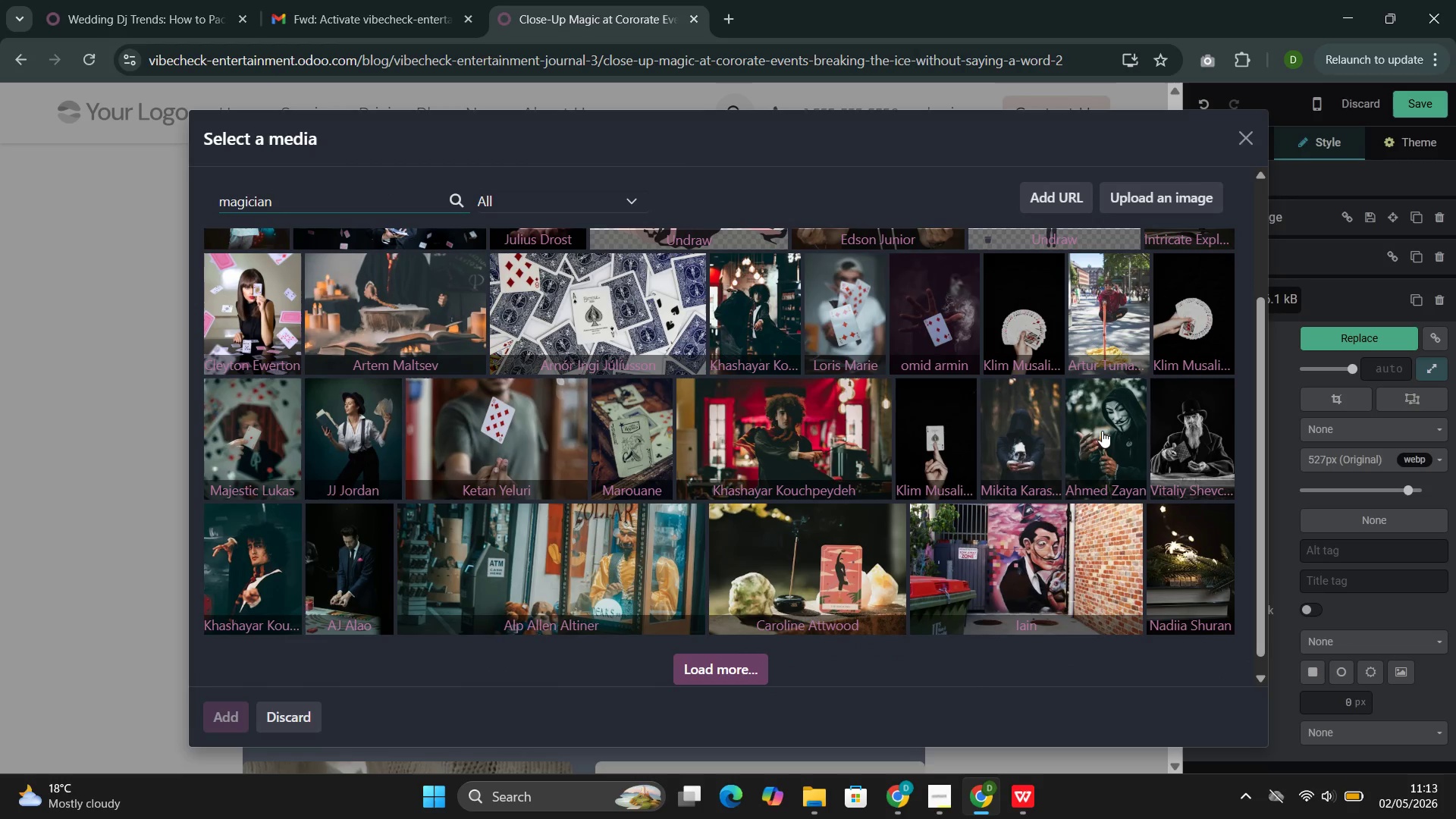 
left_click([1106, 428])
 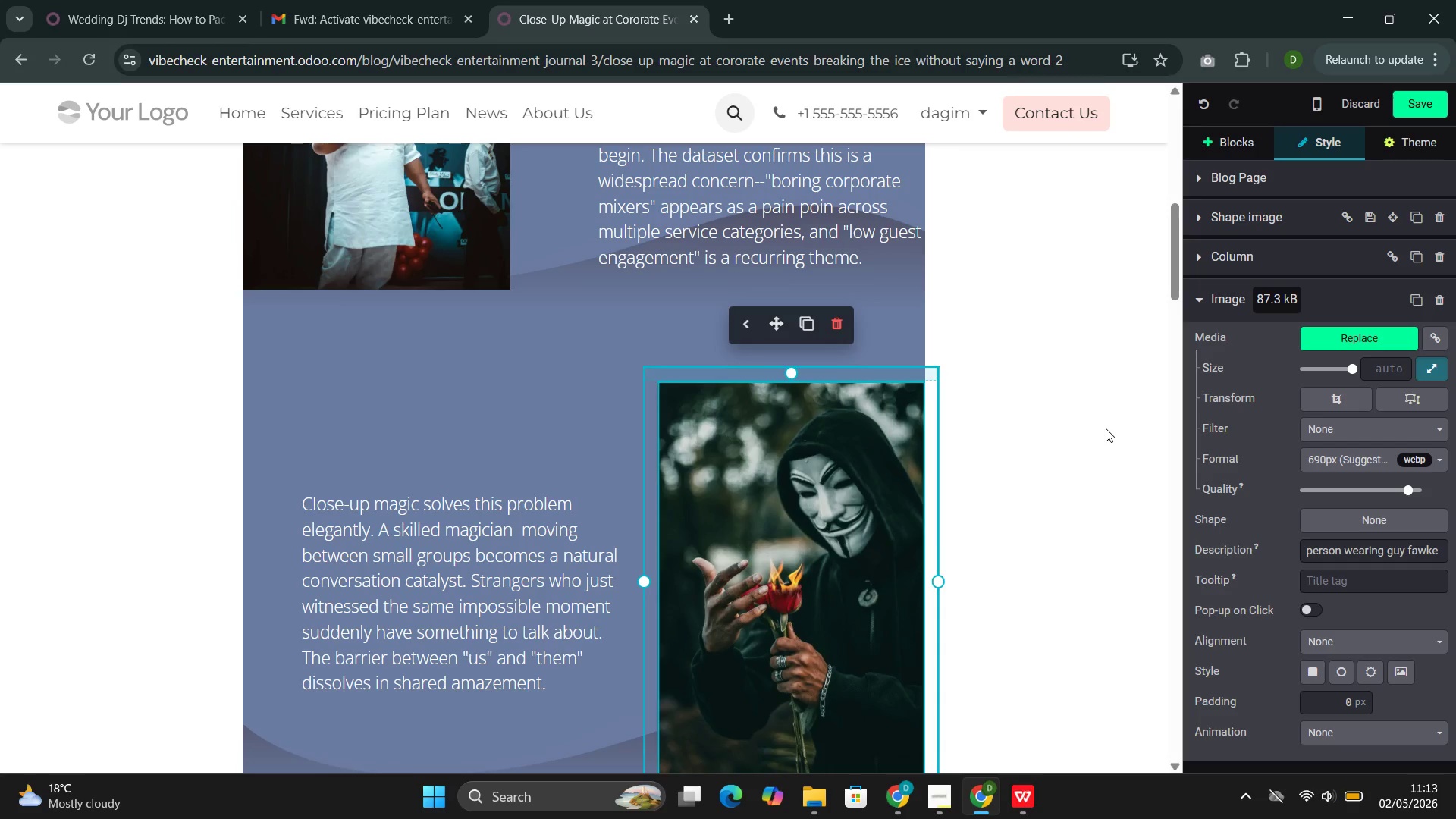 
wait(17.7)
 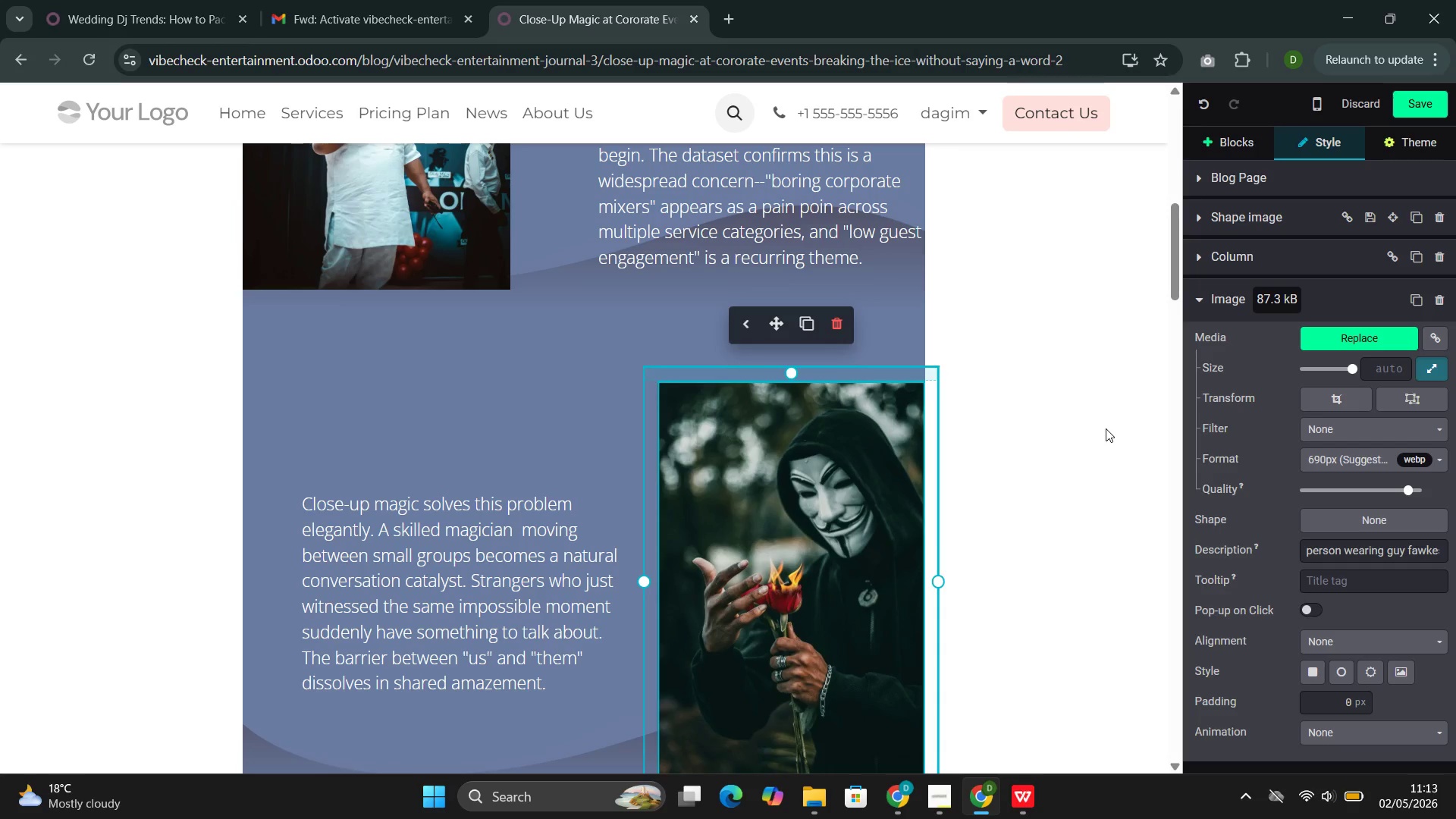 
double_click([479, 457])
 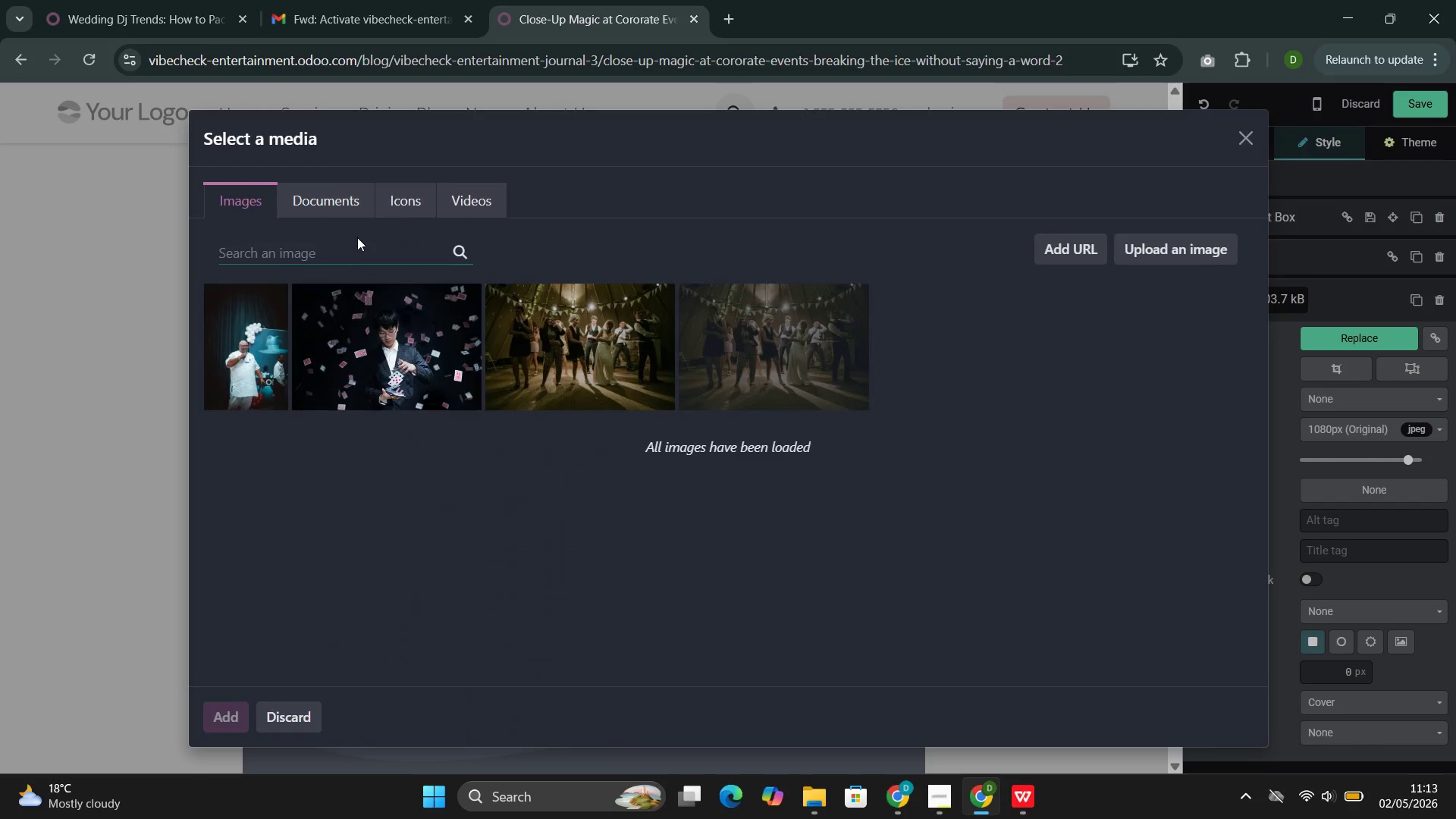 
left_click([355, 249])
 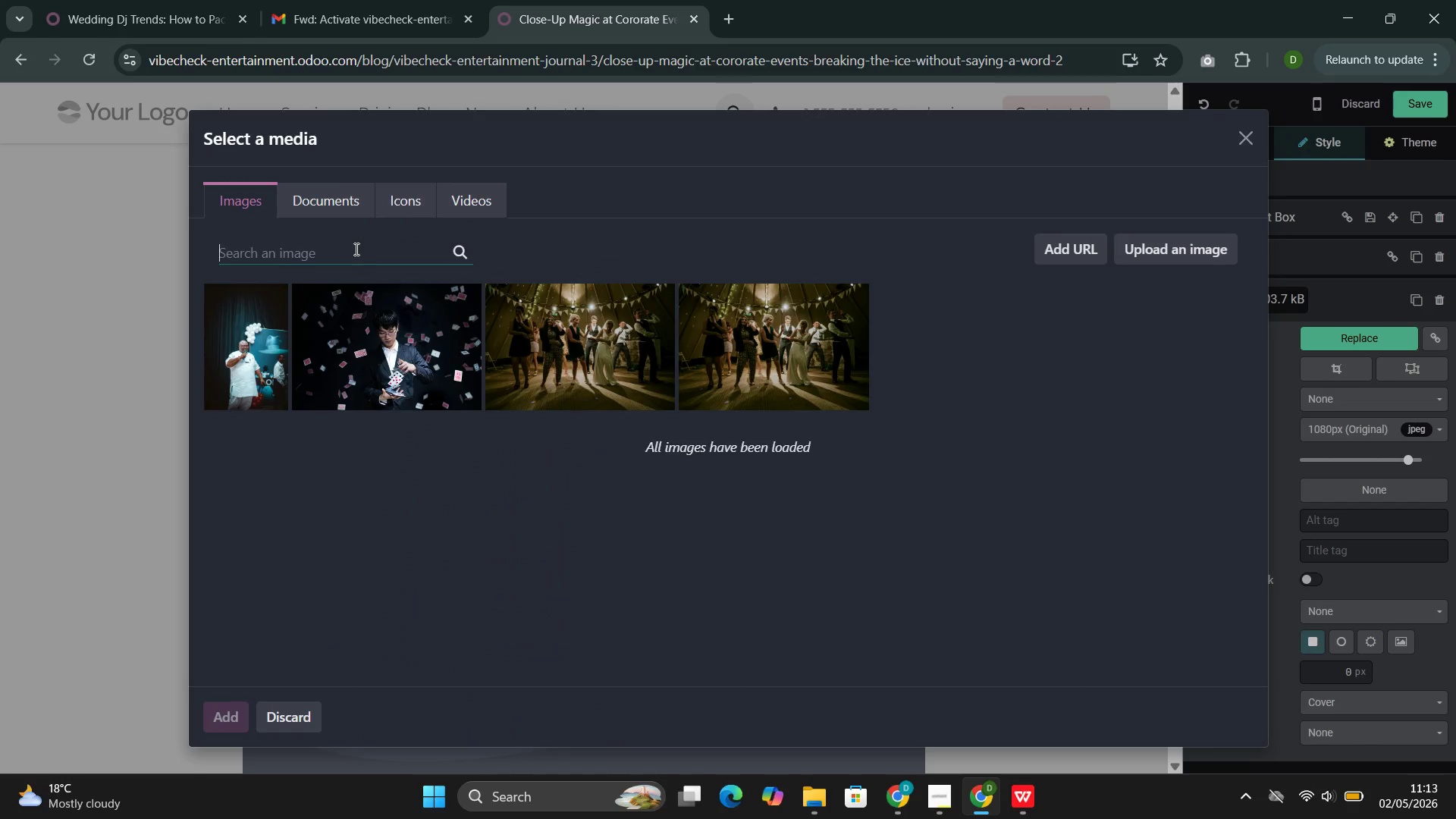 
key(Control+V)
 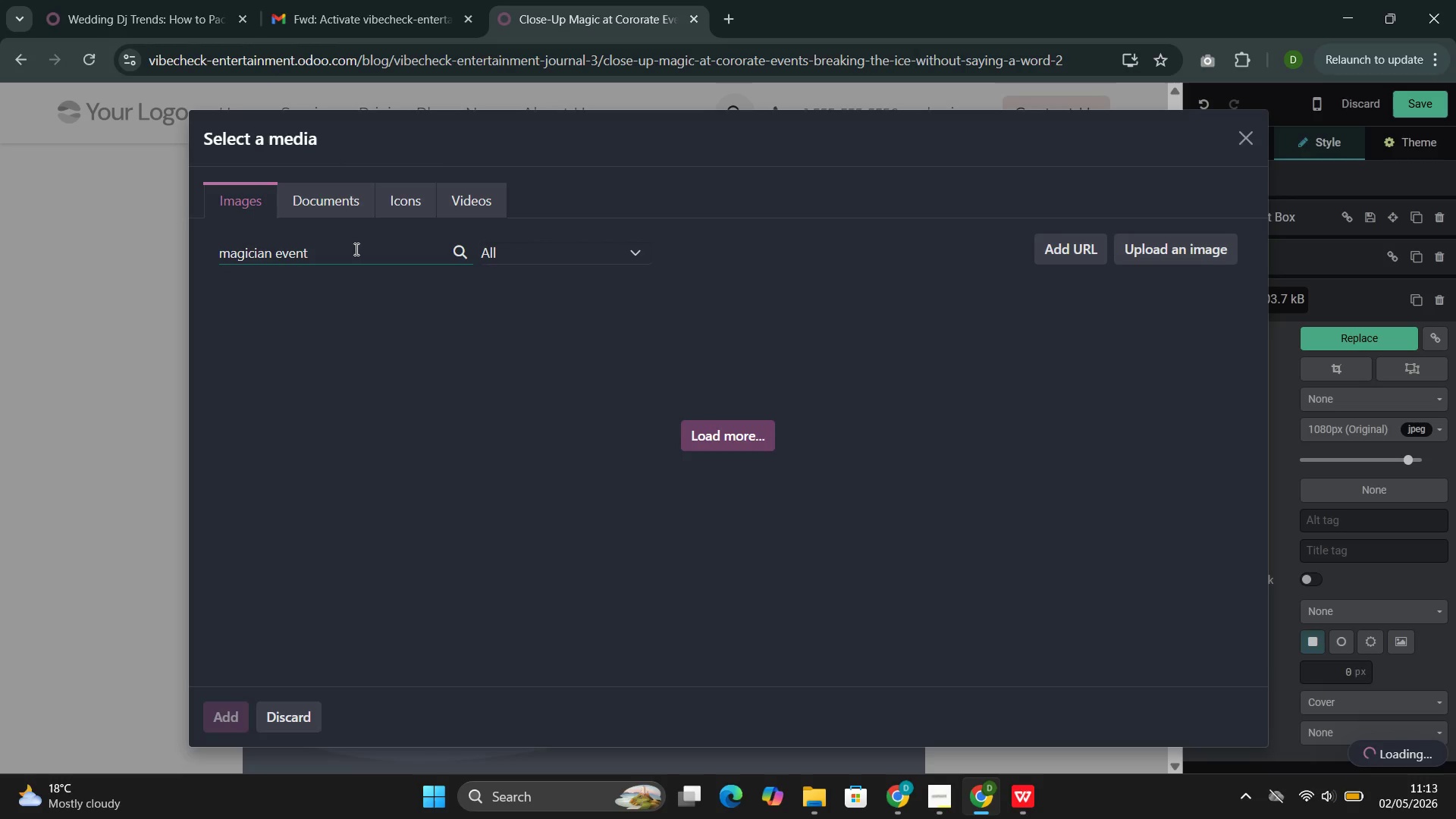 
key(Backspace)
 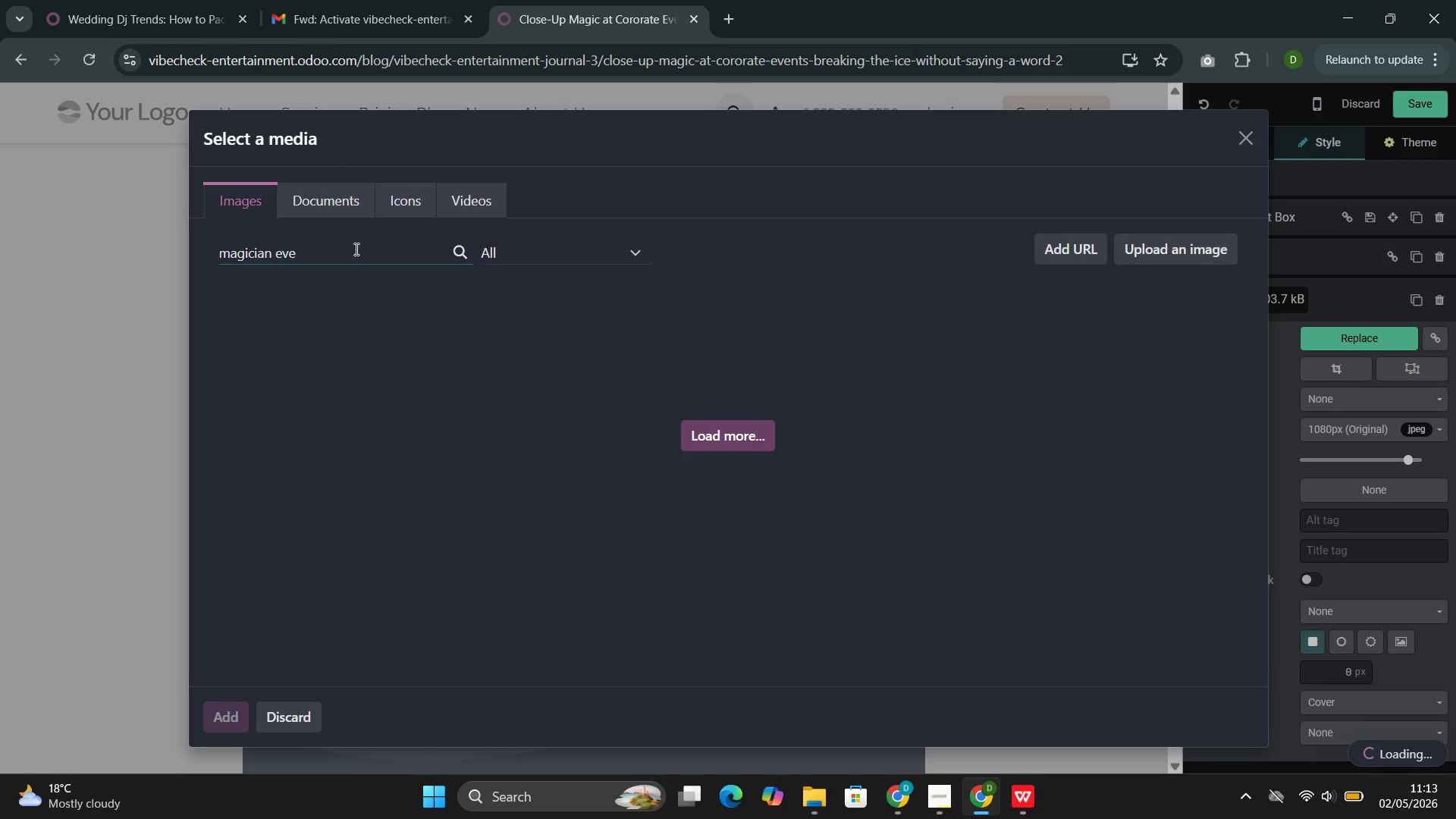 
key(Backspace)
 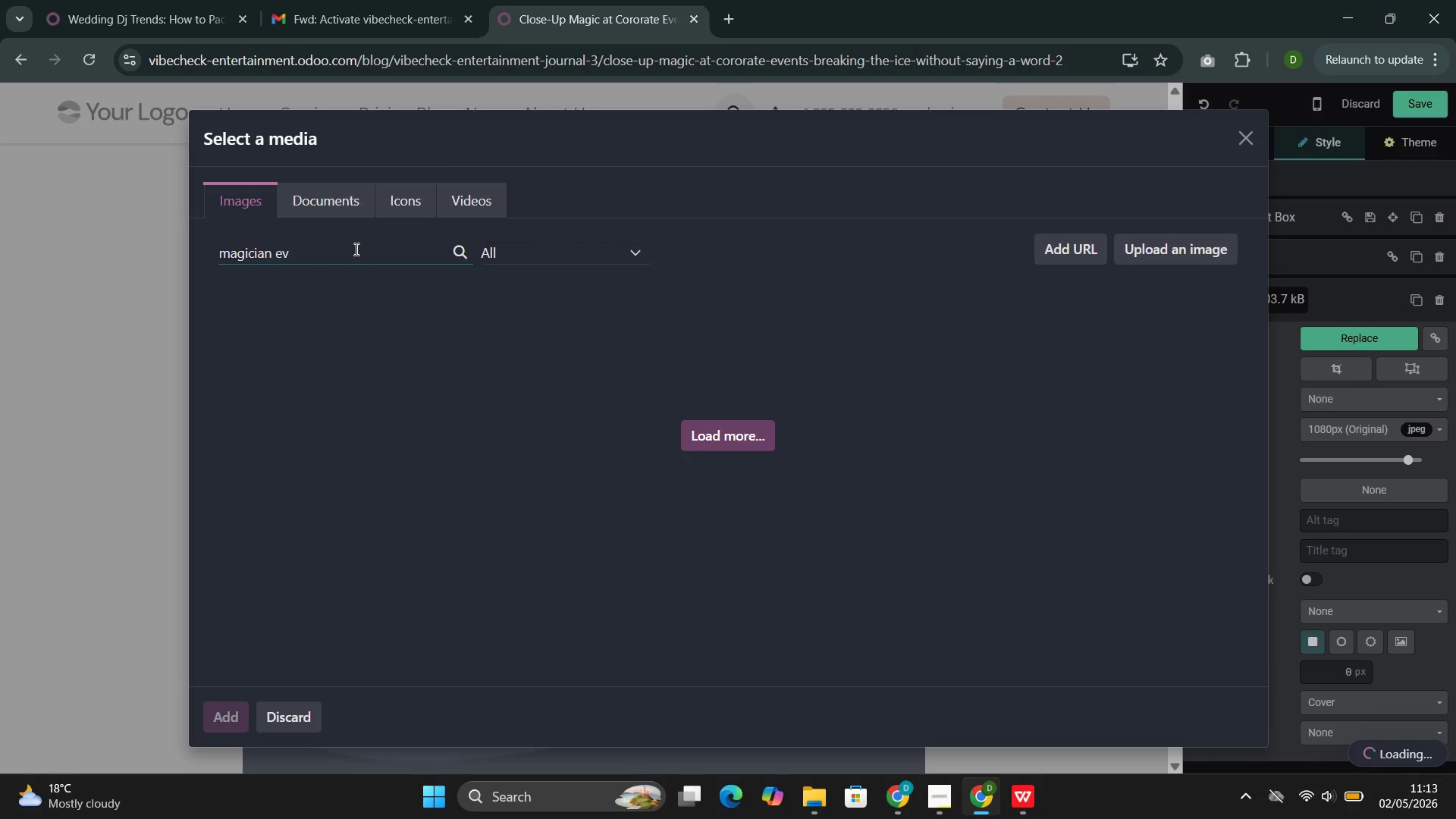 
key(Backspace)
 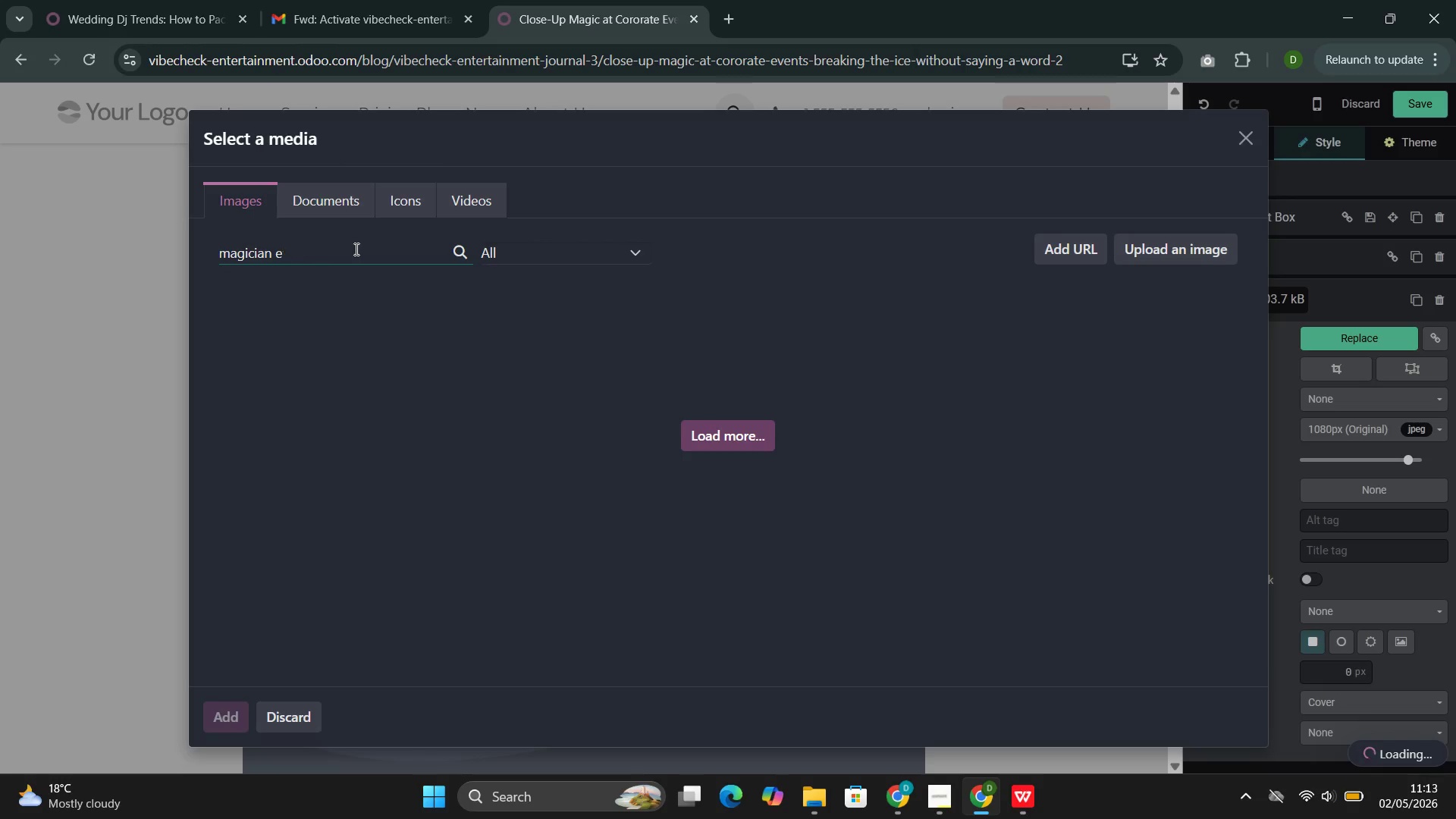 
key(Backspace)
 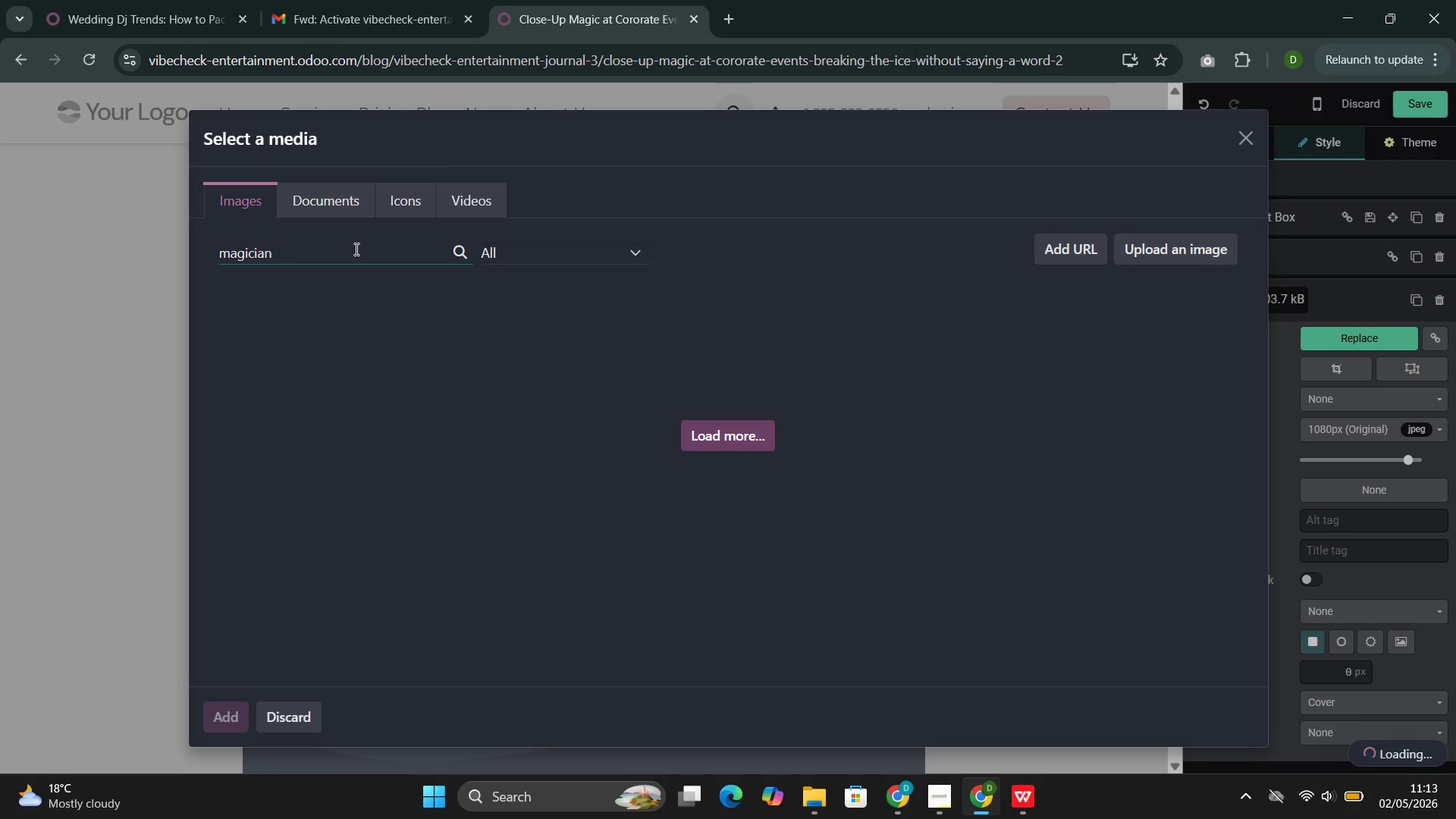 
key(Backspace)
 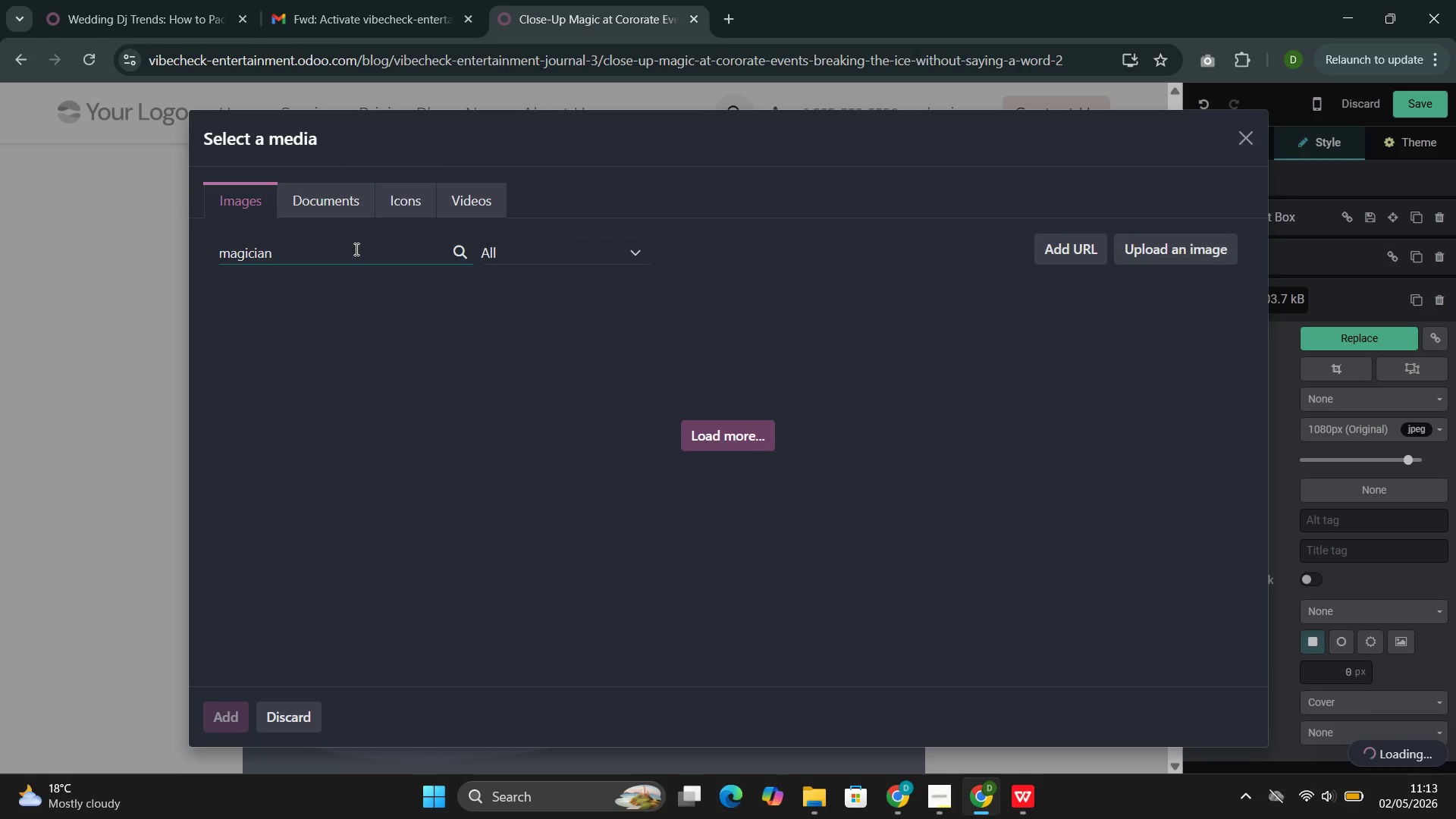 
key(Backspace)
 